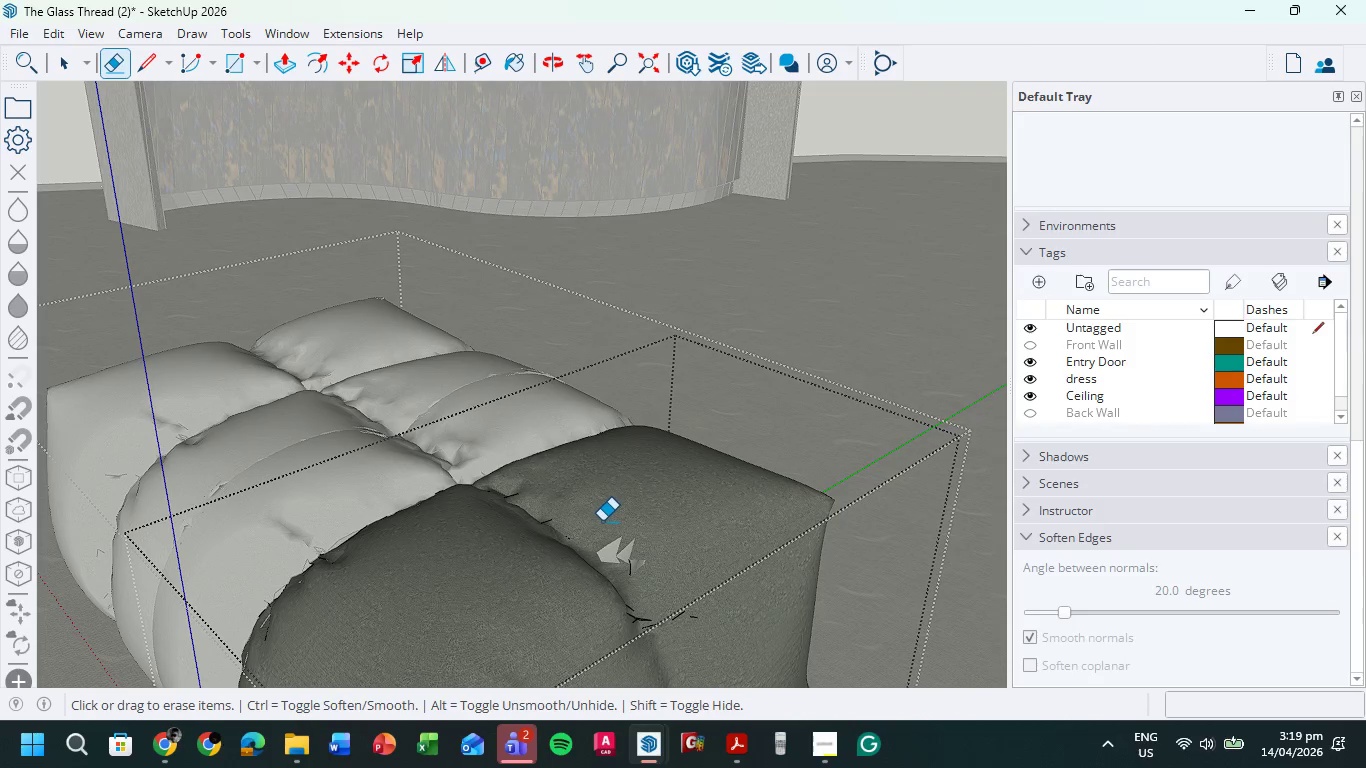 
key(Control+Z)
 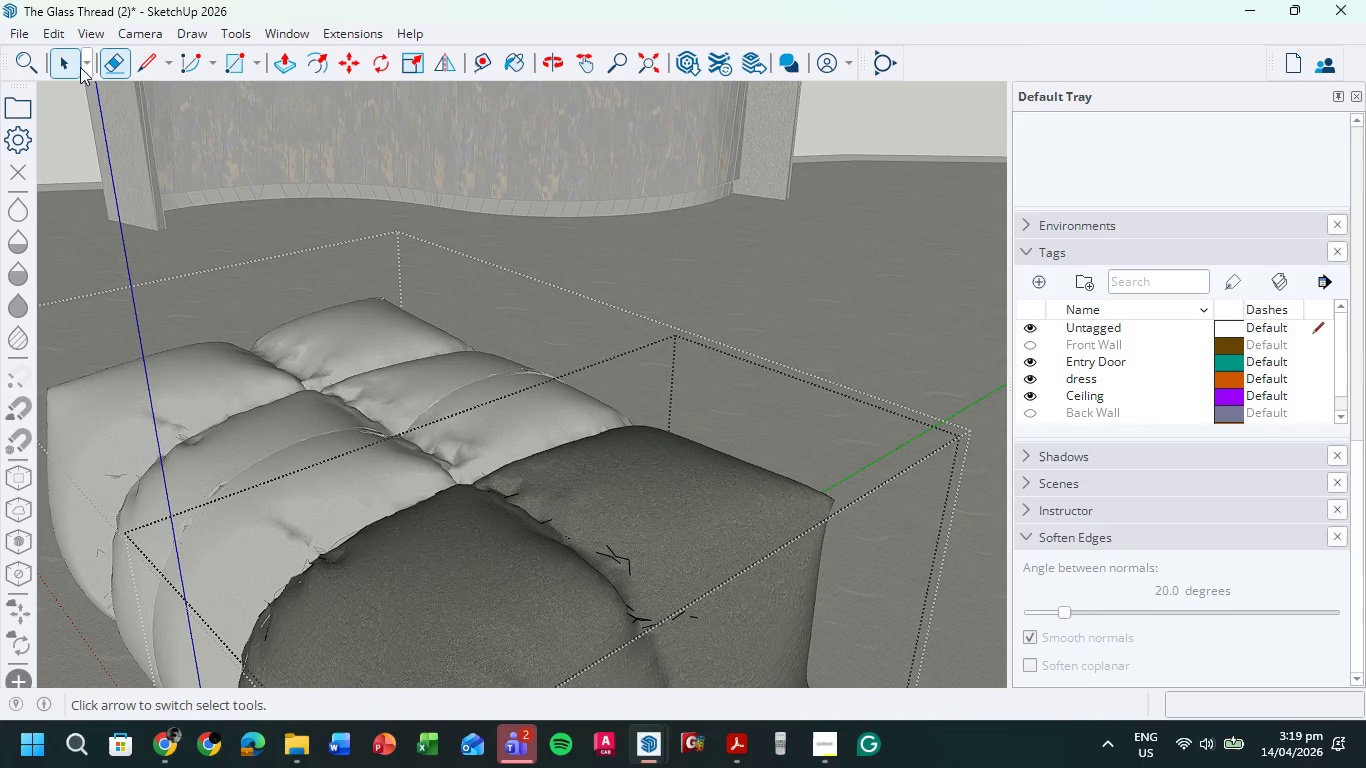 
left_click([61, 59])
 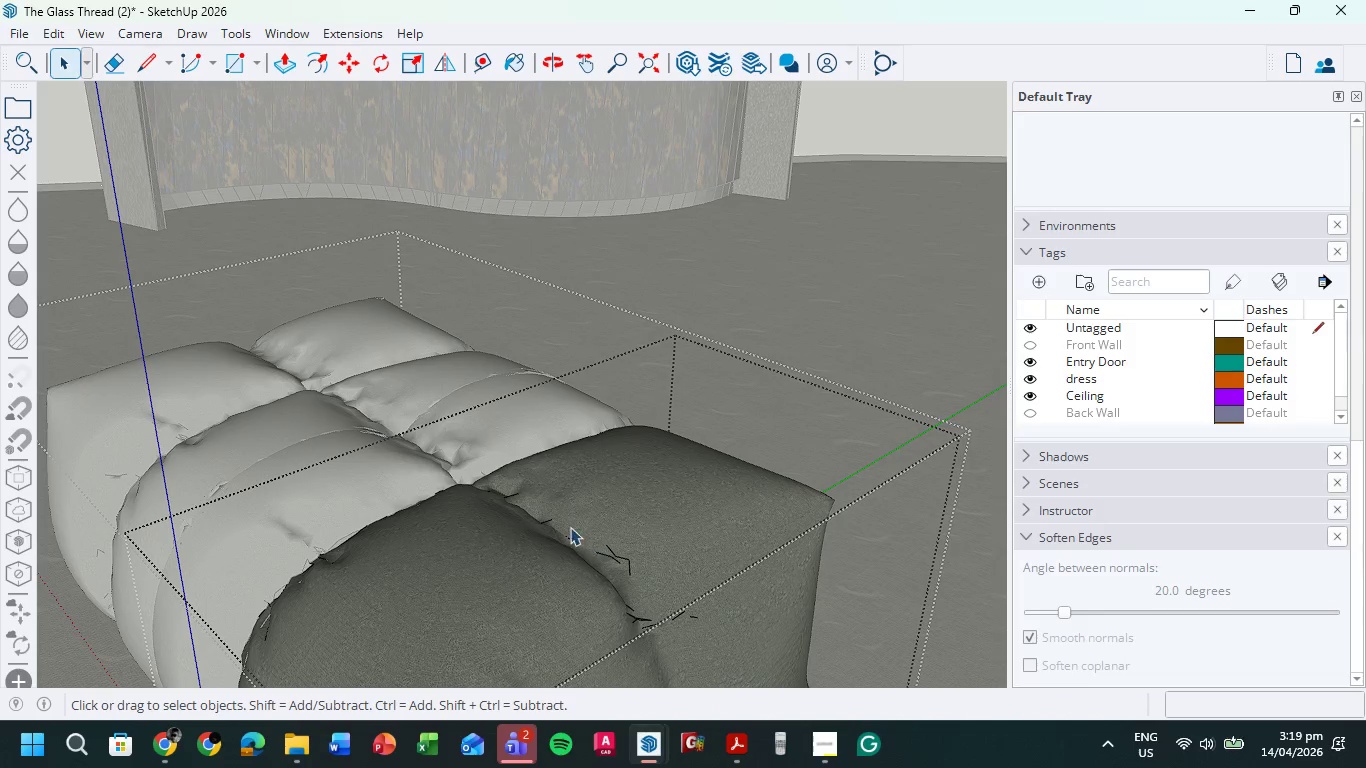 
left_click_drag(start_coordinate=[579, 527], to_coordinate=[657, 594])
 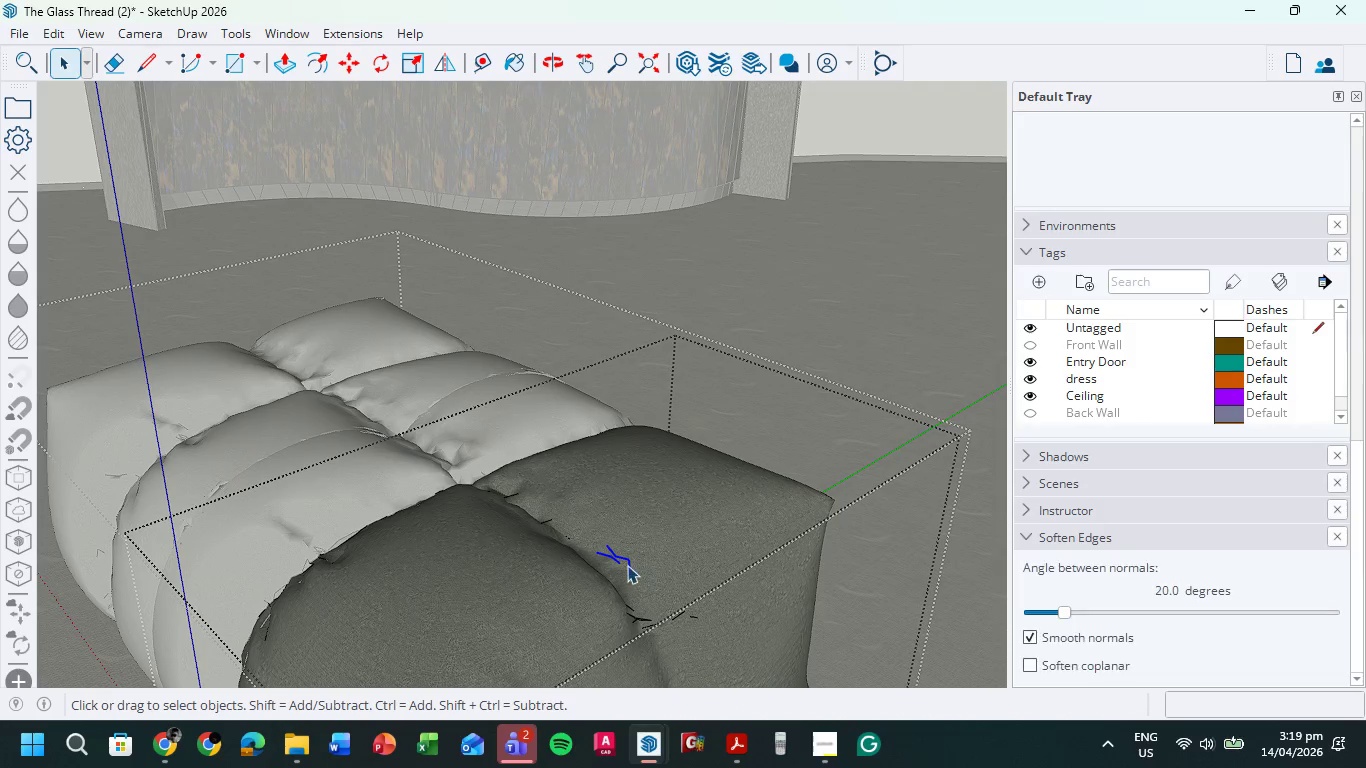 
right_click([626, 564])
 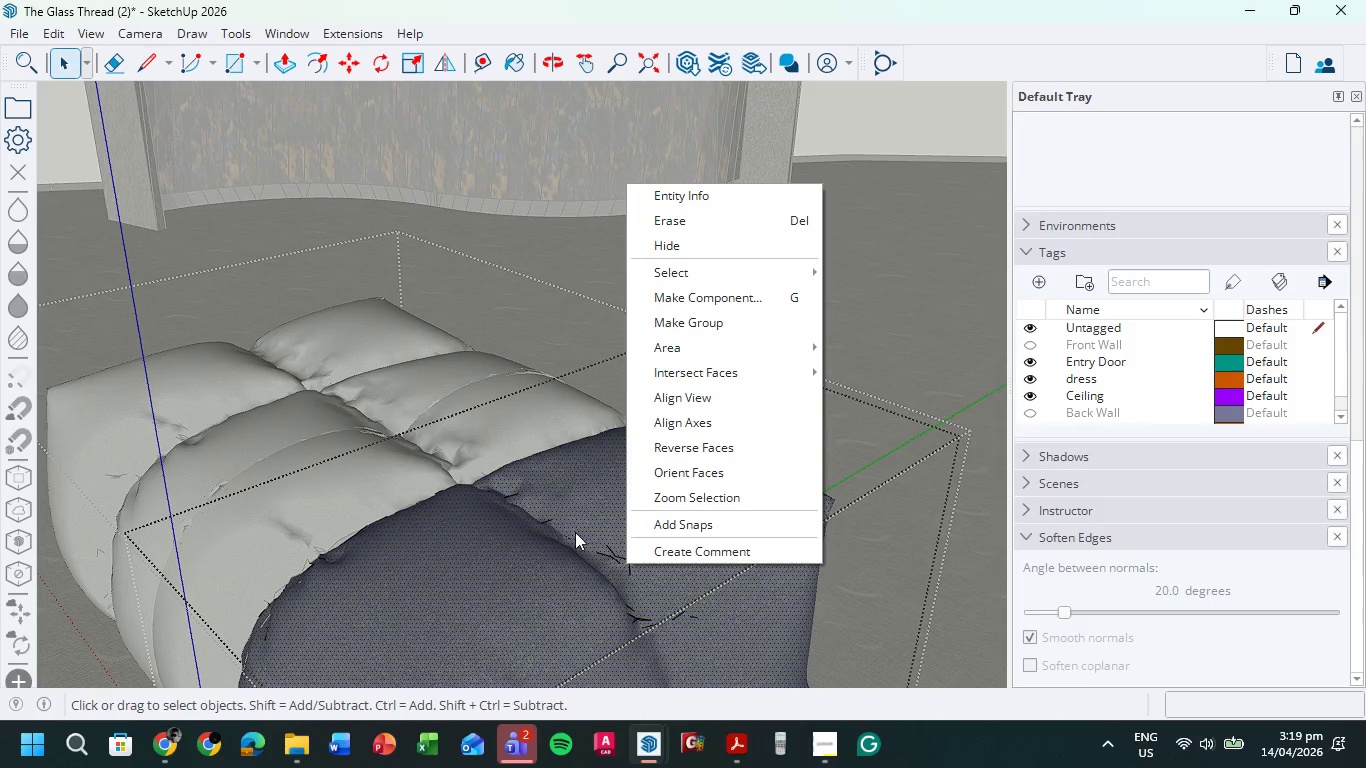 
left_click_drag(start_coordinate=[562, 509], to_coordinate=[663, 593])
 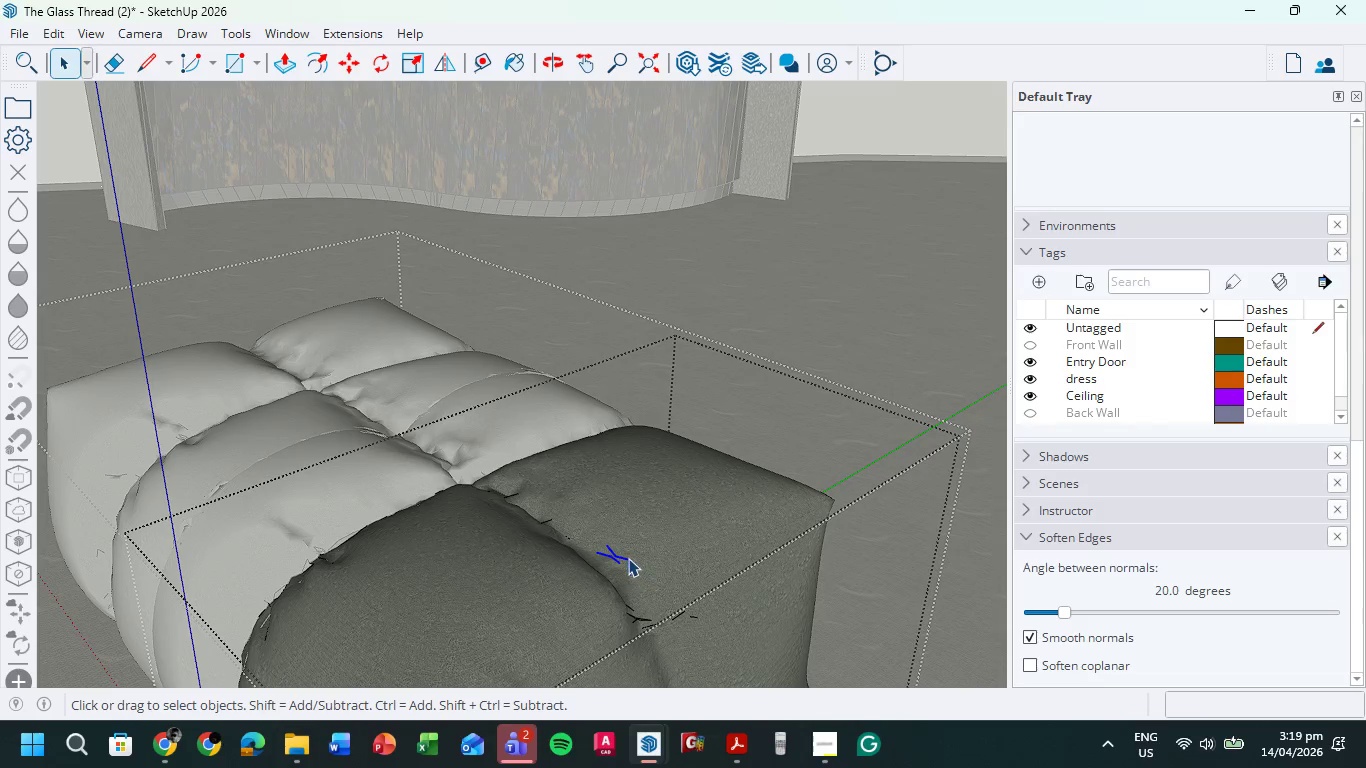 
right_click([628, 558])
 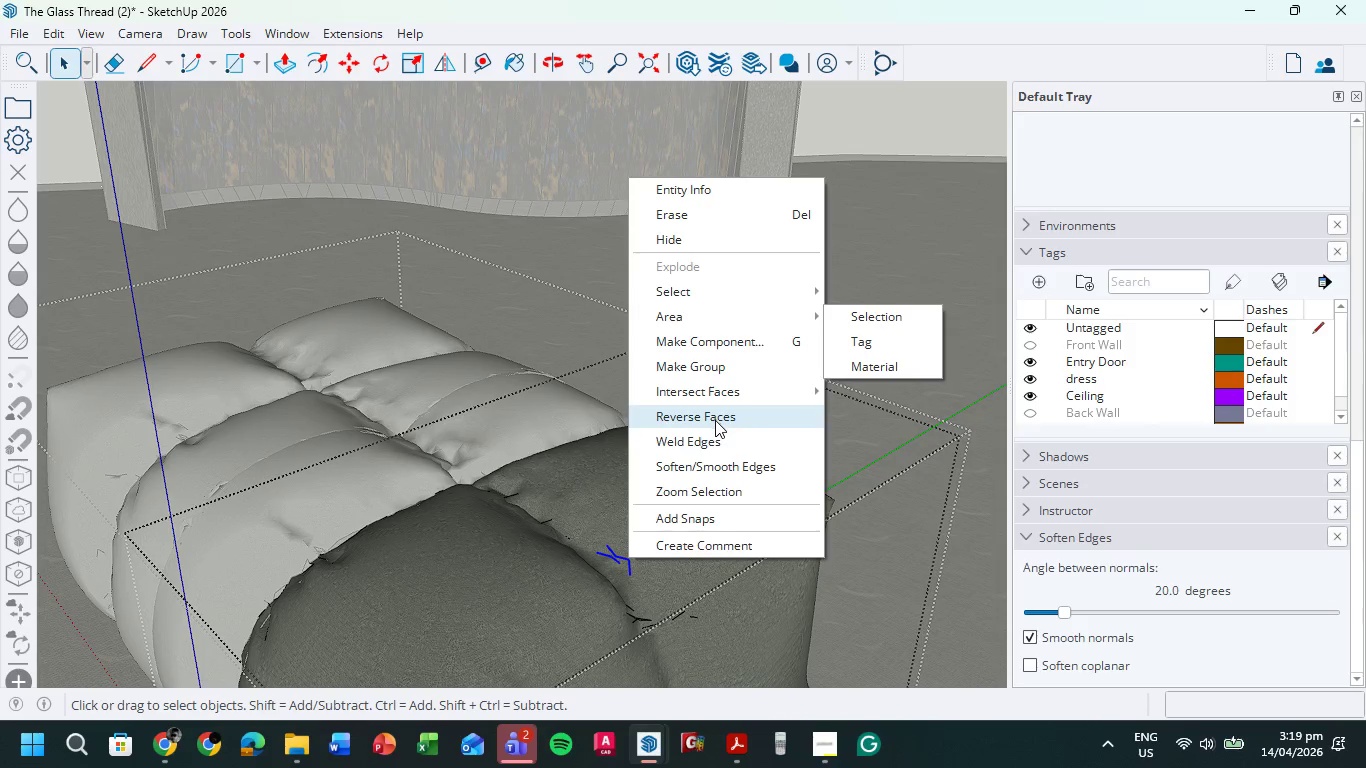 
left_click([694, 244])
 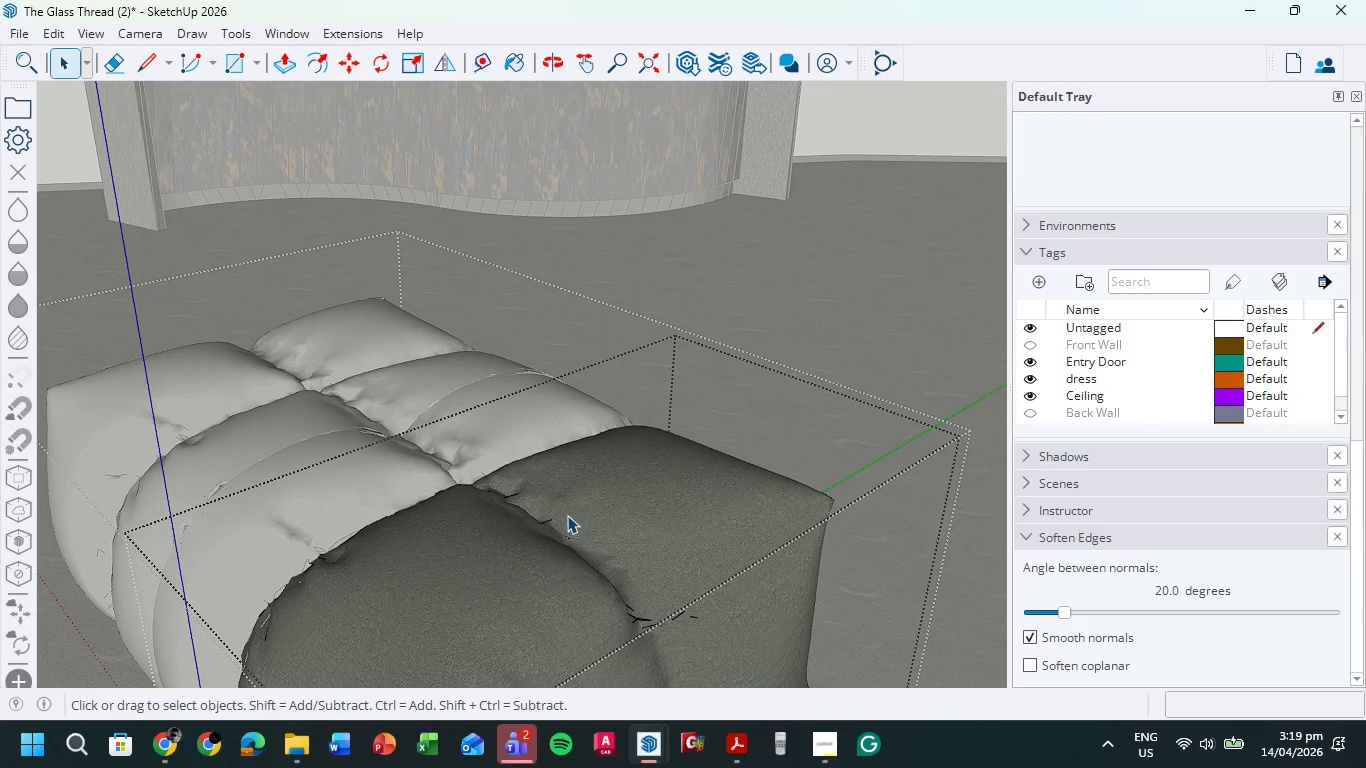 
scroll: coordinate [566, 512], scroll_direction: up, amount: 3.0
 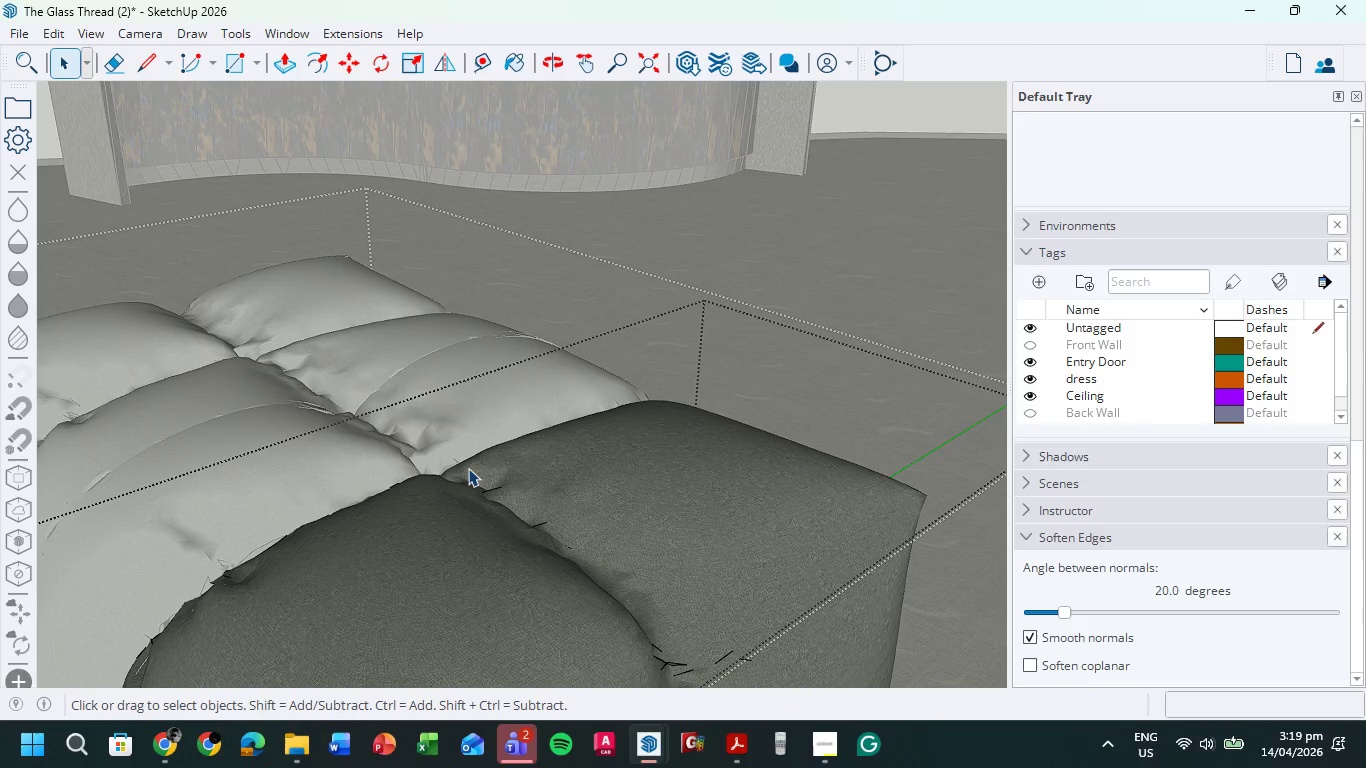 
left_click_drag(start_coordinate=[468, 468], to_coordinate=[574, 555])
 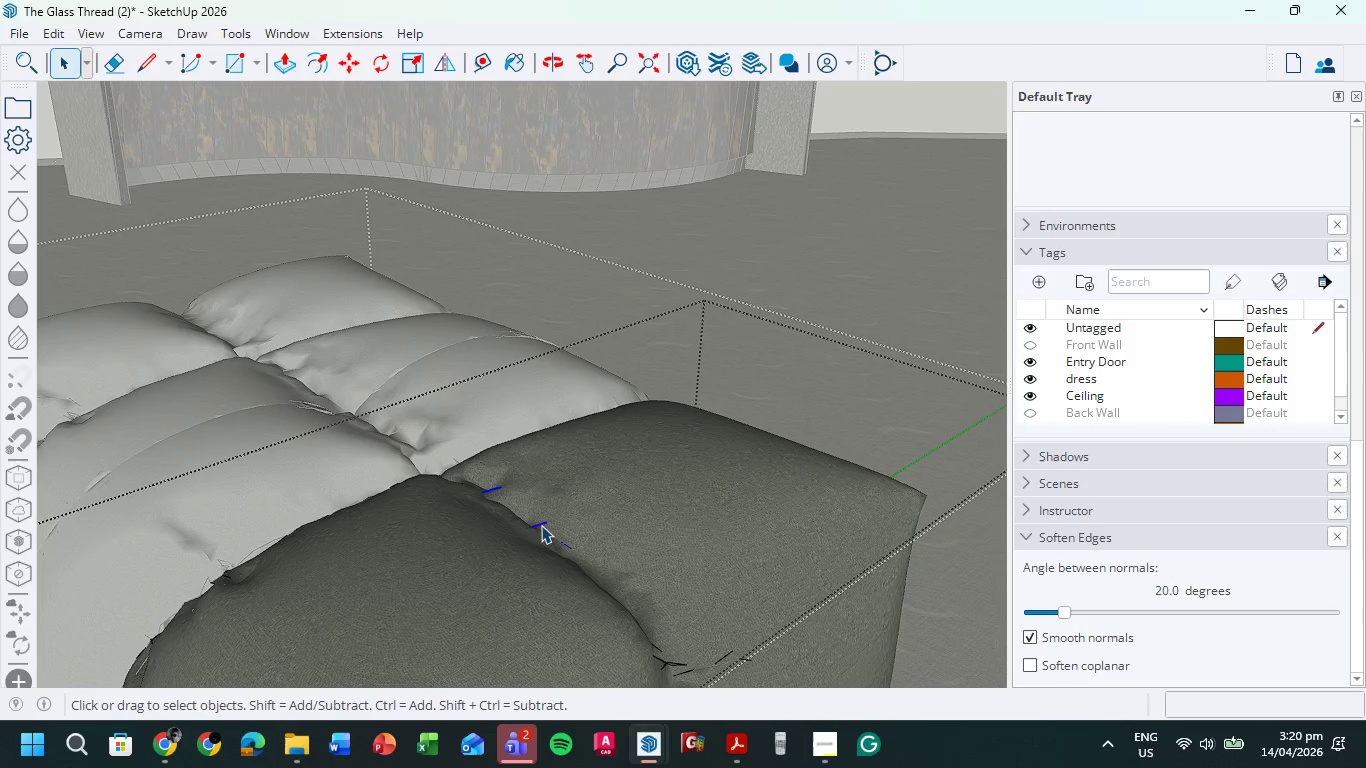 
right_click([539, 524])
 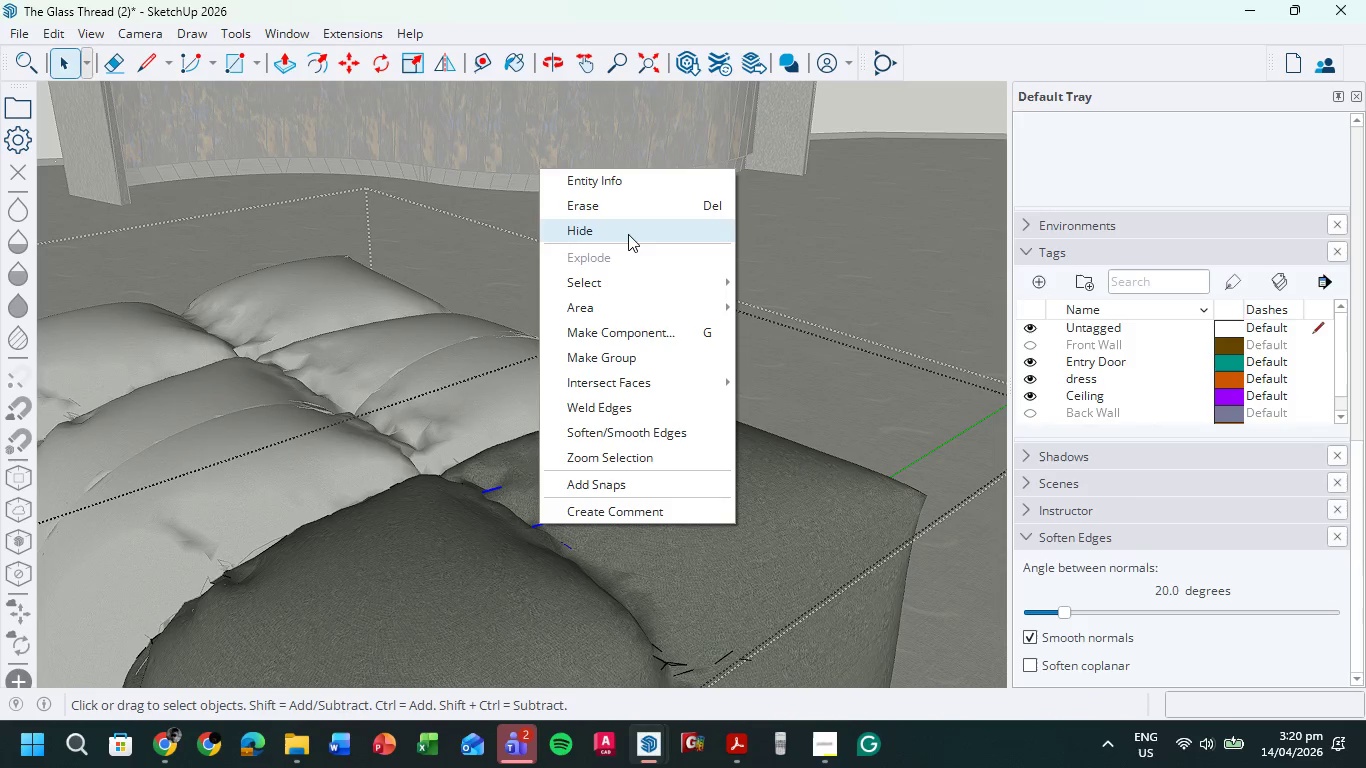 
left_click([628, 234])
 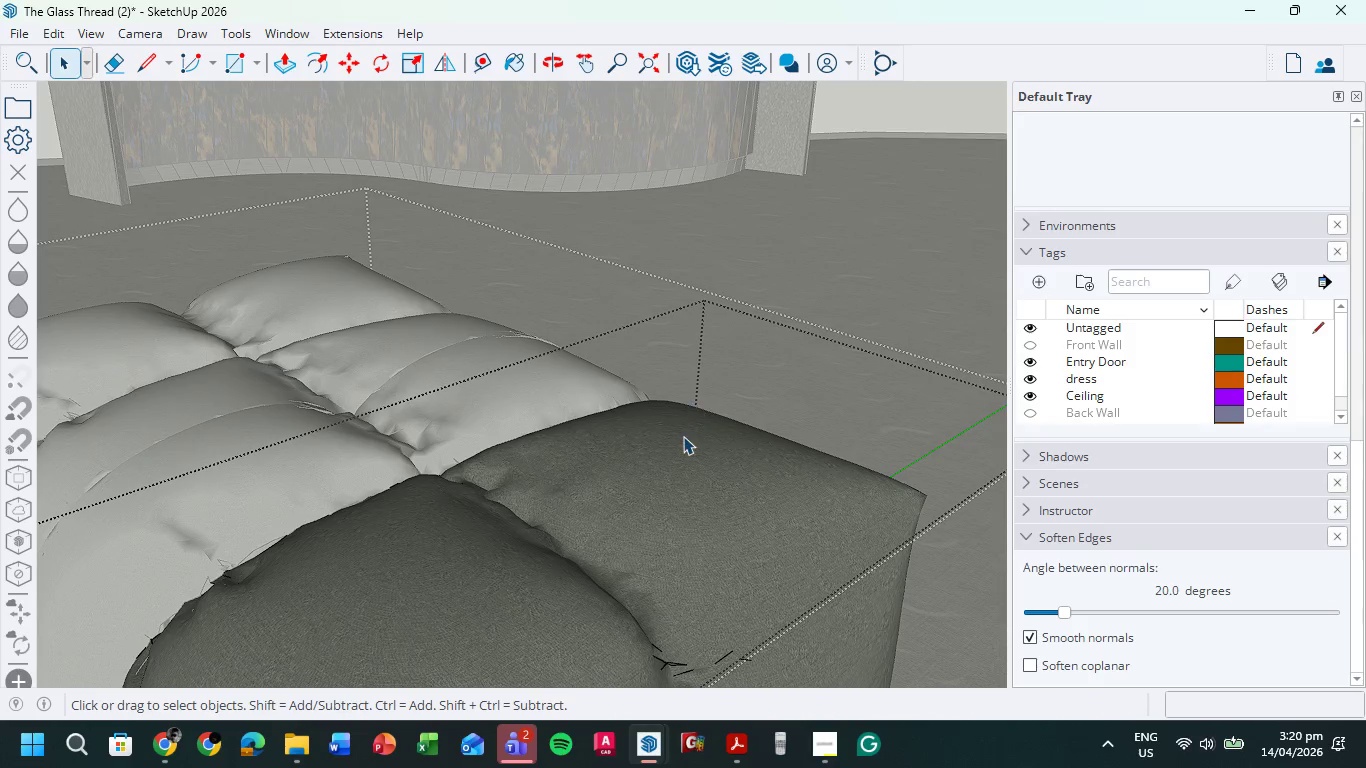 
scroll: coordinate [683, 437], scroll_direction: down, amount: 2.0
 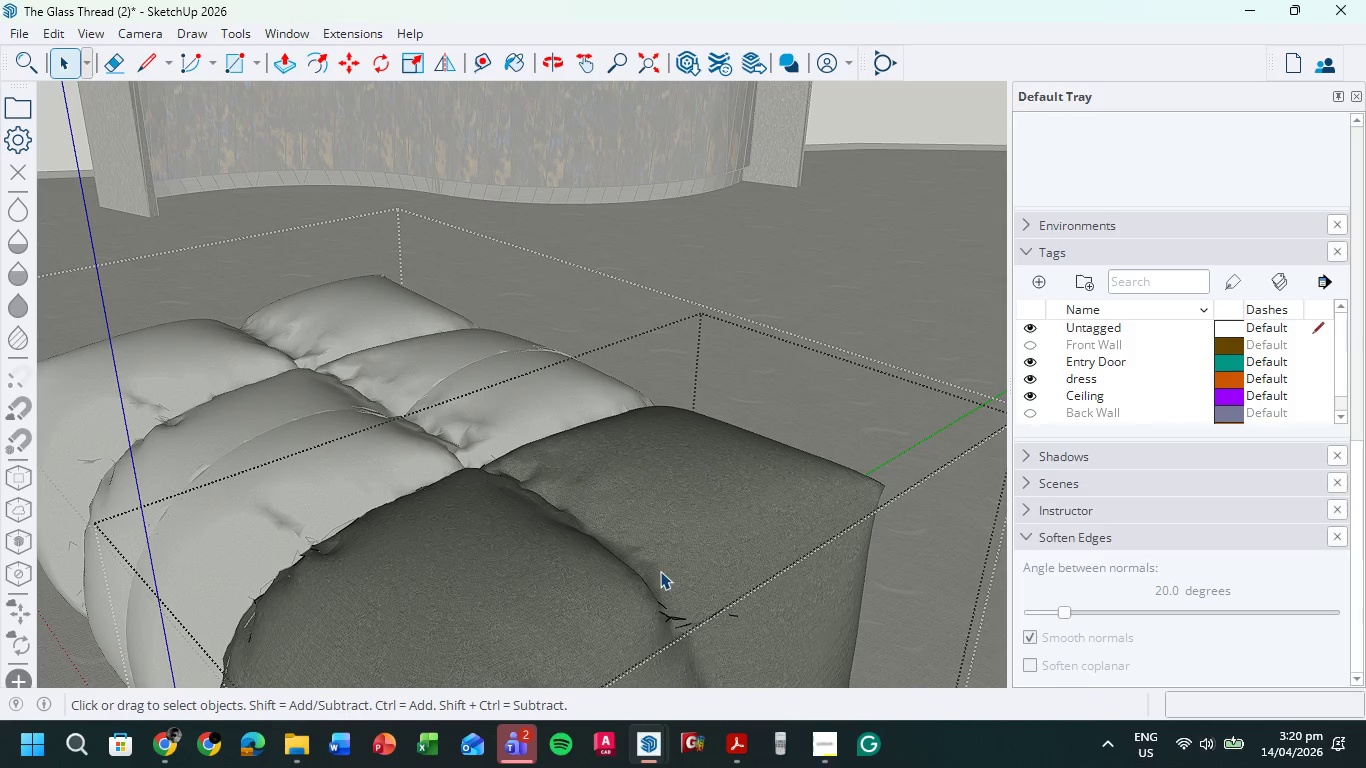 
left_click_drag(start_coordinate=[654, 571], to_coordinate=[769, 641])
 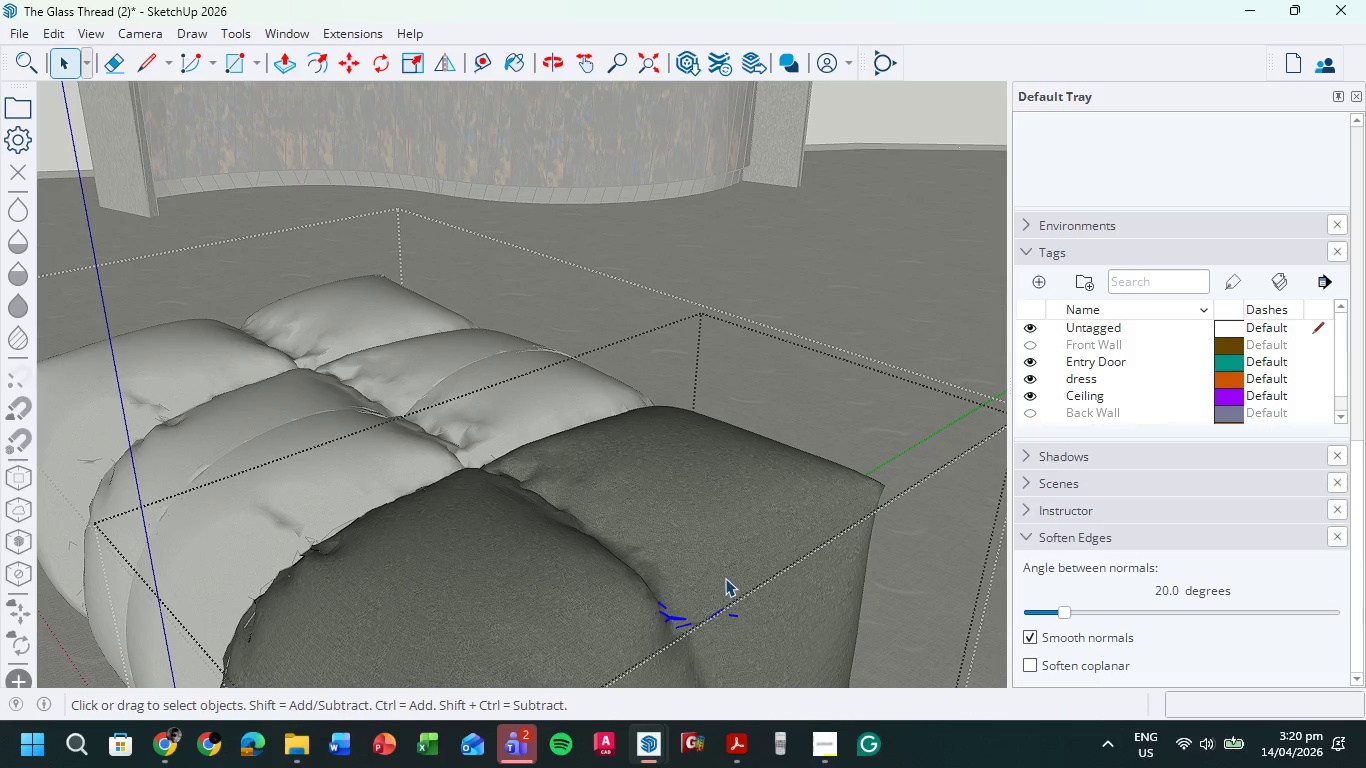 
key(E)
 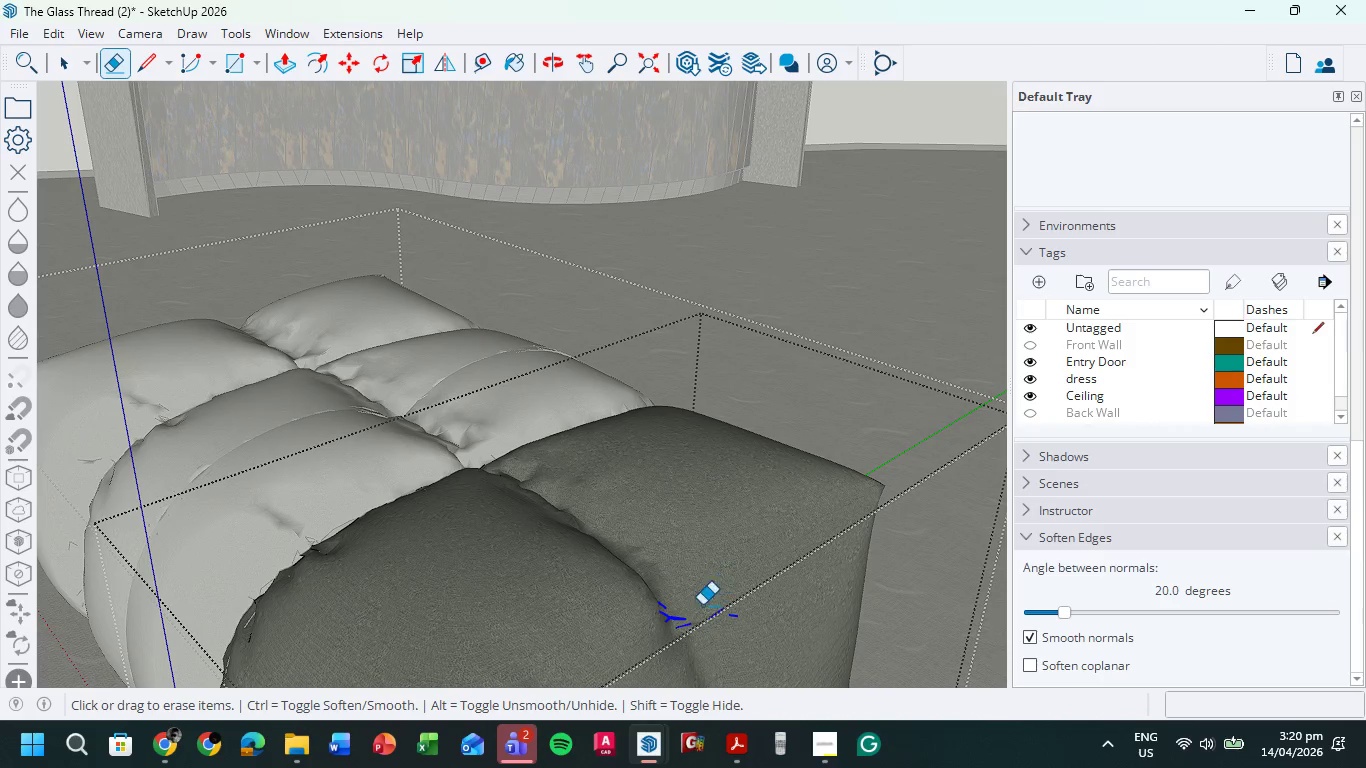 
hold_key(key=ControlLeft, duration=3.2)
left_click_drag(start_coordinate=[660, 604], to_coordinate=[689, 554])
 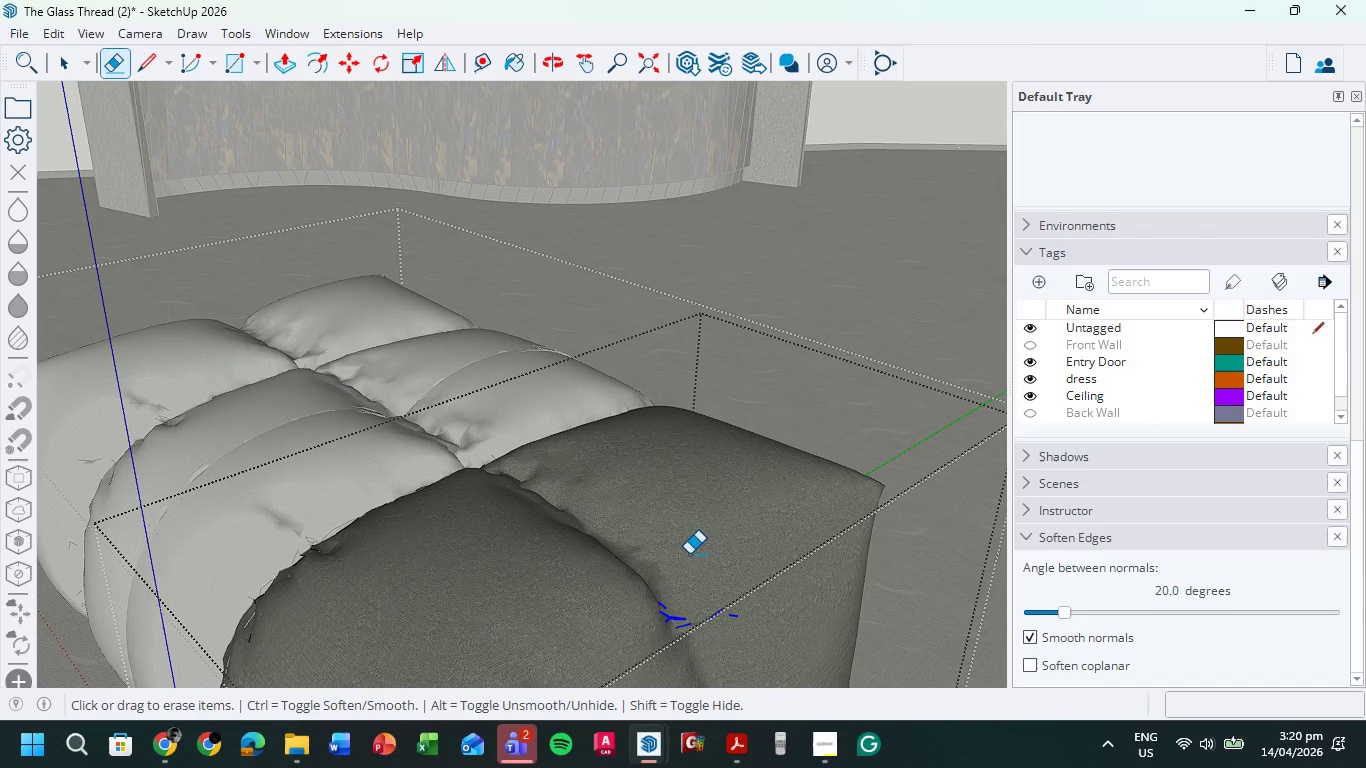 
hold_key(key=ShiftLeft, duration=2.05)
left_click_drag(start_coordinate=[670, 602], to_coordinate=[691, 645])
 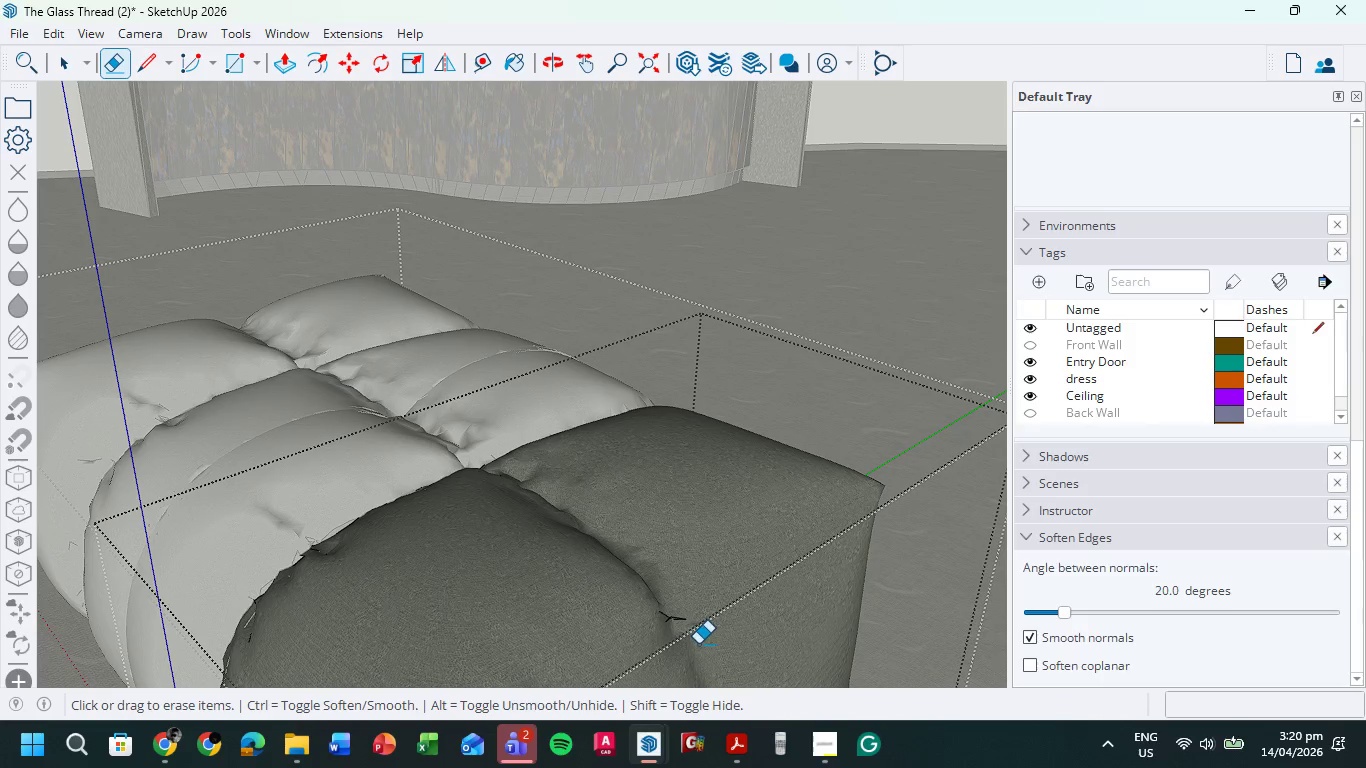 
hold_key(key=ShiftLeft, duration=5.8)
left_click_drag(start_coordinate=[698, 644], to_coordinate=[649, 595])
 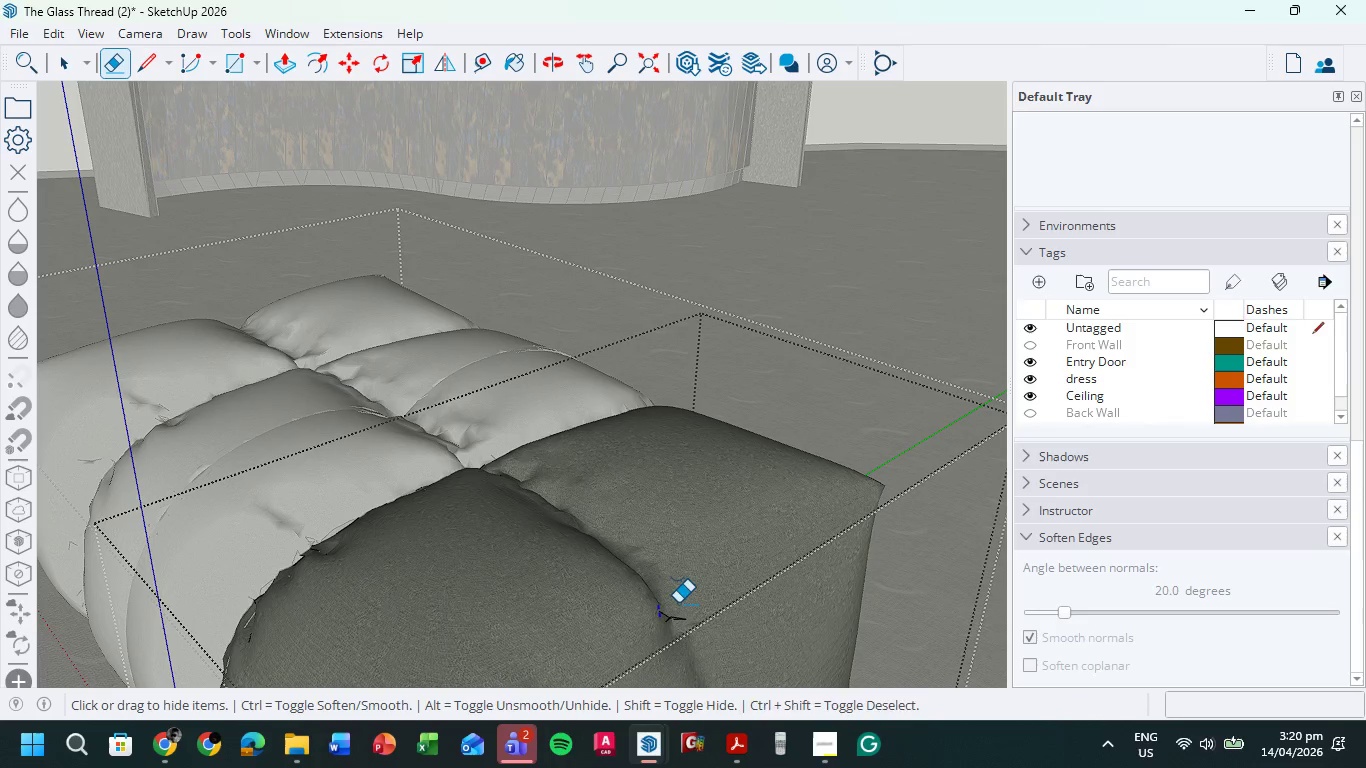 
left_click_drag(start_coordinate=[675, 602], to_coordinate=[710, 563])
 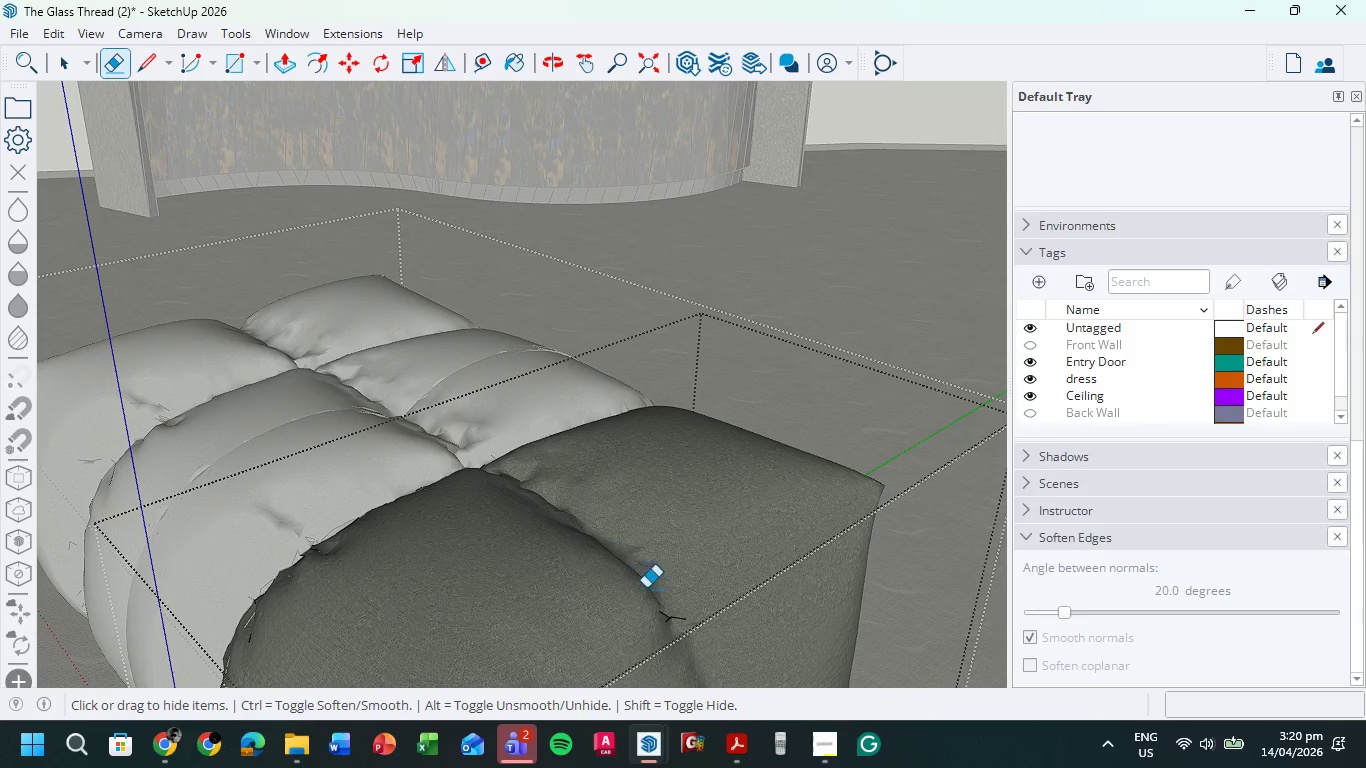 
left_click_drag(start_coordinate=[615, 568], to_coordinate=[752, 662])
 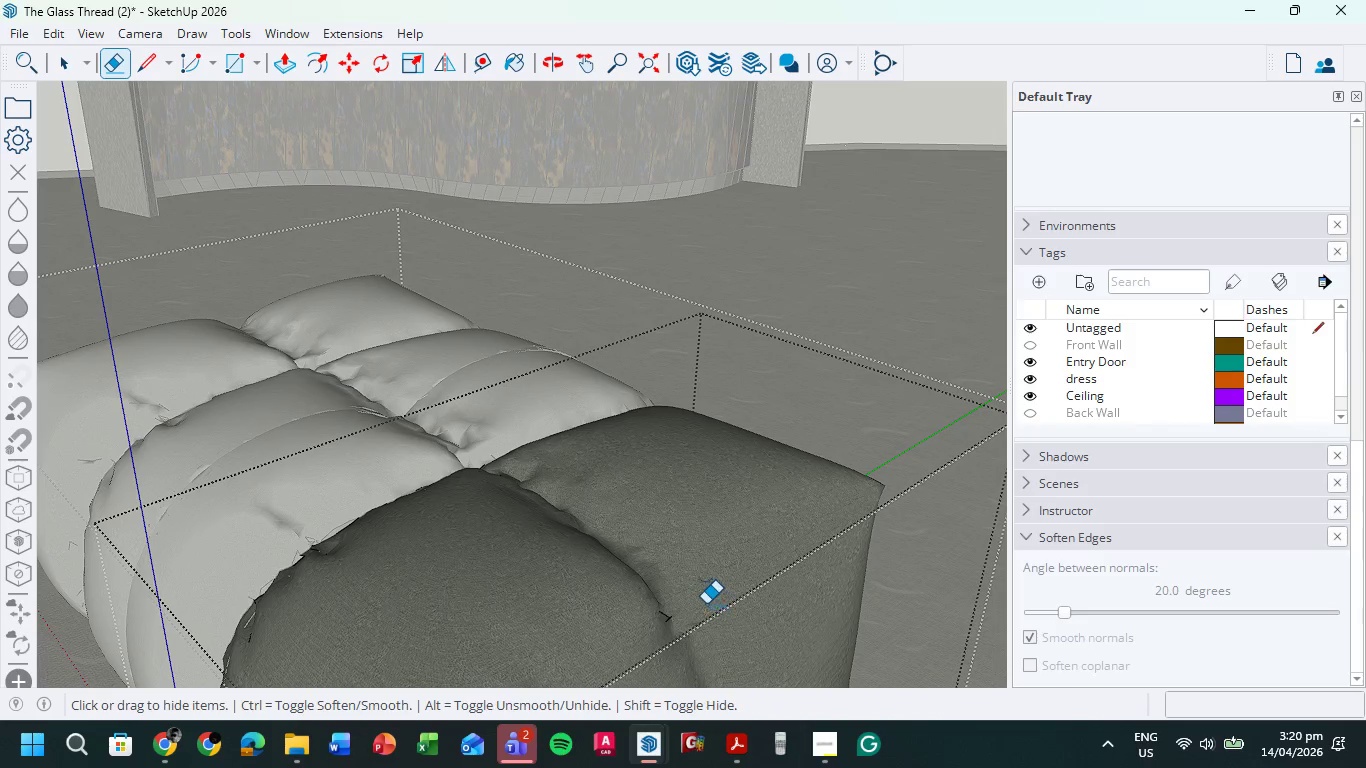 
left_click_drag(start_coordinate=[707, 604], to_coordinate=[623, 648])
 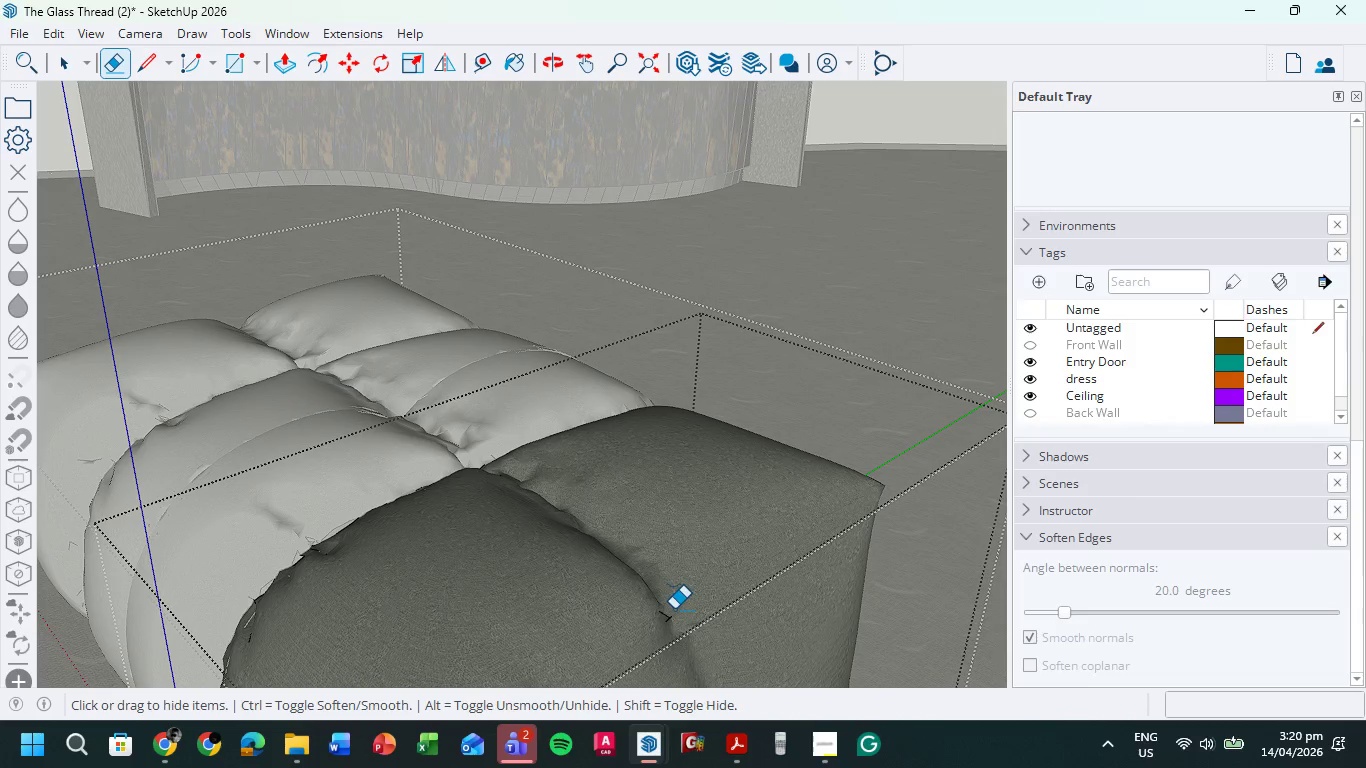 
left_click_drag(start_coordinate=[674, 609], to_coordinate=[657, 628])
 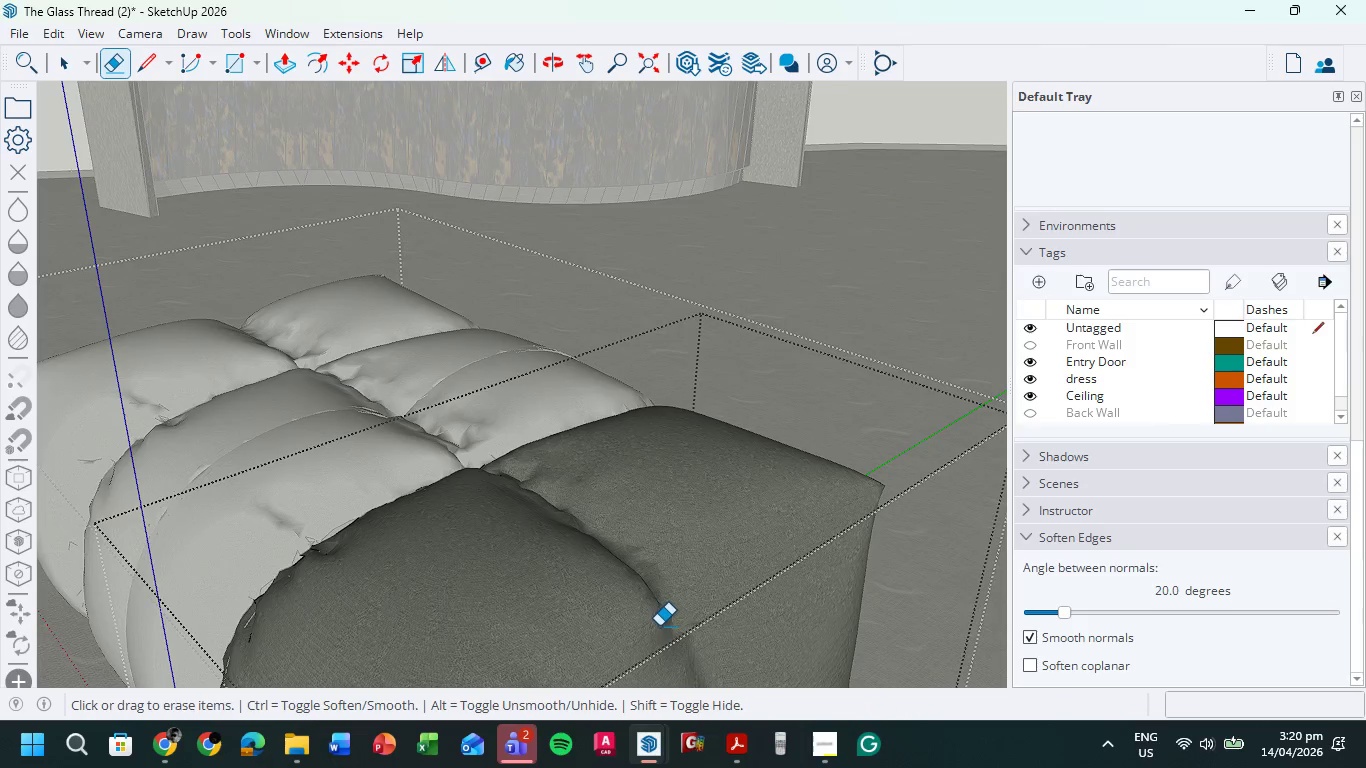 
hold_key(key=ShiftLeft, duration=1.67)
left_click_drag(start_coordinate=[659, 585], to_coordinate=[658, 594])
 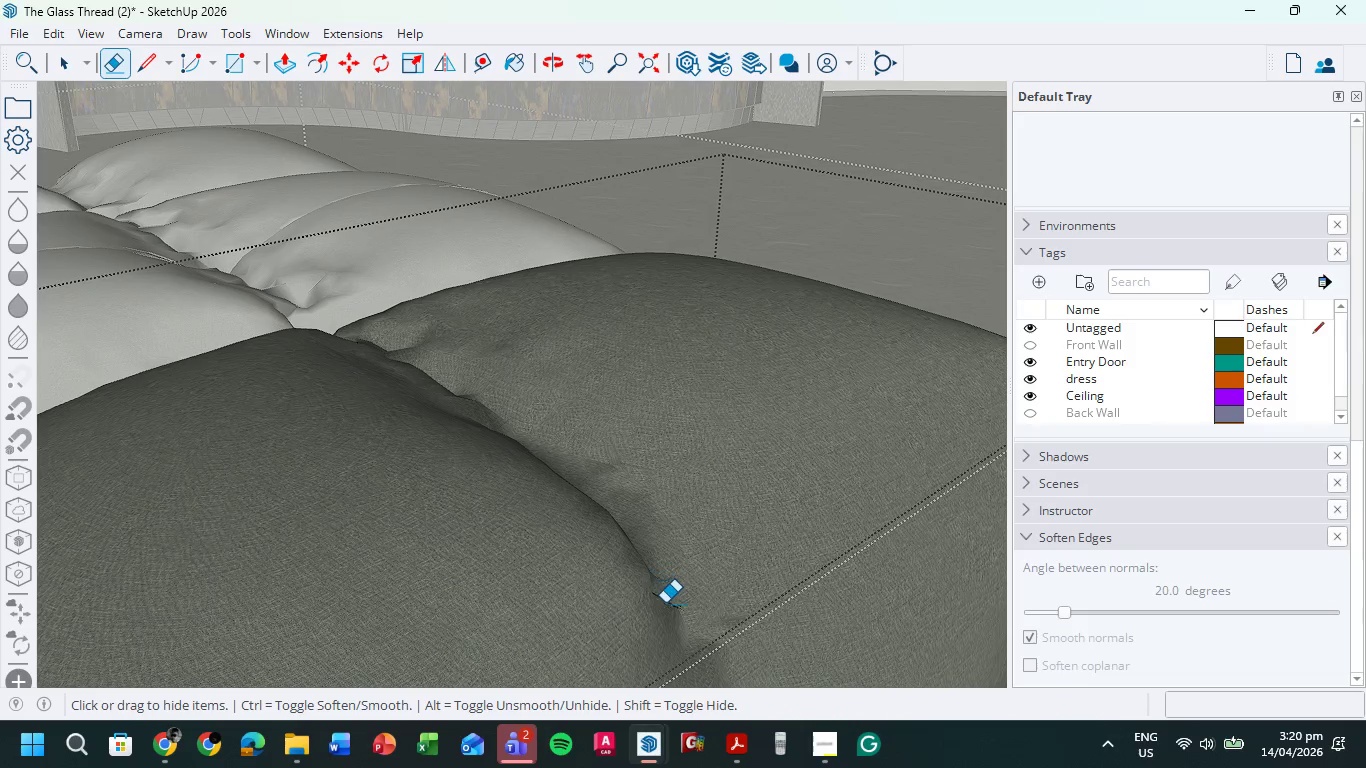 
scroll: coordinate [678, 626], scroll_direction: up, amount: 13.0
 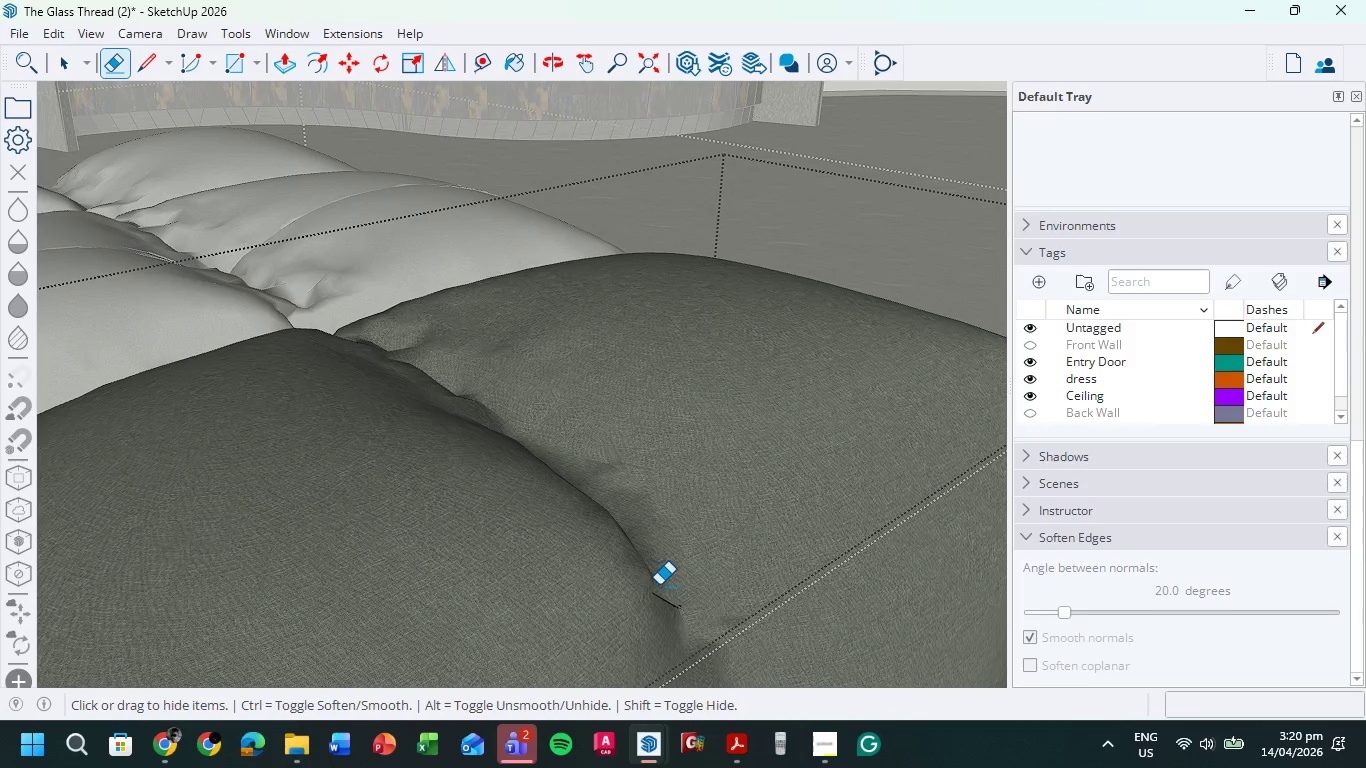 
left_click_drag(start_coordinate=[658, 594], to_coordinate=[686, 603])
 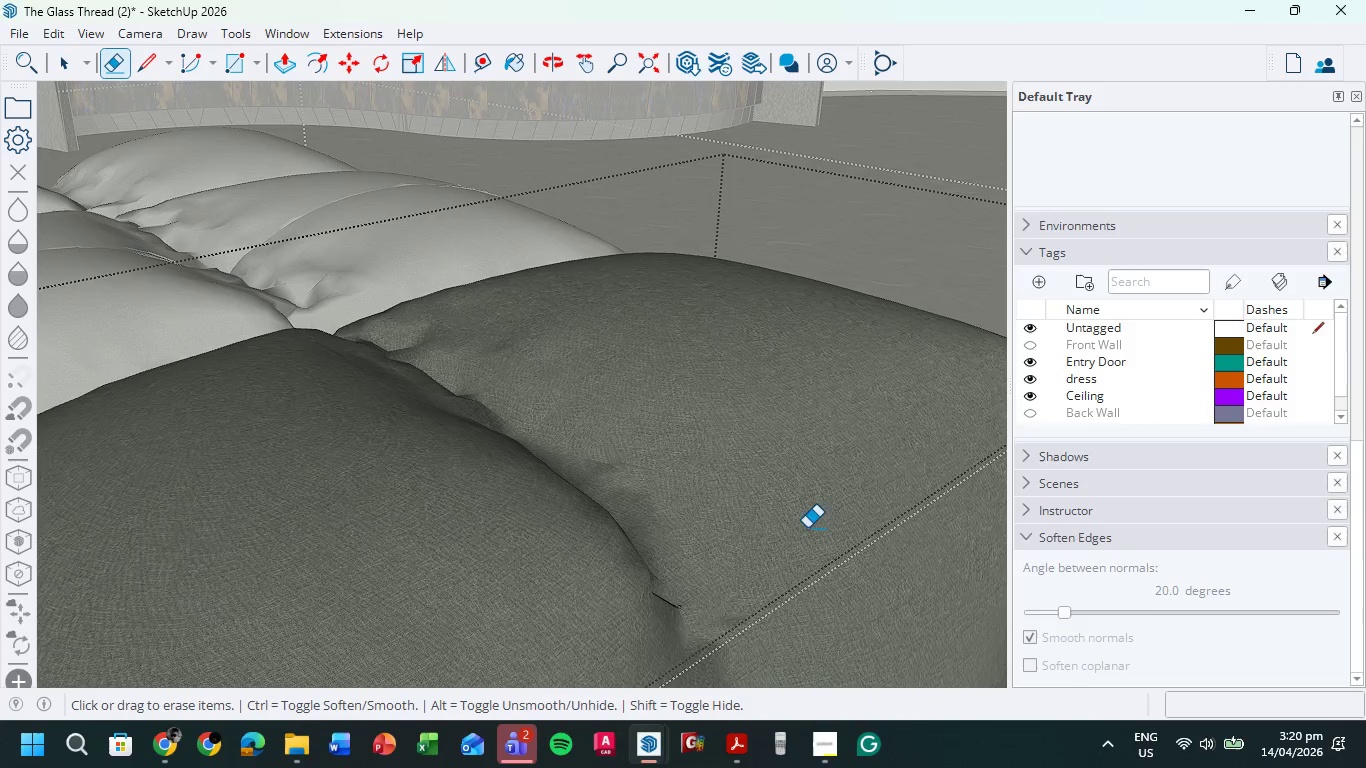 
scroll: coordinate [786, 531], scroll_direction: down, amount: 21.0
 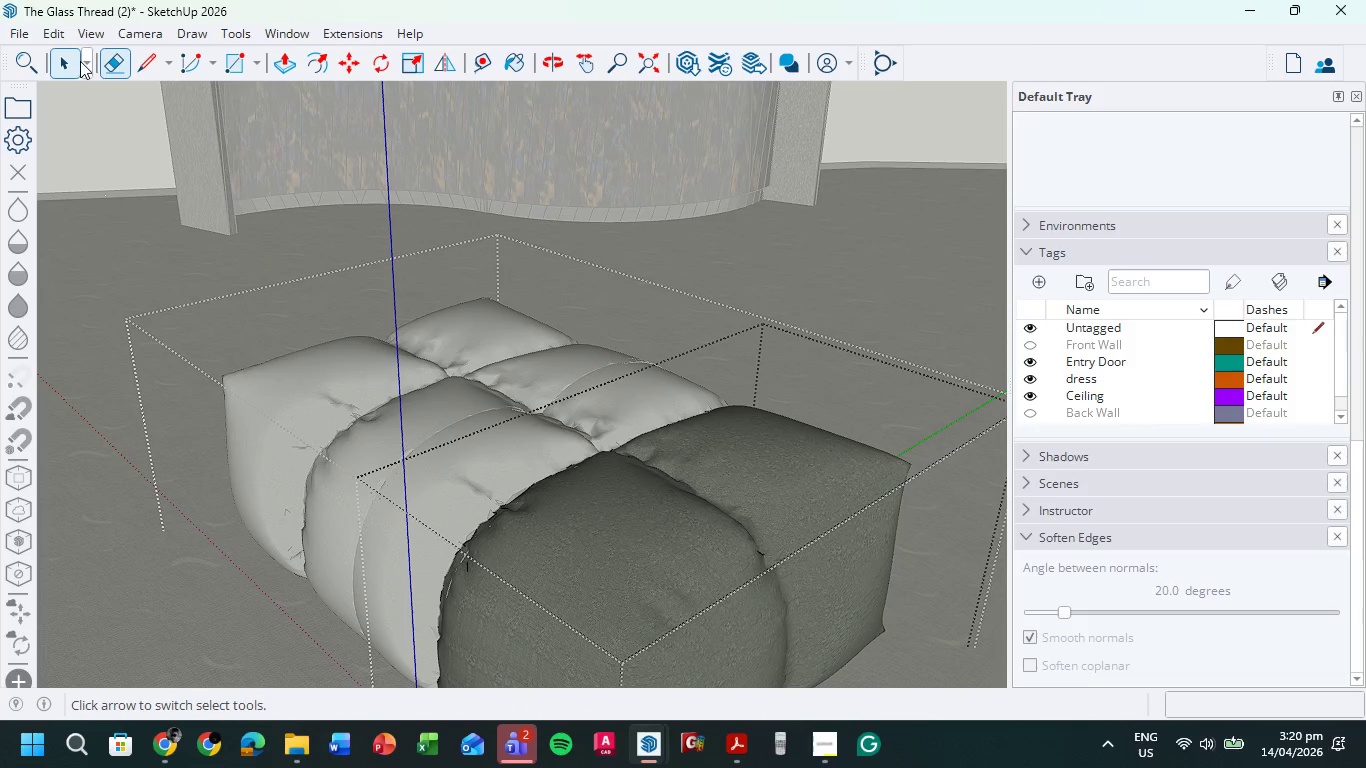 
left_click([76, 61])
 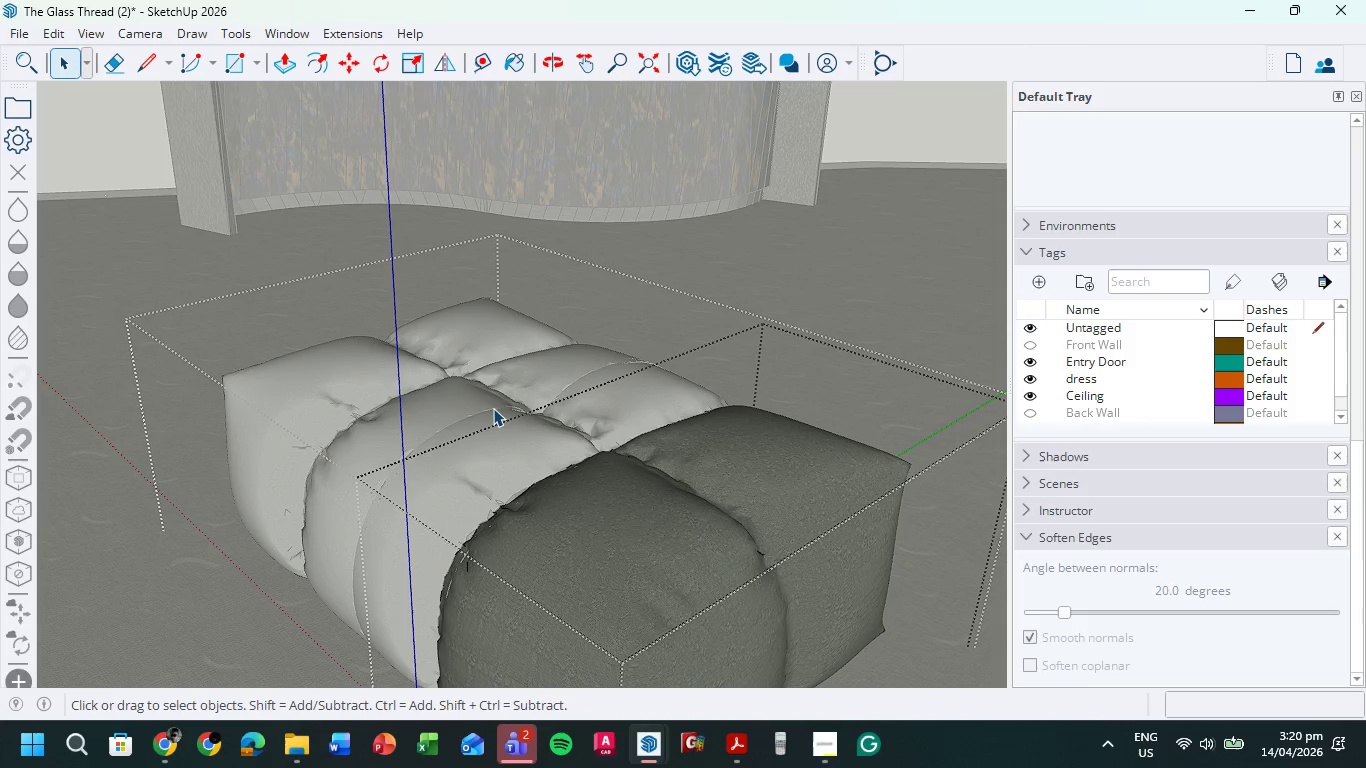 
double_click([492, 408])
 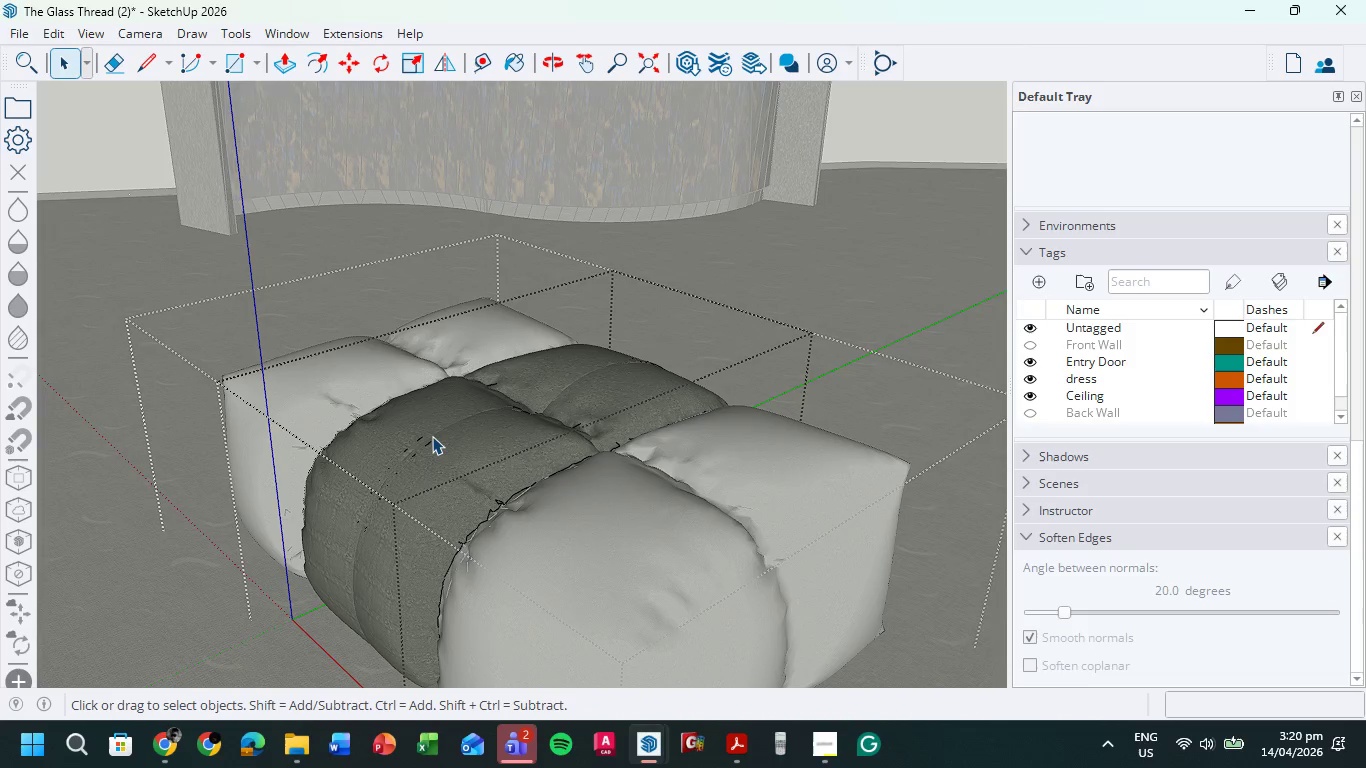 
key(Shift+ShiftLeft)
 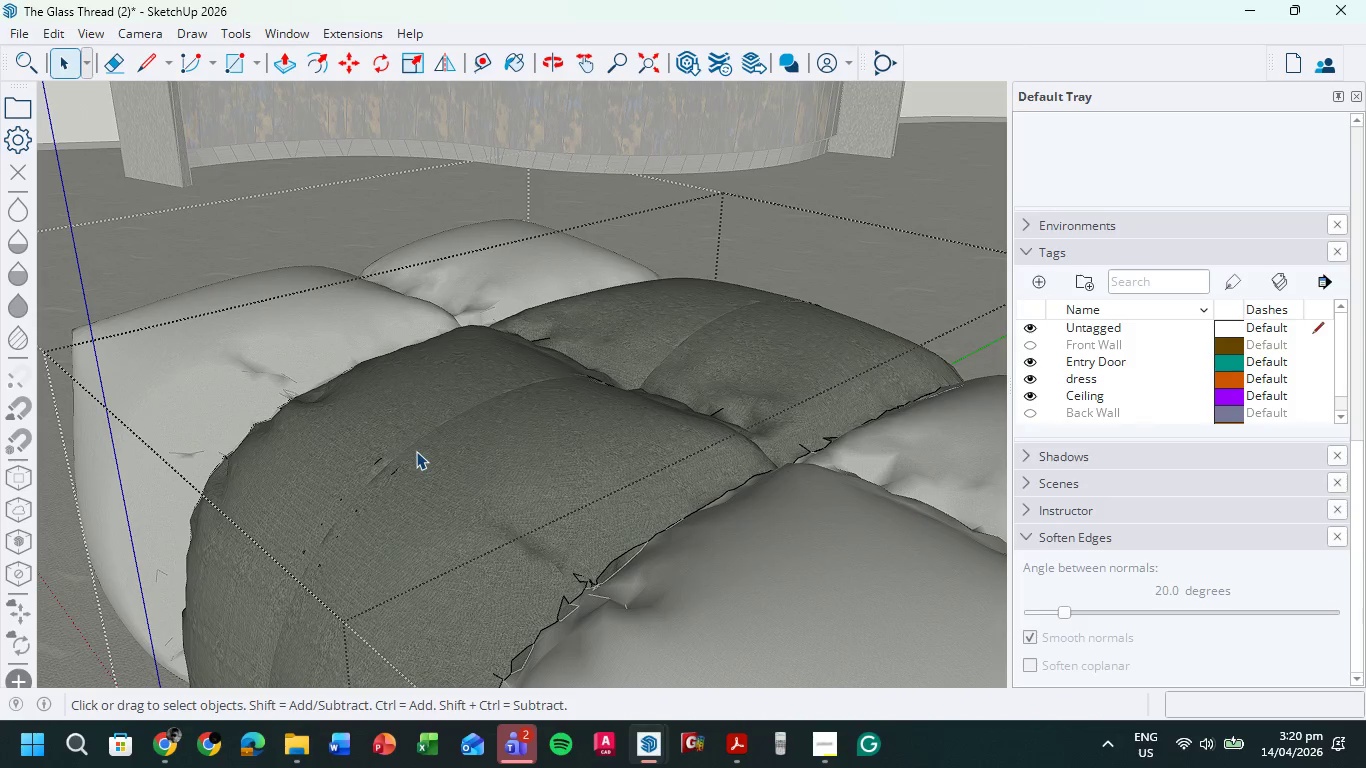 
scroll: coordinate [432, 440], scroll_direction: up, amount: 9.0
 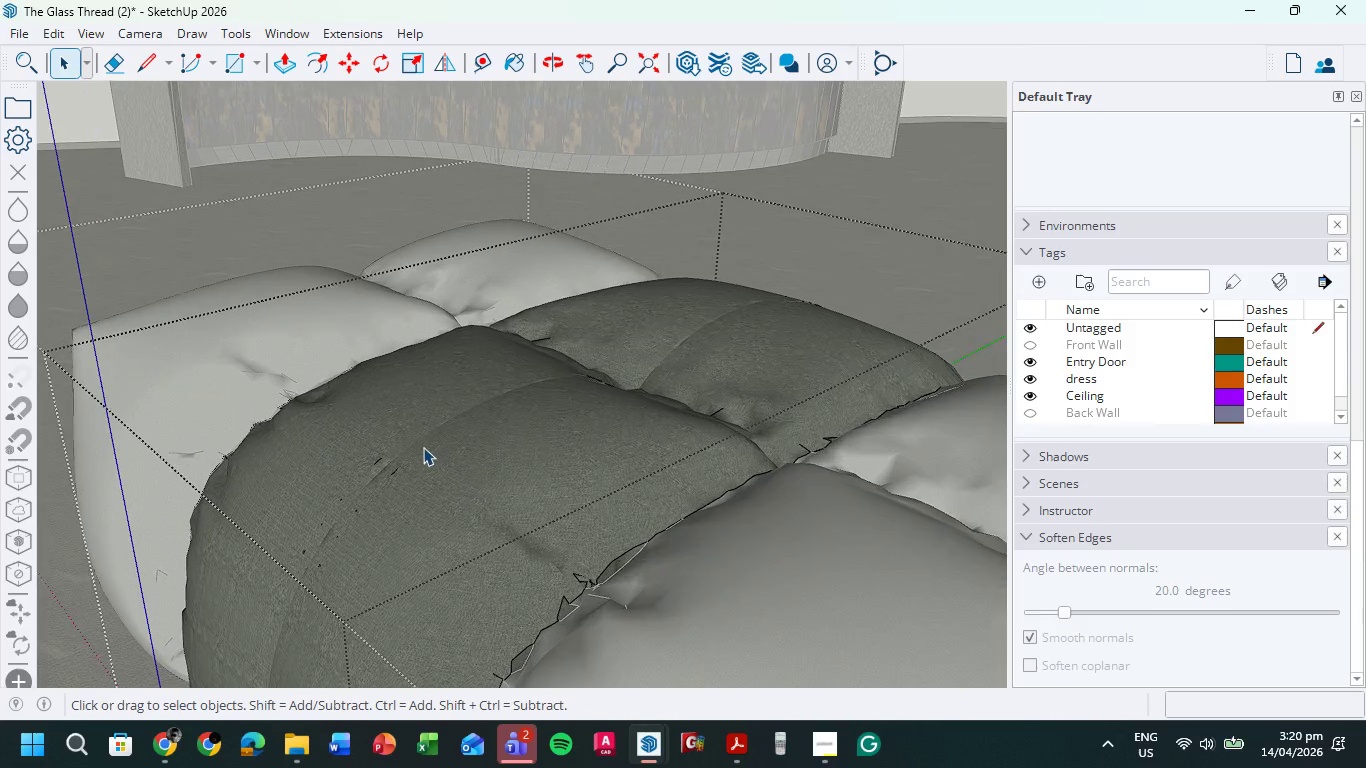 
key(E)
 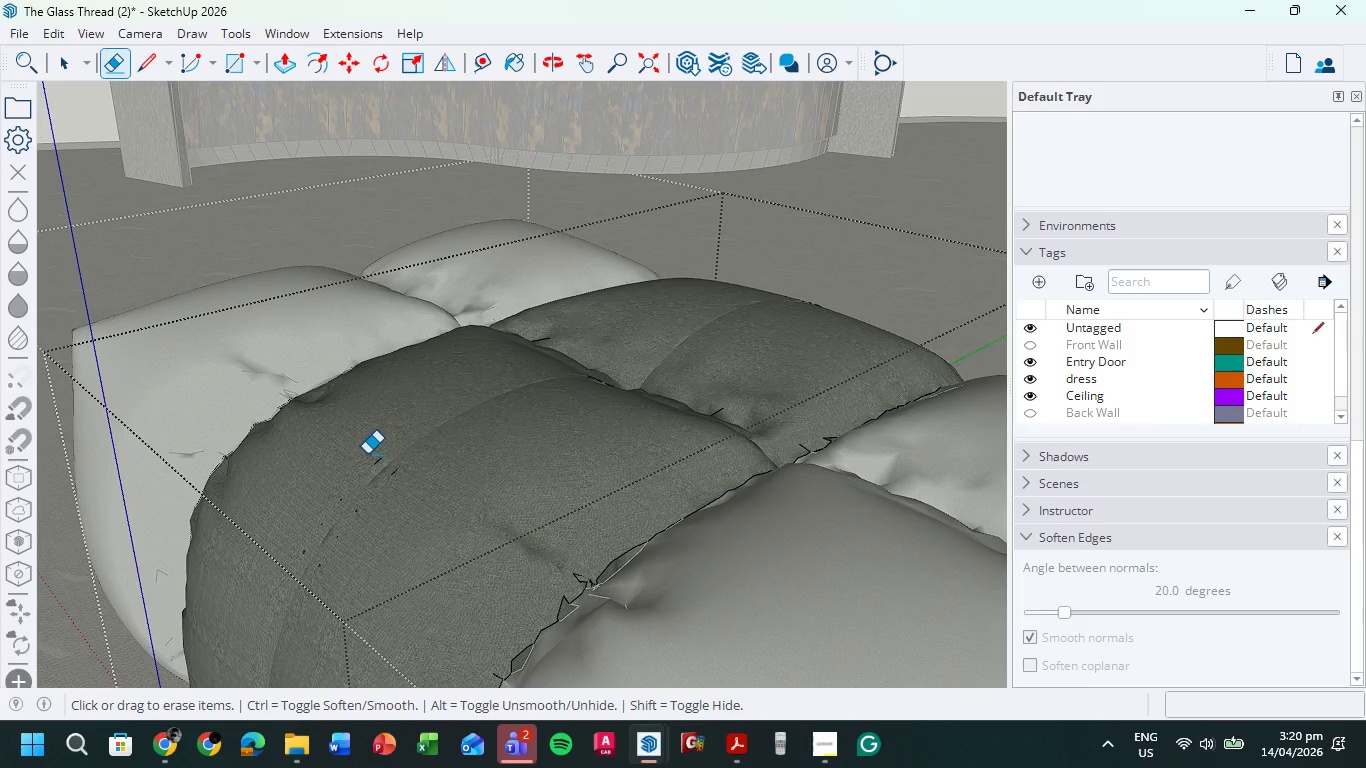 
hold_key(key=ShiftLeft, duration=1.39)
left_click_drag(start_coordinate=[382, 449], to_coordinate=[353, 466])
 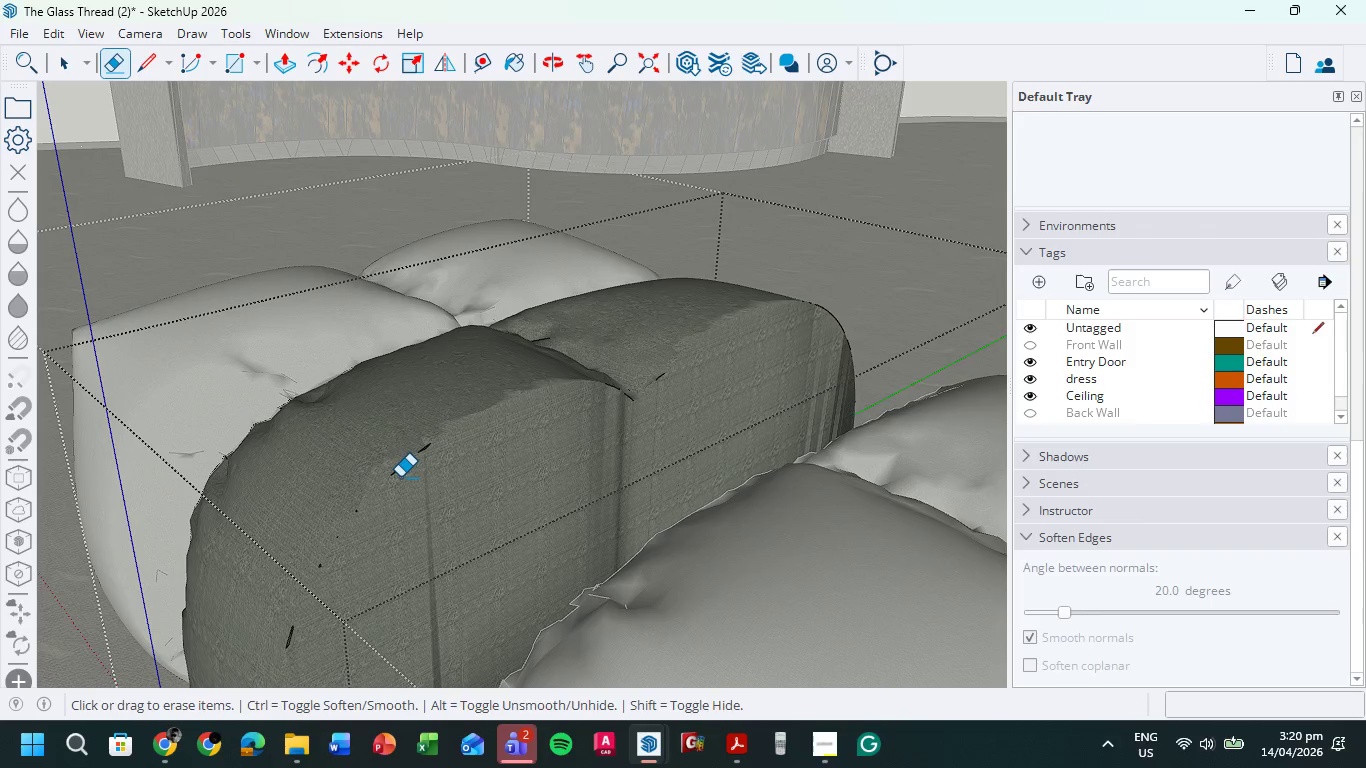 
key(Control+Z)
 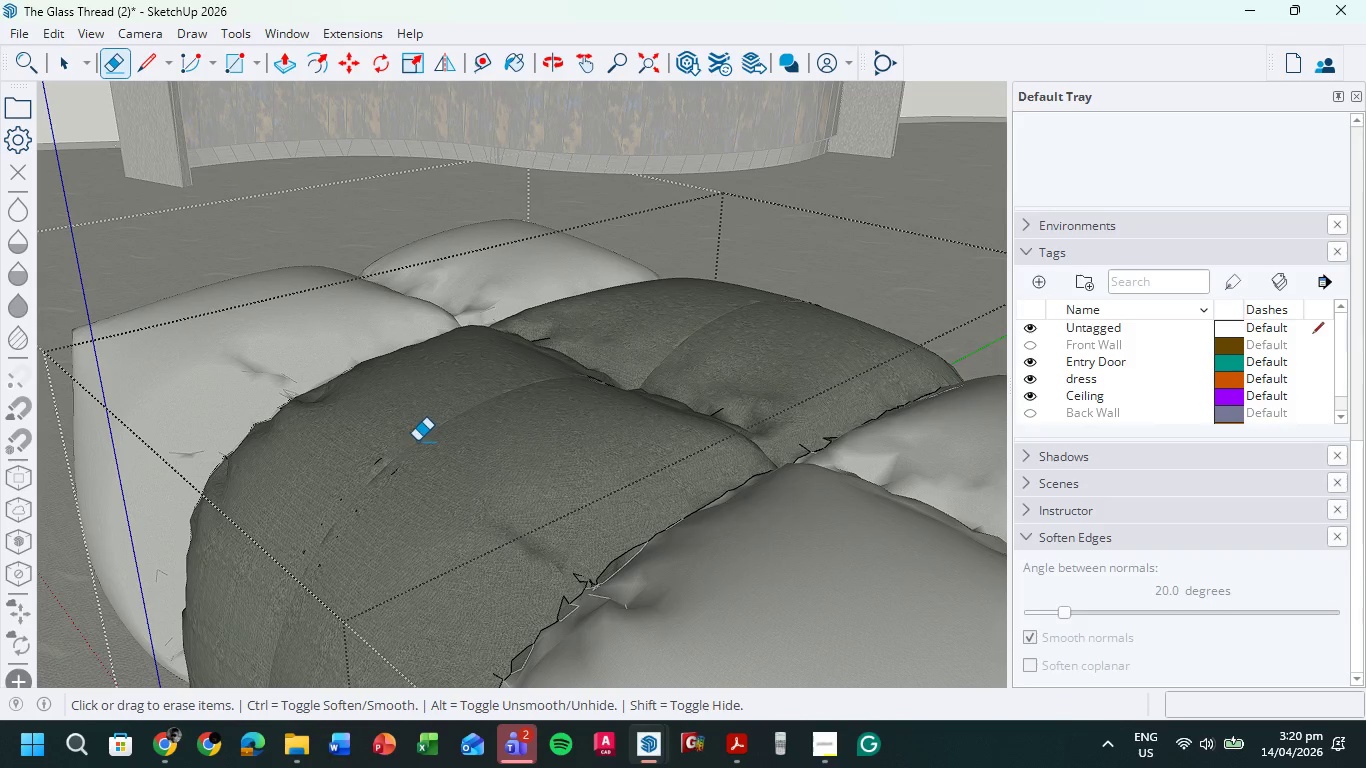 
scroll: coordinate [537, 445], scroll_direction: down, amount: 6.0
 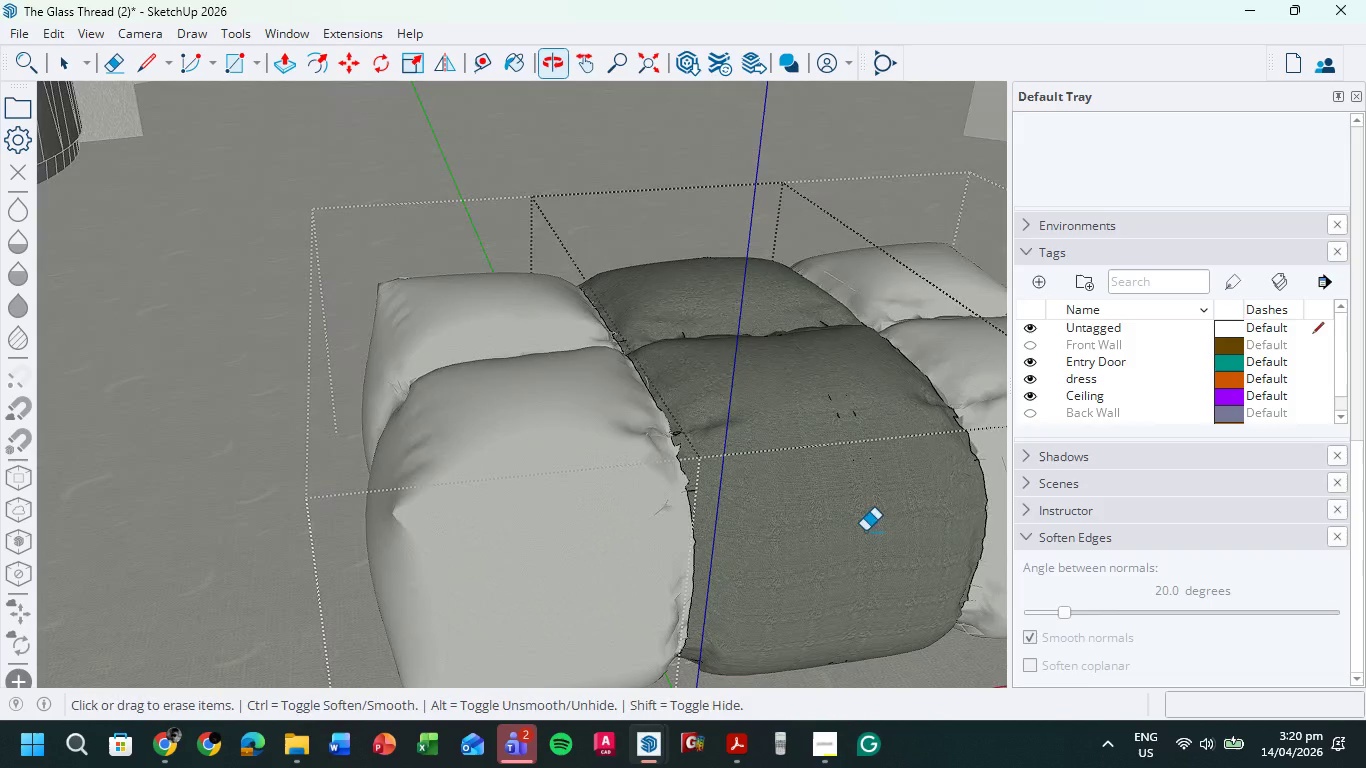 
scroll: coordinate [852, 424], scroll_direction: up, amount: 10.0
 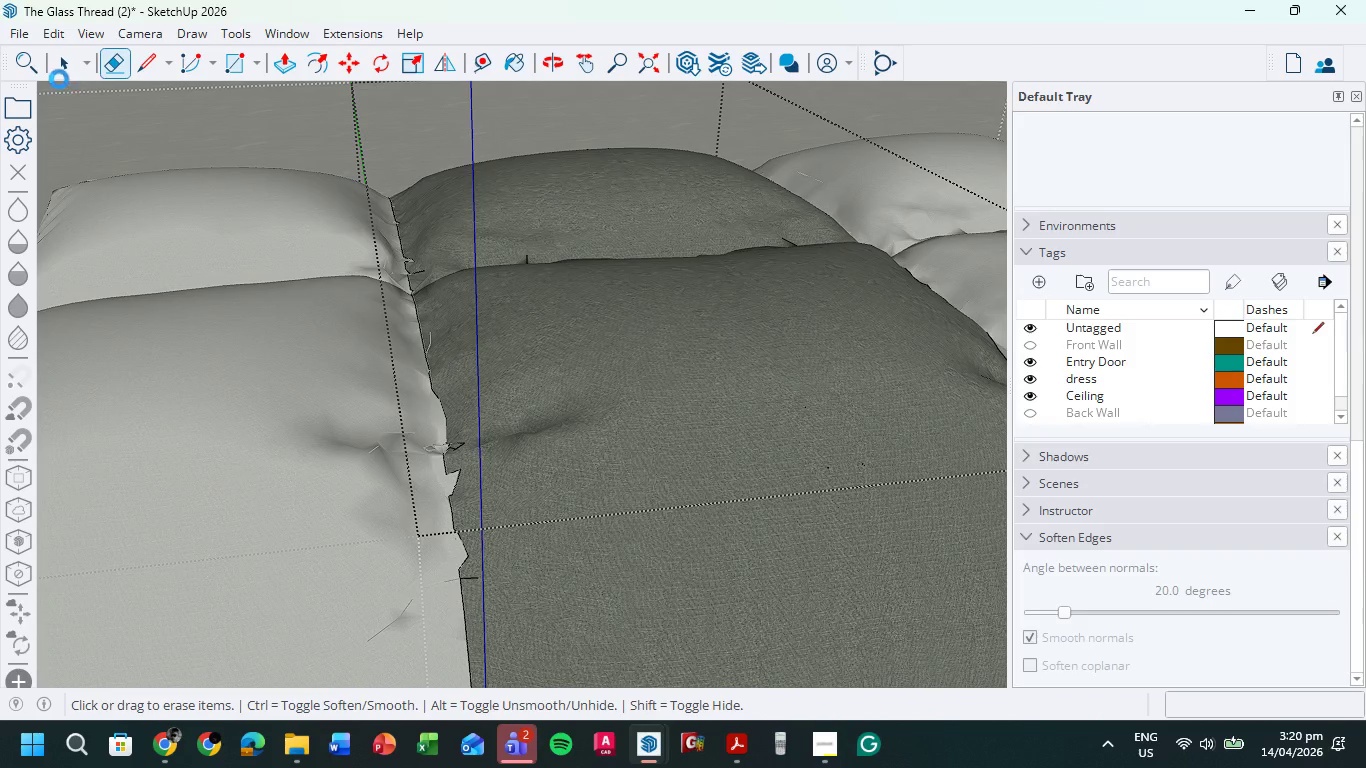 
left_click([76, 70])
 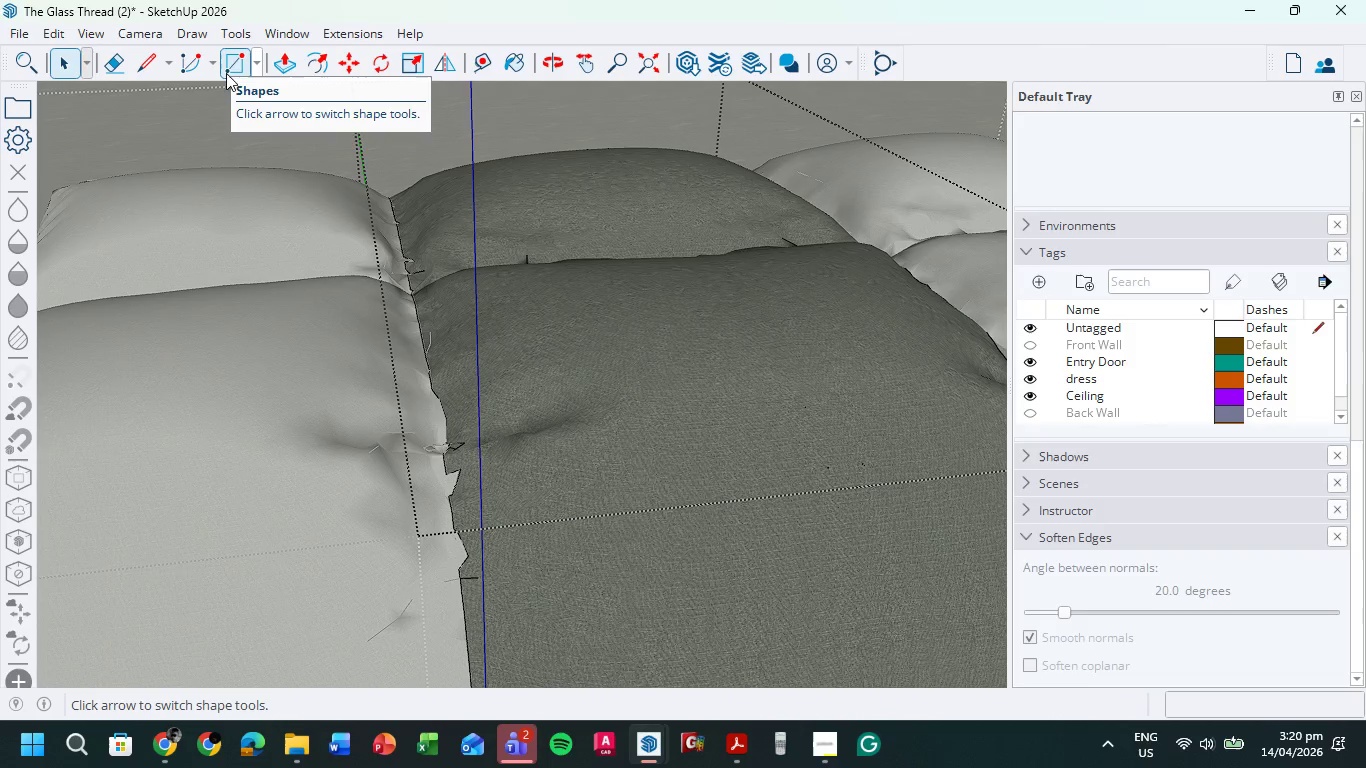 
wait(18.58)
 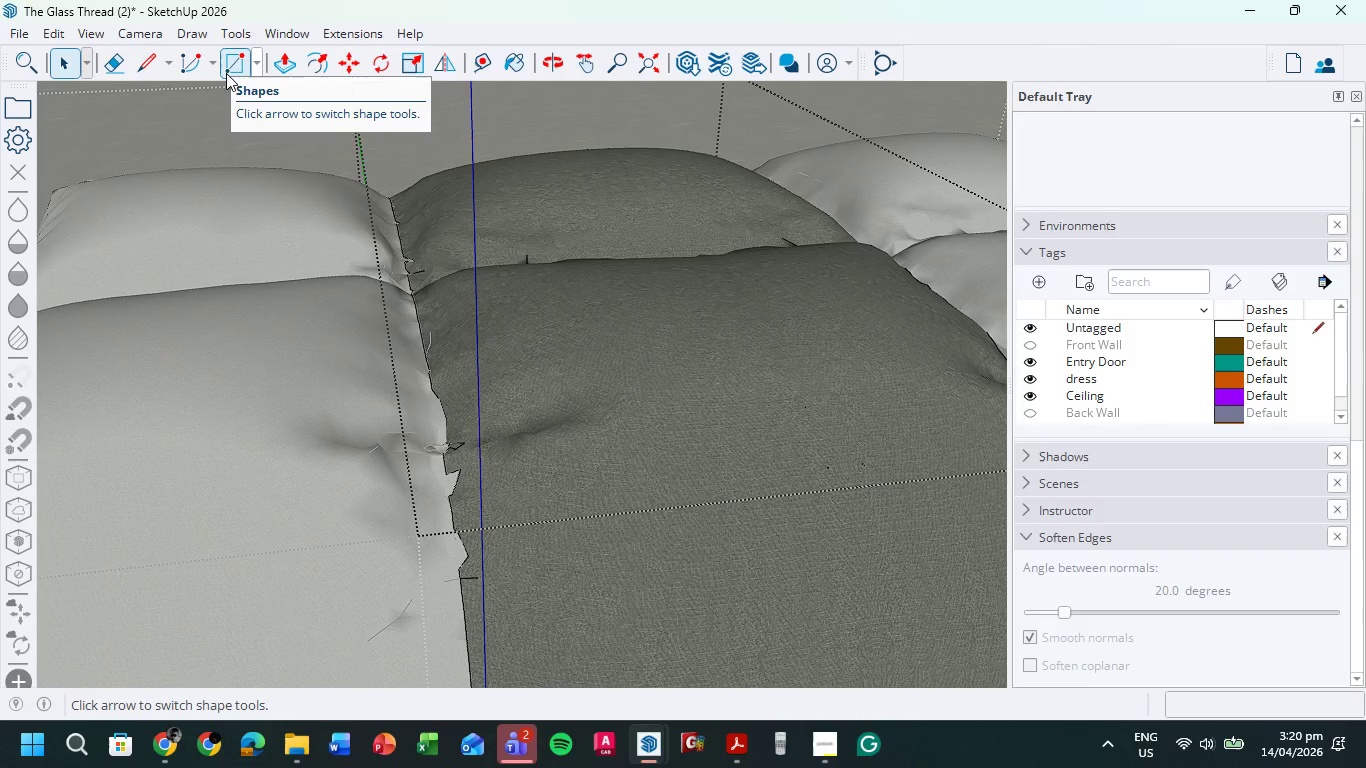 
double_click([362, 445])
 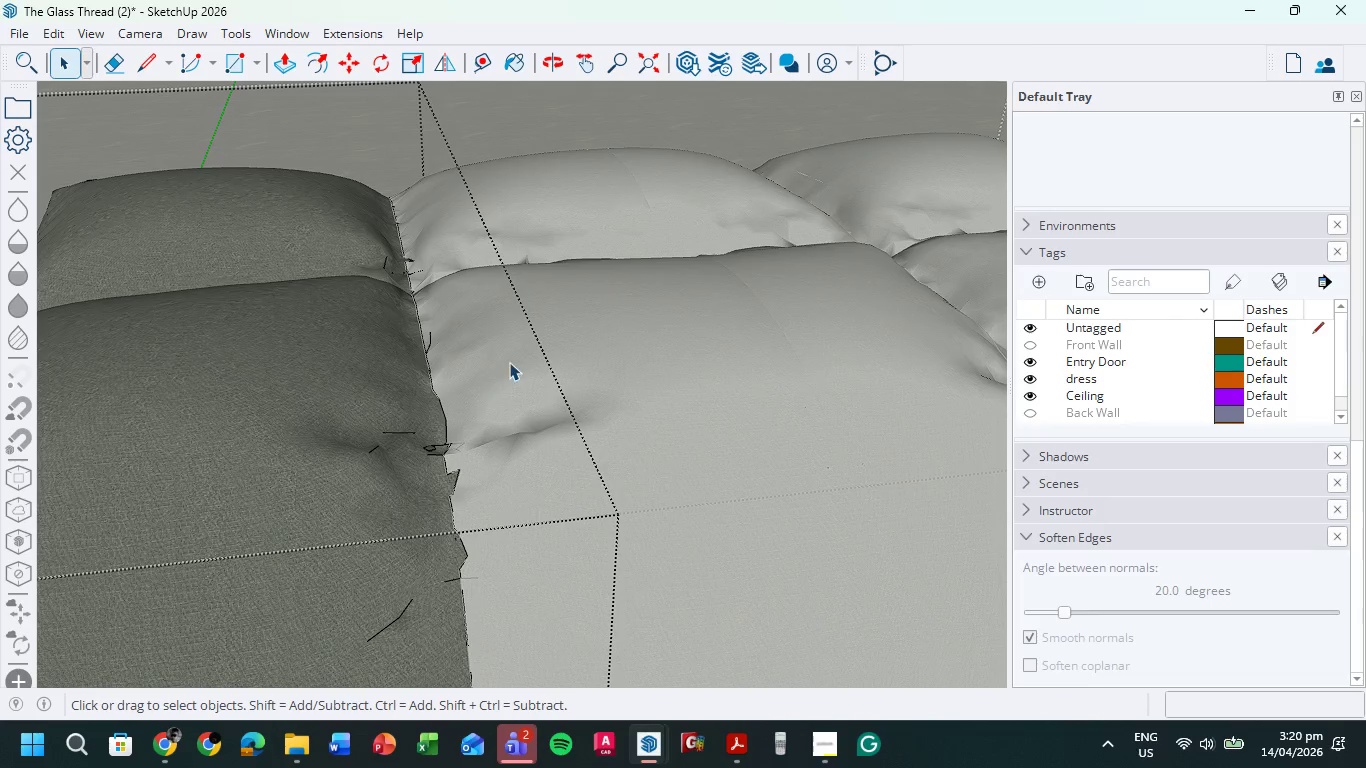 
double_click([586, 305])
 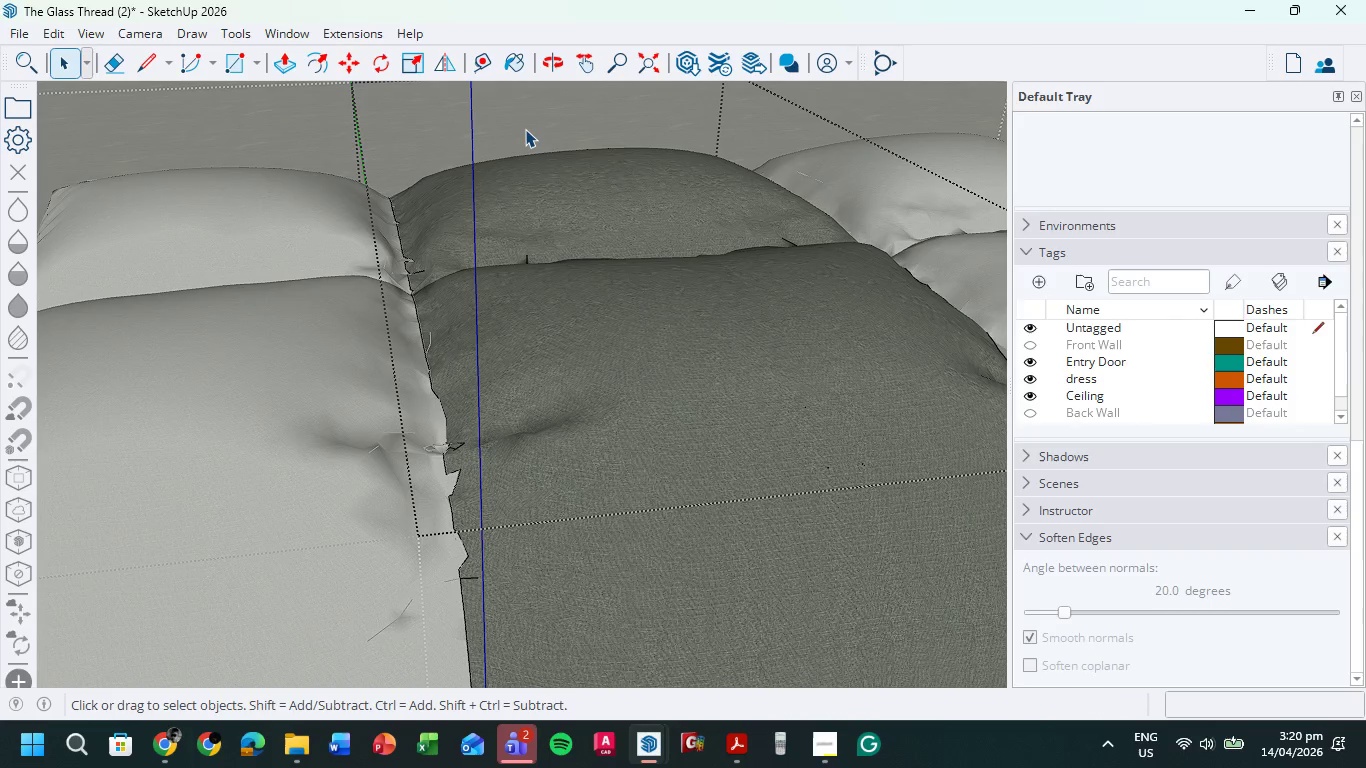 
double_click([525, 129])
 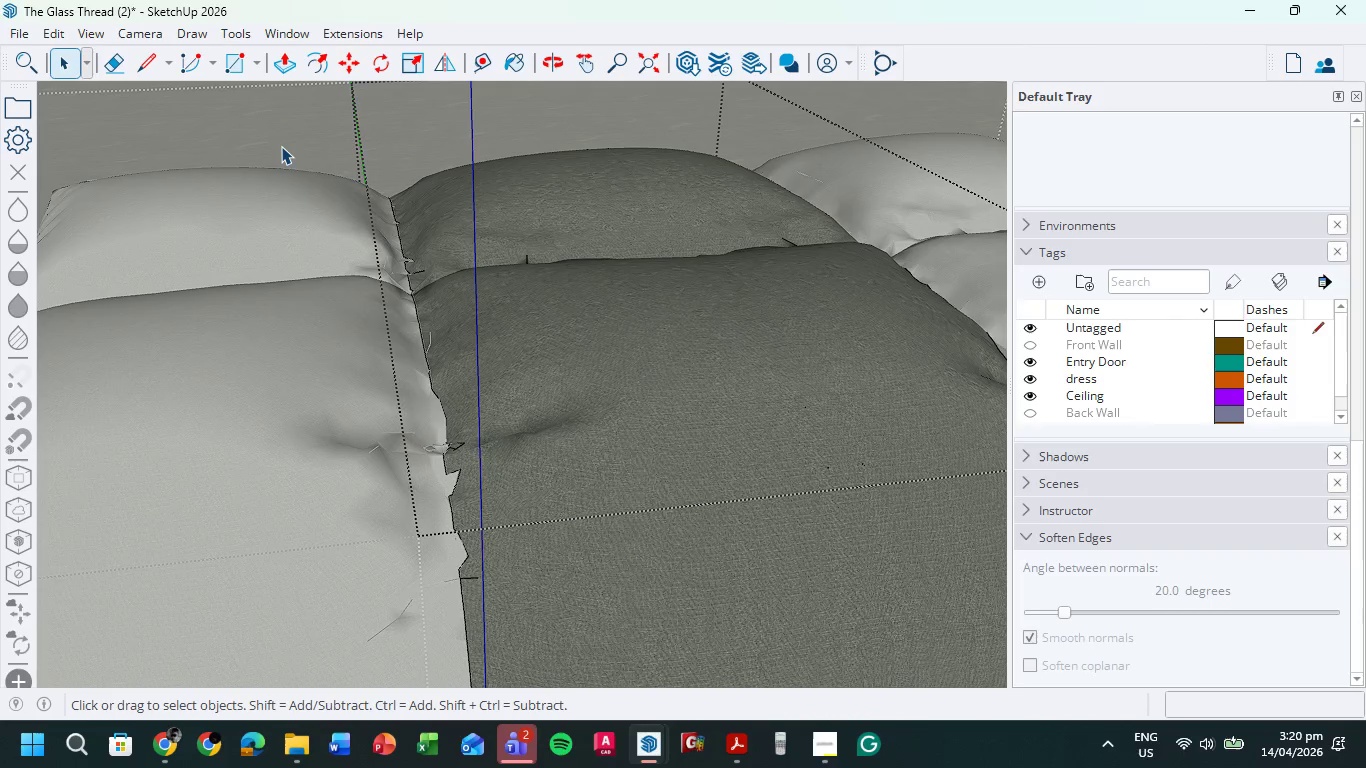 
double_click([281, 146])
 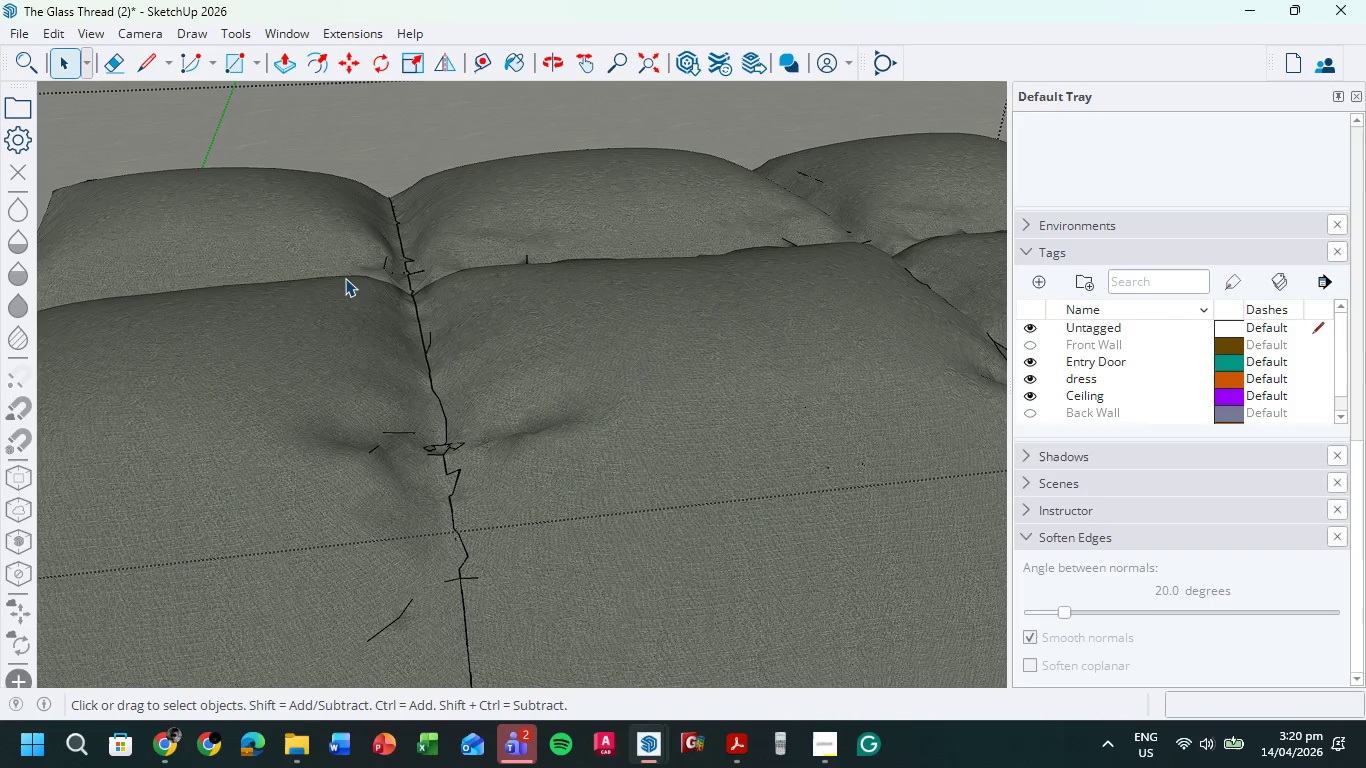 
left_click([298, 290])
 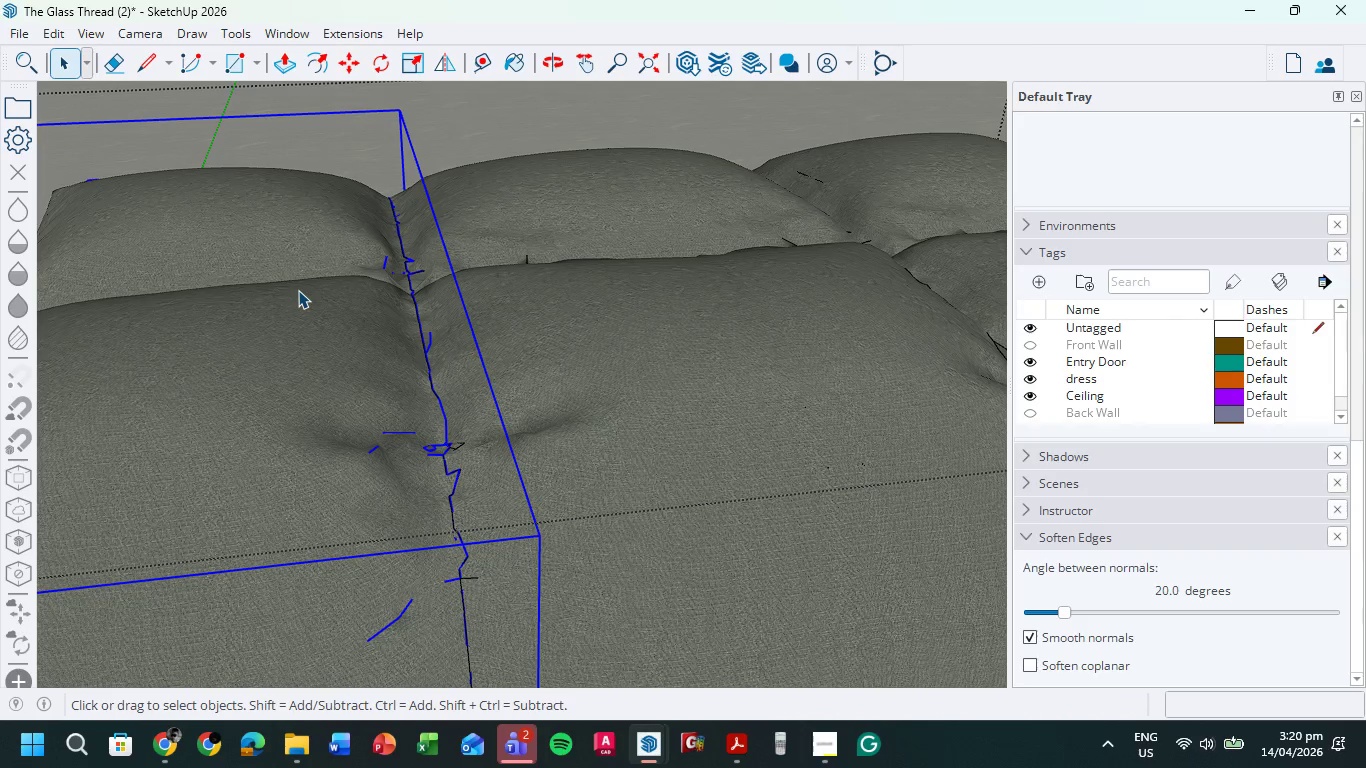 
double_click([298, 290])
 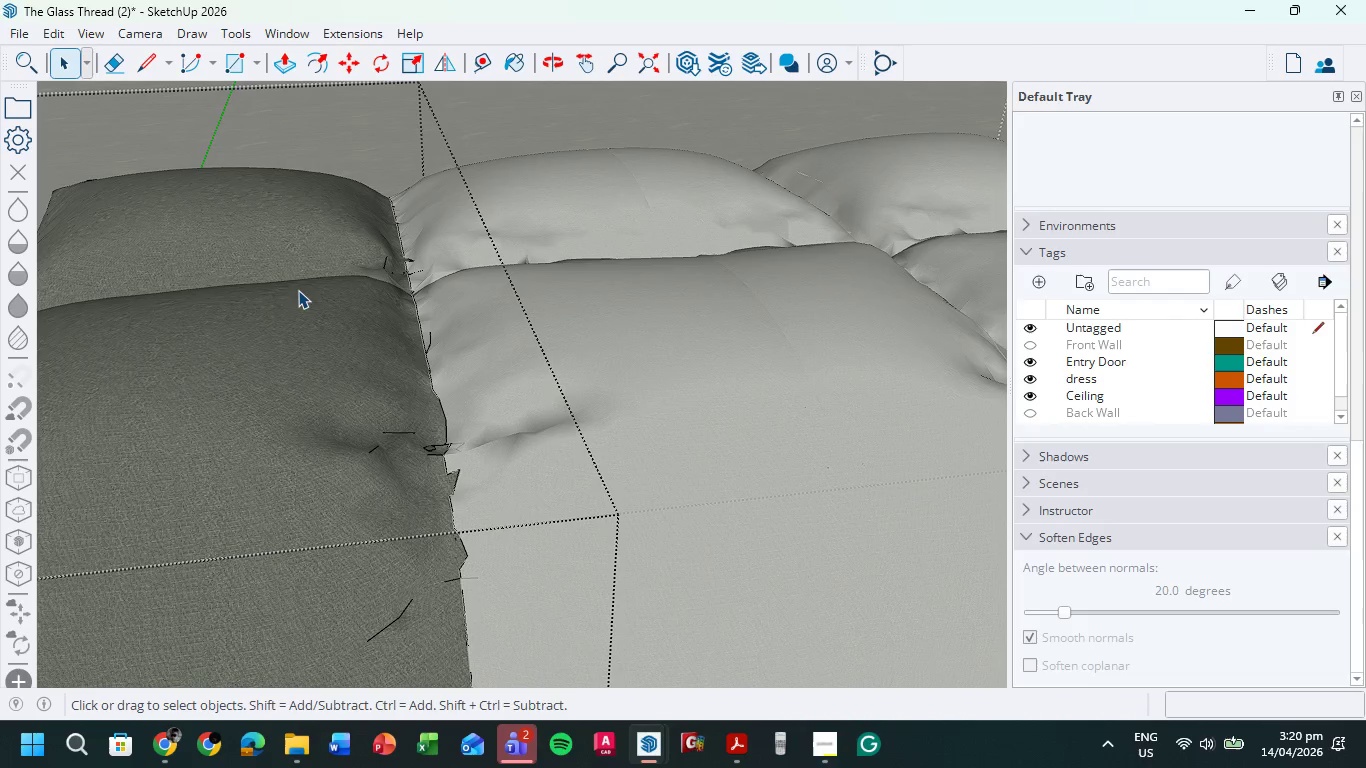 
key(E)
 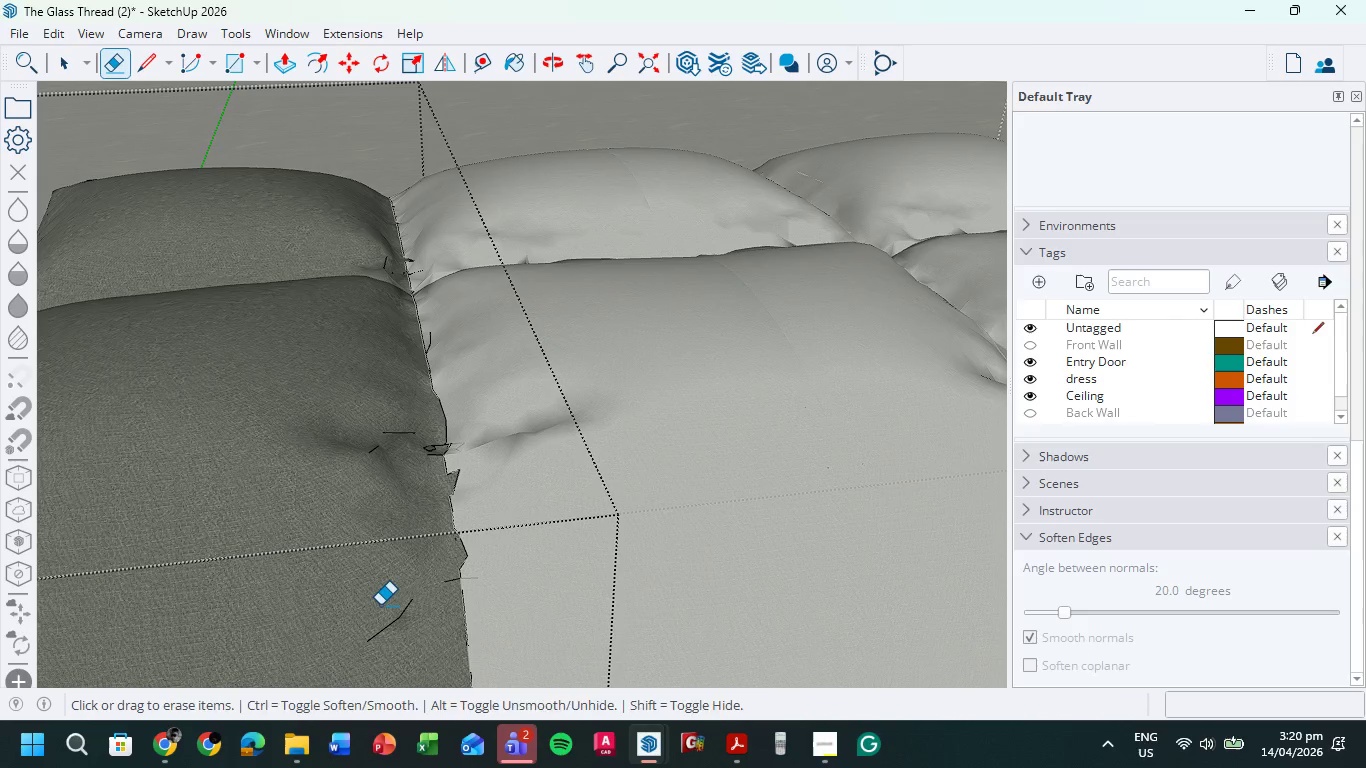 
hold_key(key=ControlLeft, duration=1.19)
left_click_drag(start_coordinate=[380, 605], to_coordinate=[416, 658])
 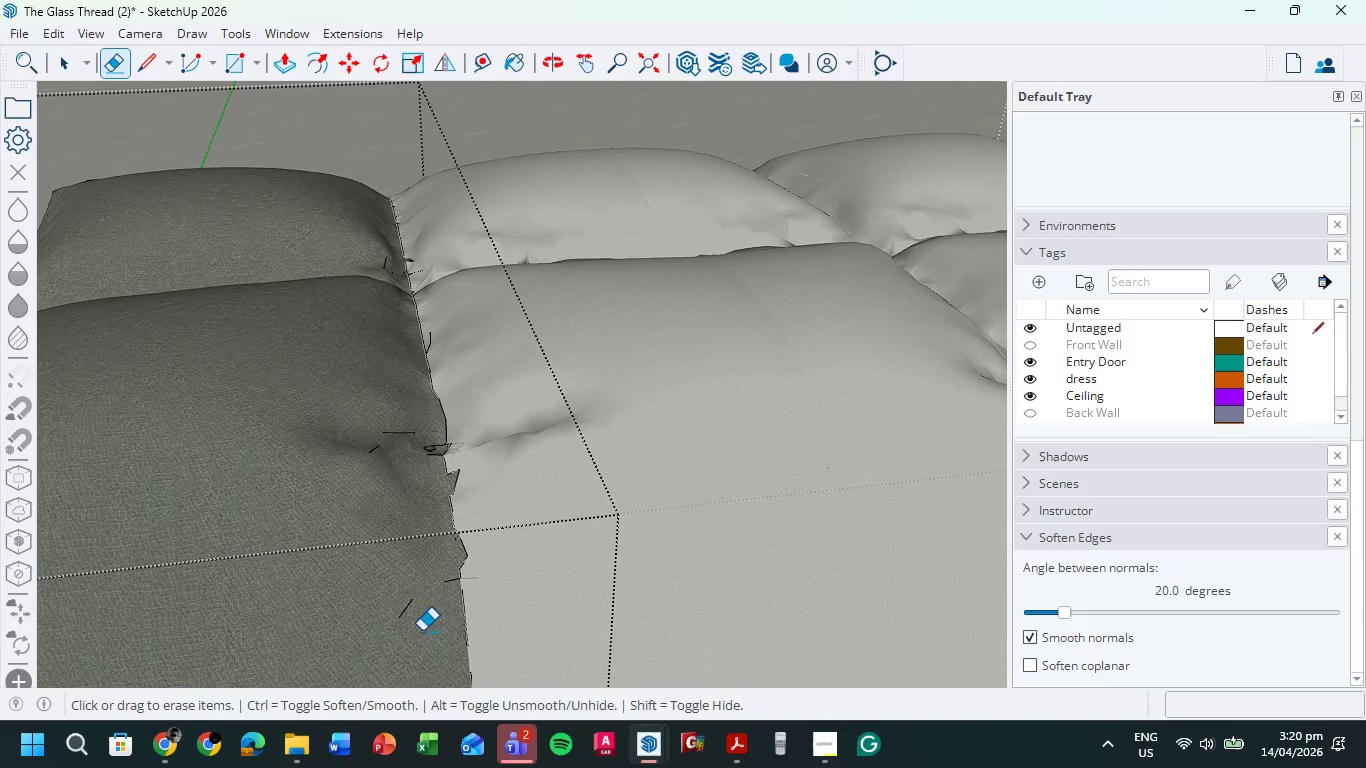 
left_click_drag(start_coordinate=[423, 629], to_coordinate=[384, 578])
 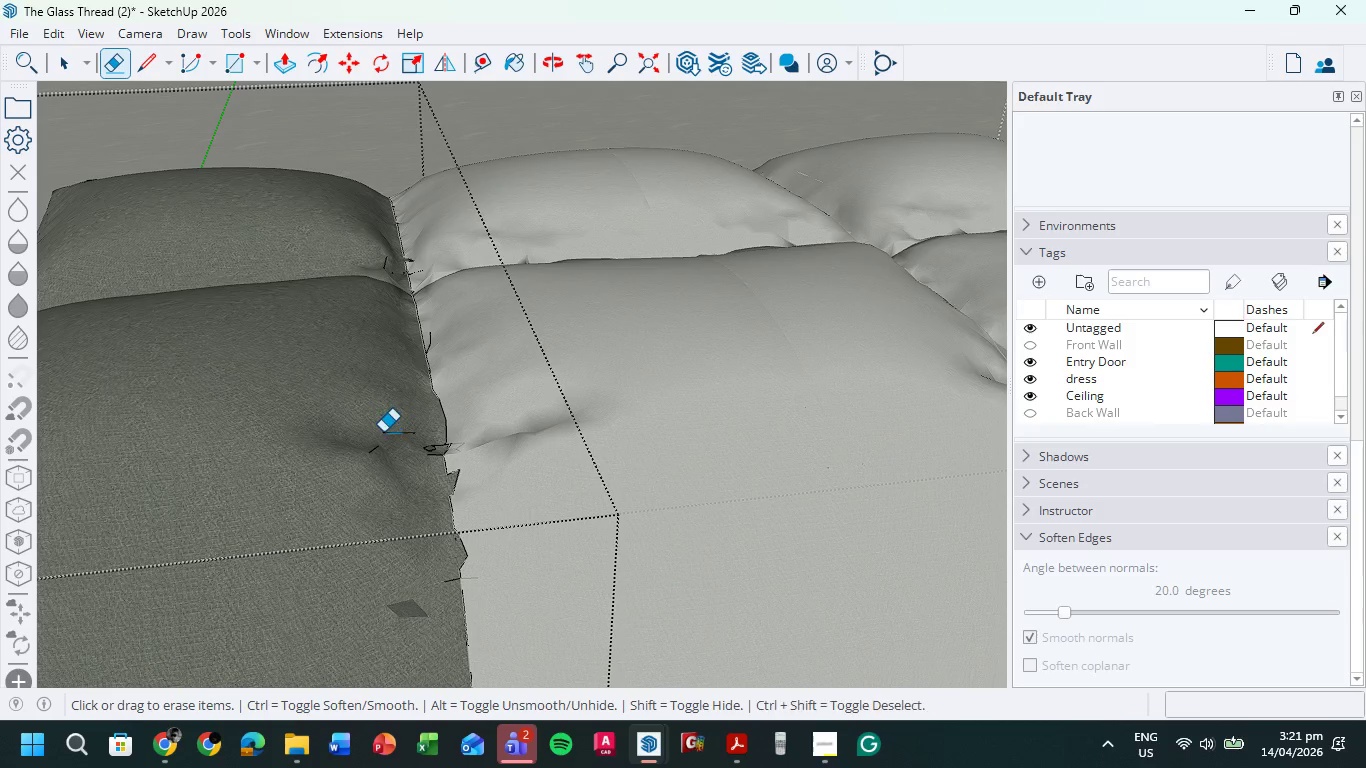 
hold_key(key=ShiftLeft, duration=3.44)
left_click_drag(start_coordinate=[390, 483], to_coordinate=[432, 477])
 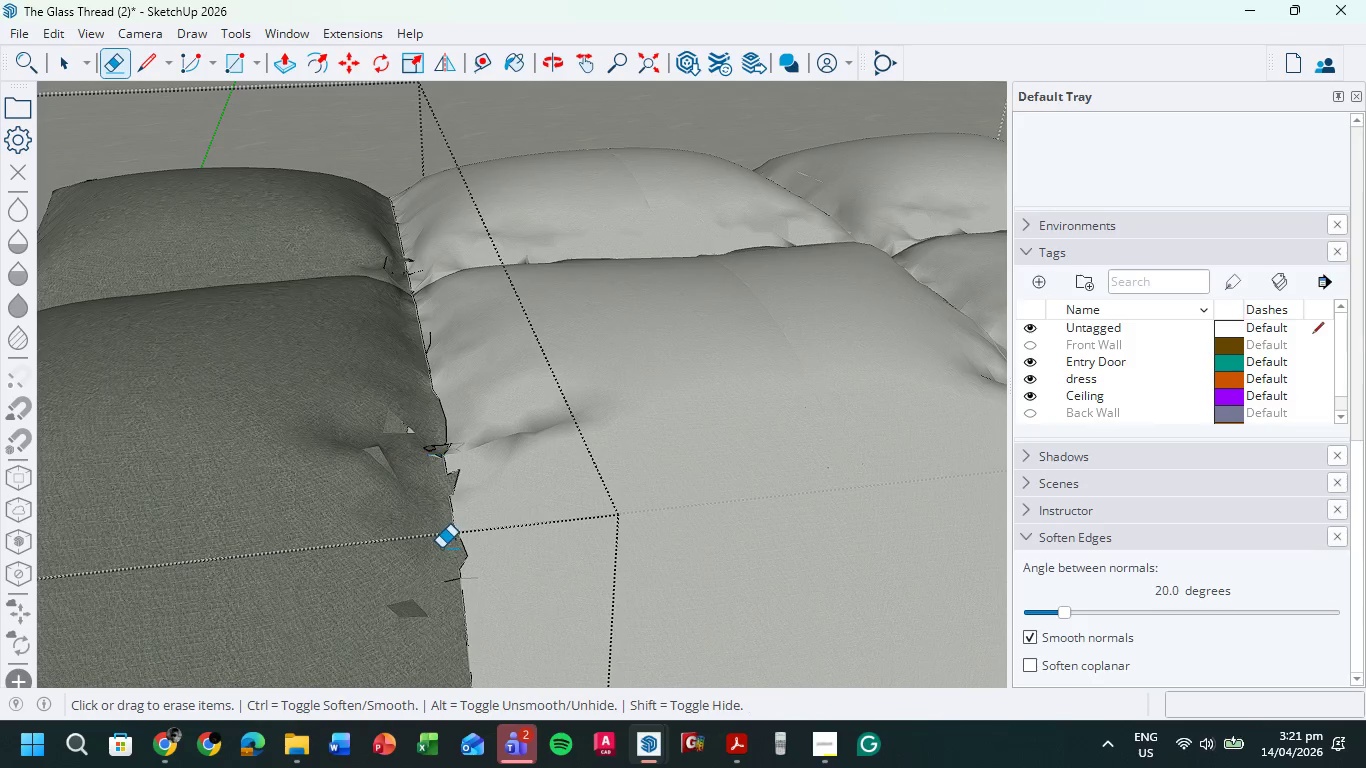 
left_click_drag(start_coordinate=[441, 548], to_coordinate=[465, 575])
 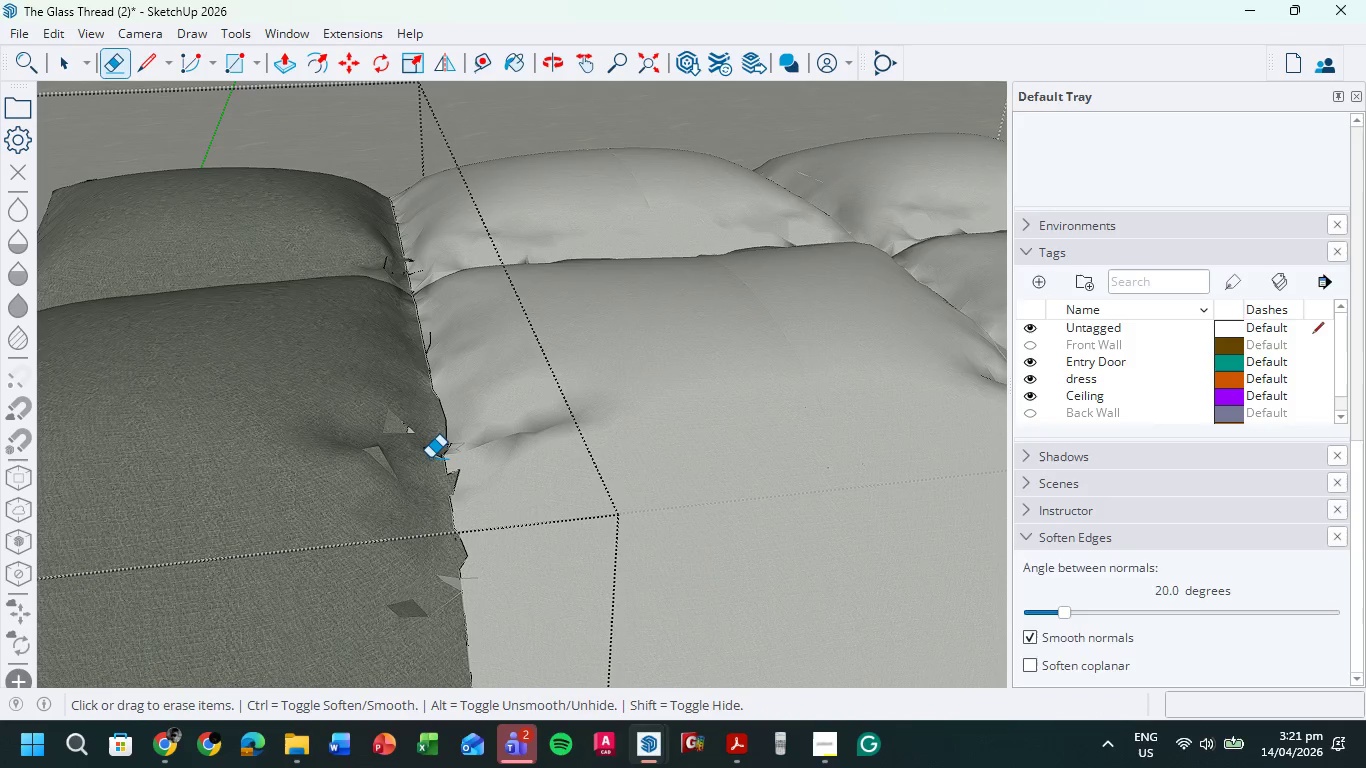 
hold_key(key=ShiftLeft, duration=5.0)
 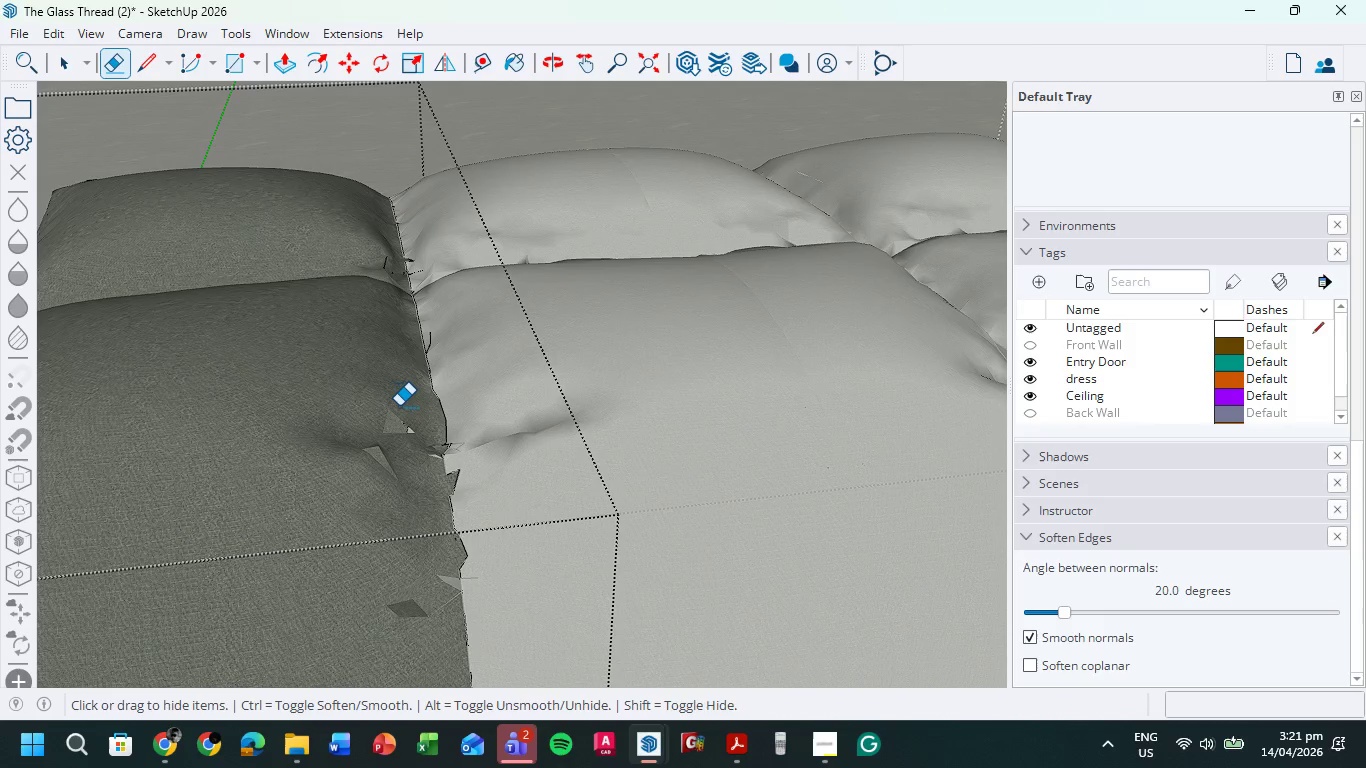 
hold_key(key=ShiftLeft, duration=5.92)
left_click_drag(start_coordinate=[430, 347], to_coordinate=[430, 342])
 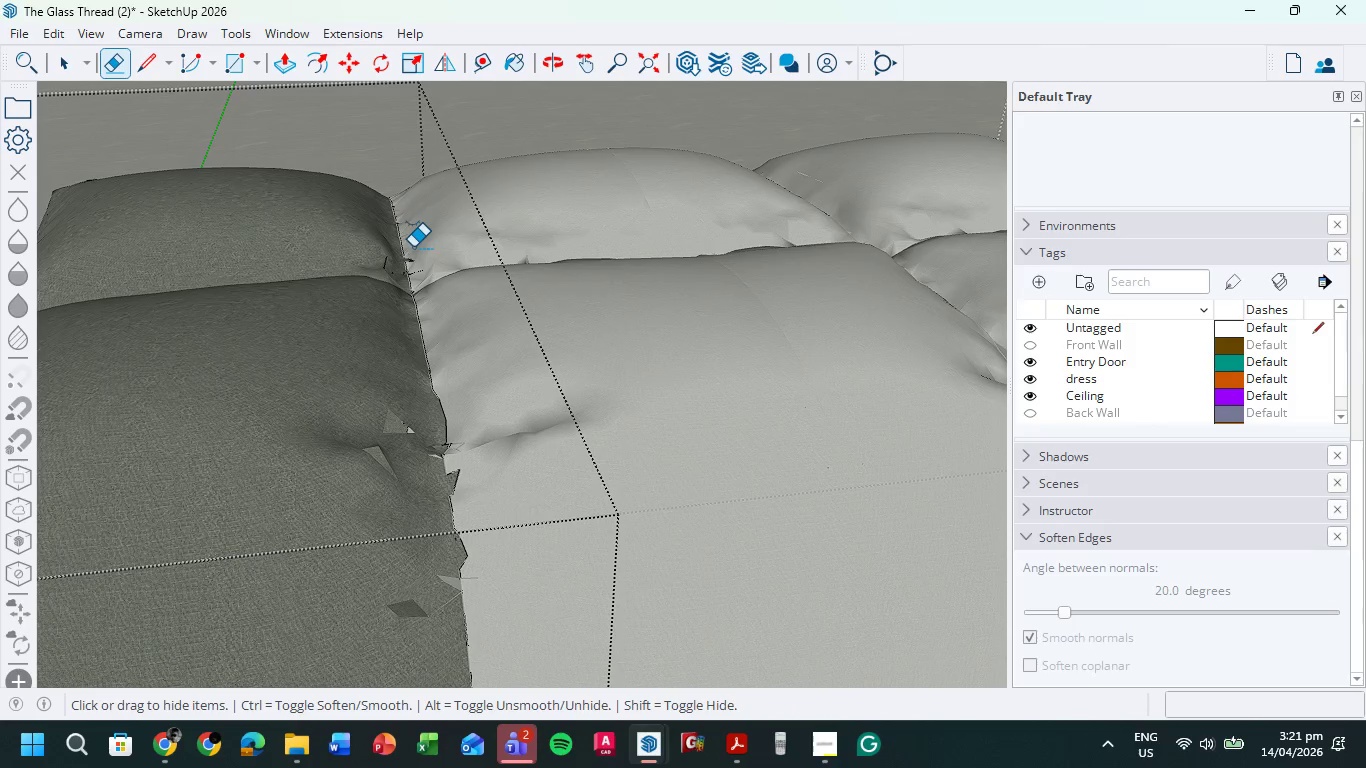 
left_click_drag(start_coordinate=[413, 249], to_coordinate=[418, 287])
 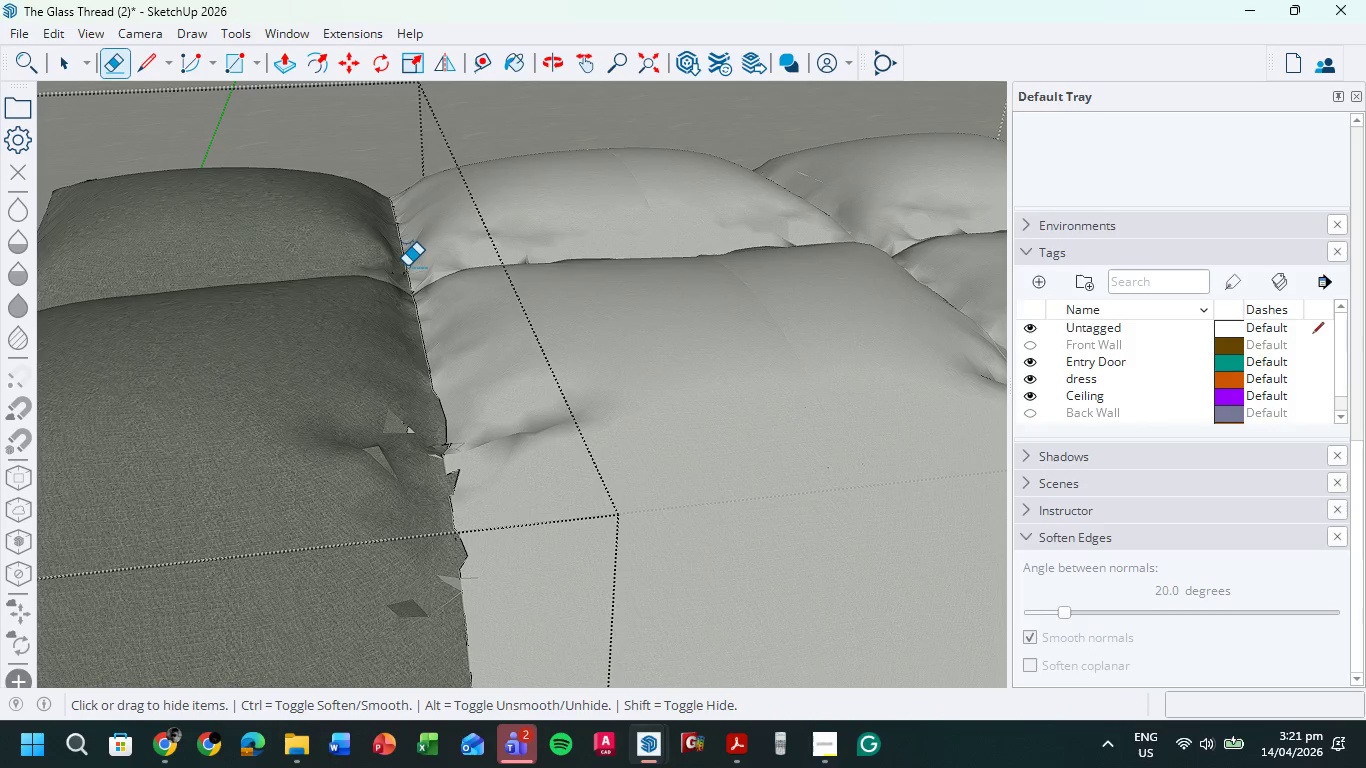 
left_click_drag(start_coordinate=[391, 270], to_coordinate=[418, 273])
 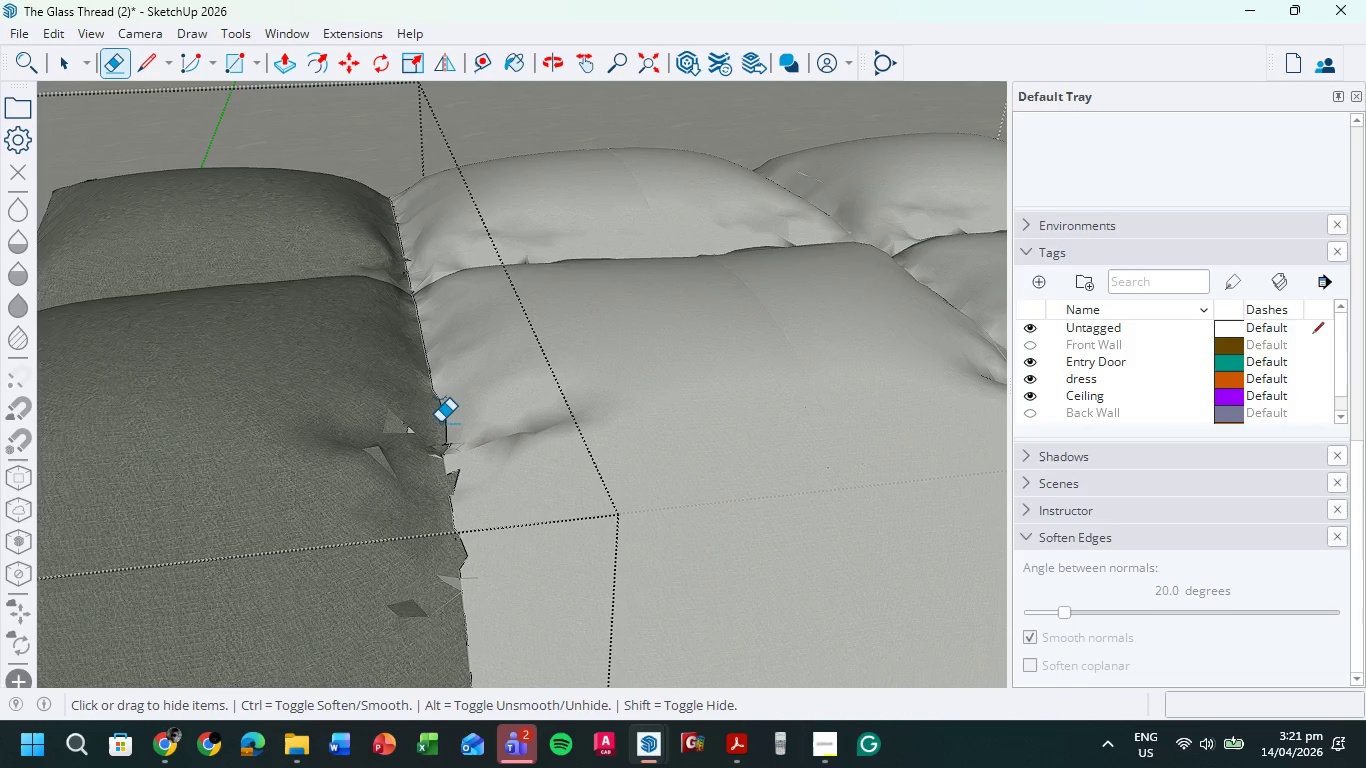 
left_click_drag(start_coordinate=[442, 425], to_coordinate=[444, 504])
 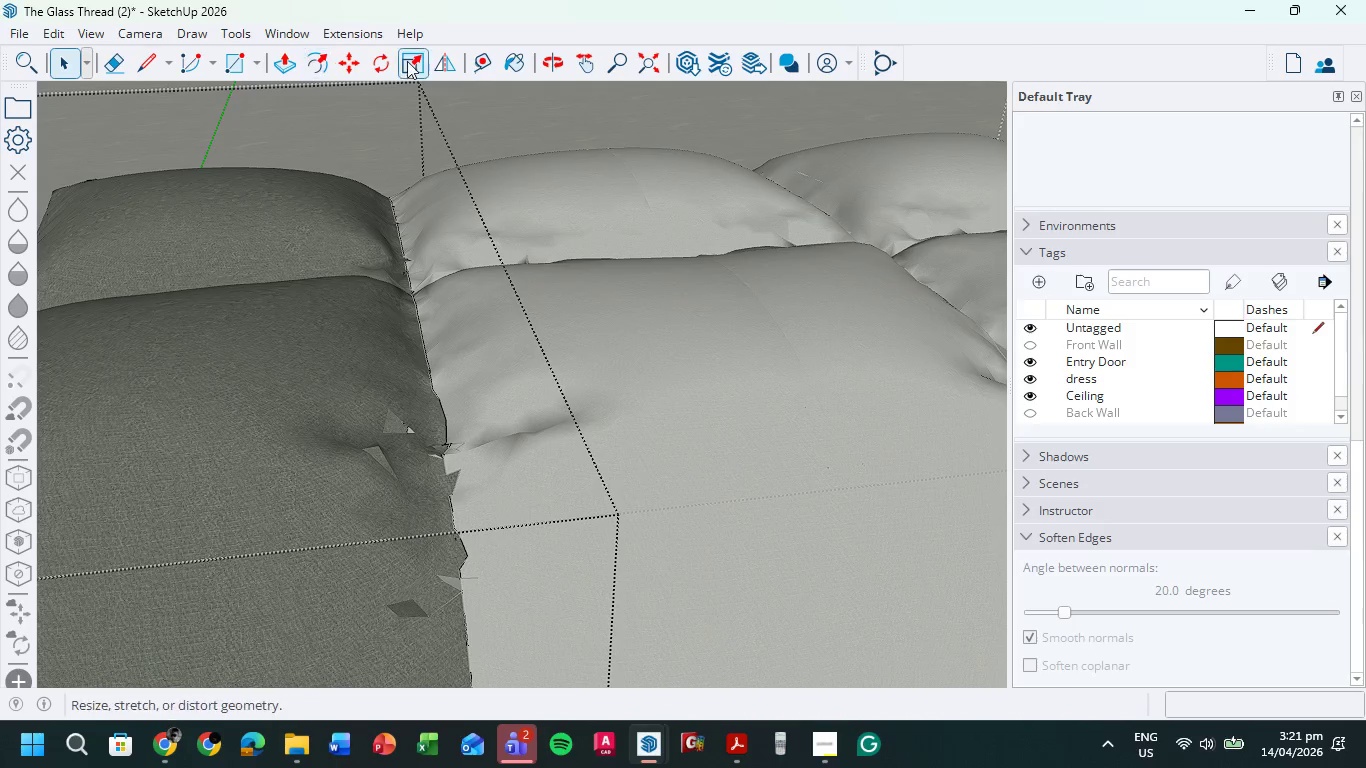 
double_click([539, 116])
 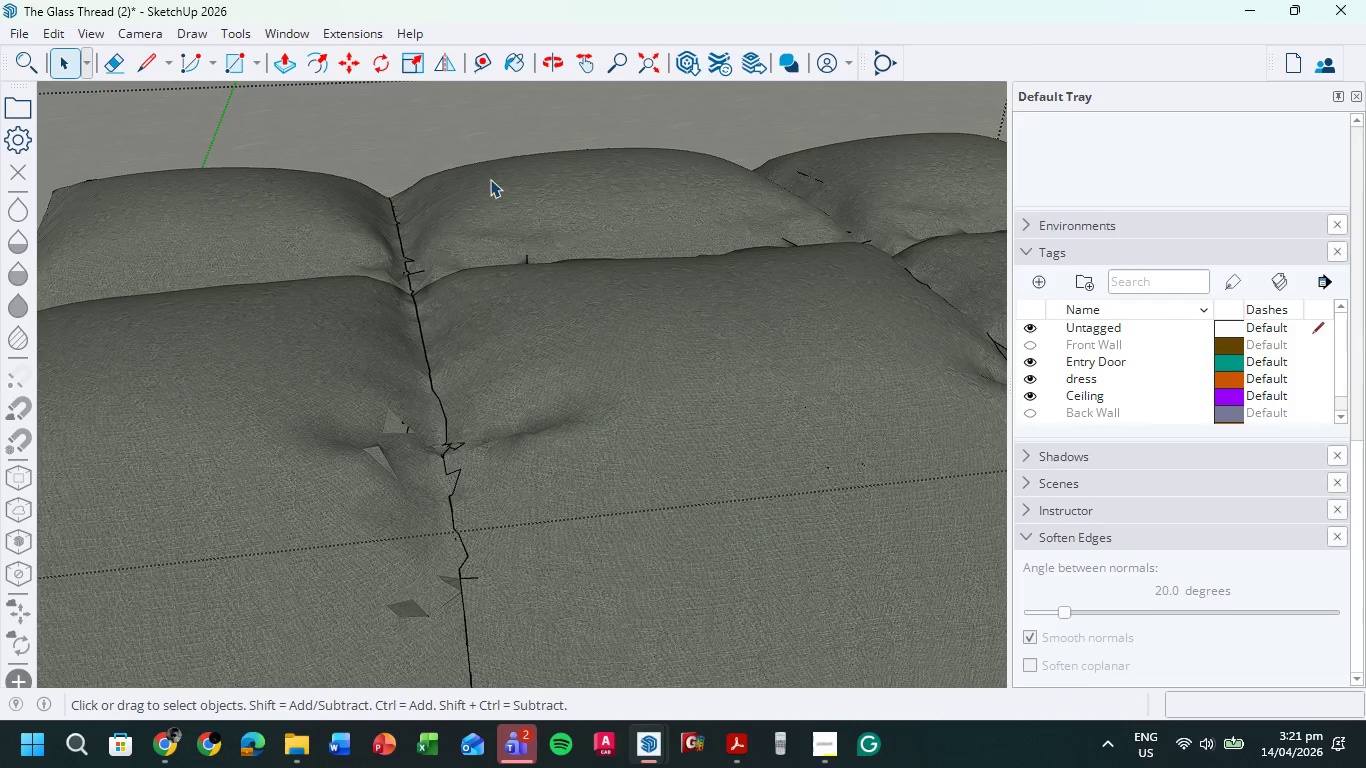 
scroll: coordinate [338, 368], scroll_direction: down, amount: 16.0
 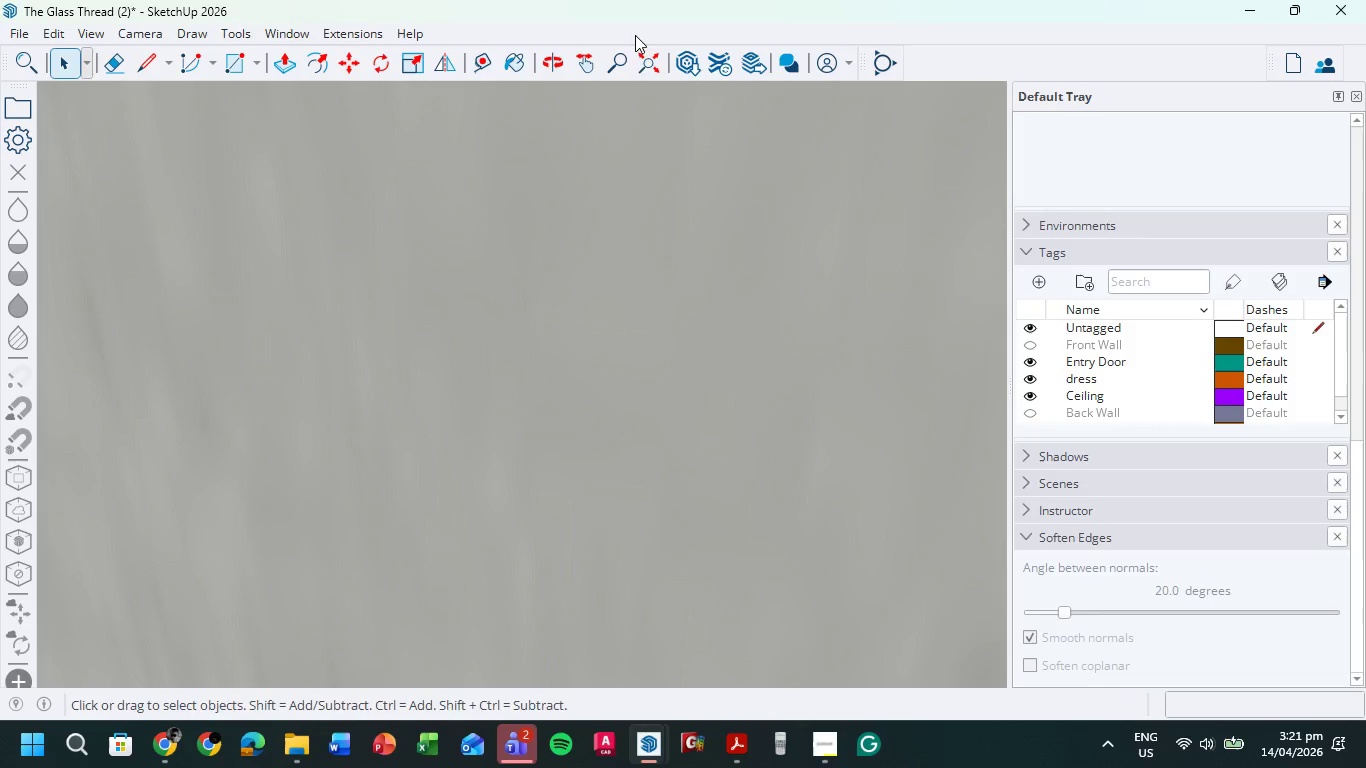 
left_click([646, 58])
 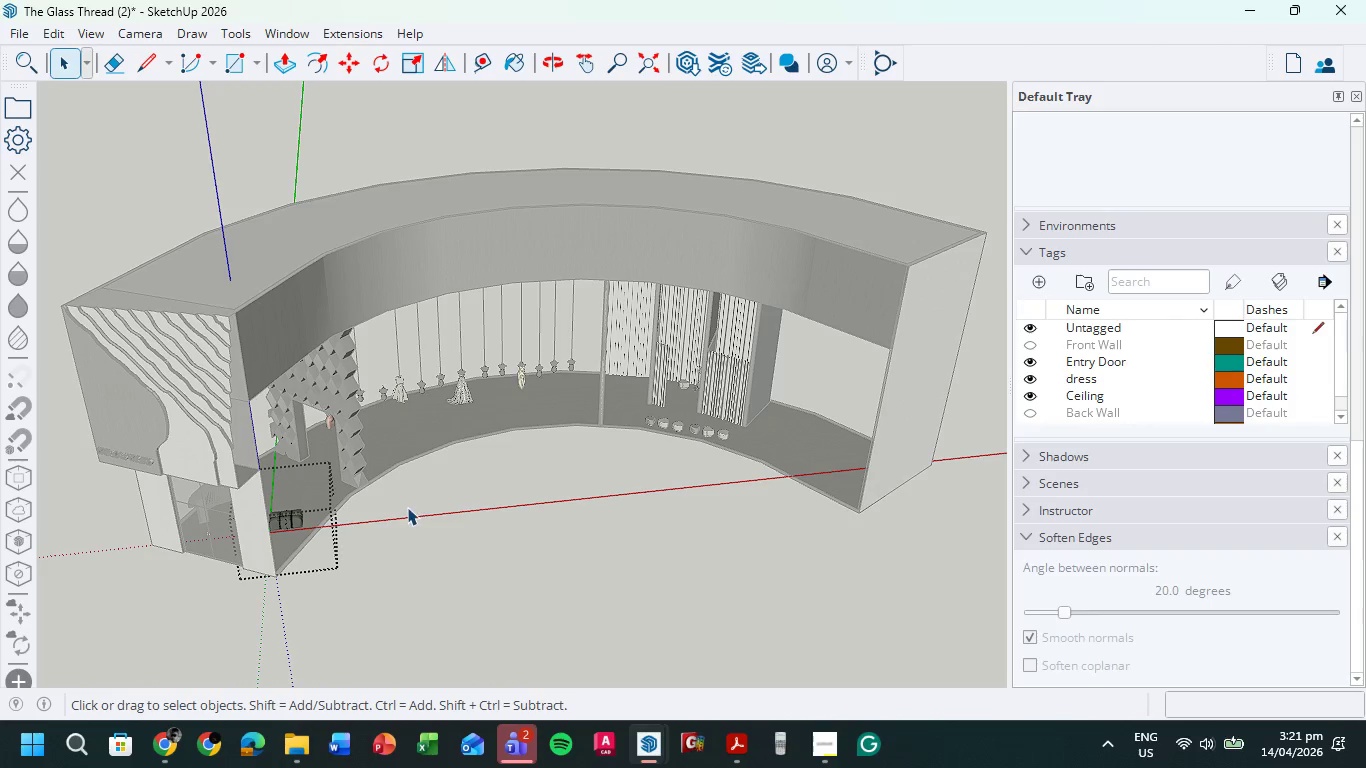 
double_click([407, 509])
 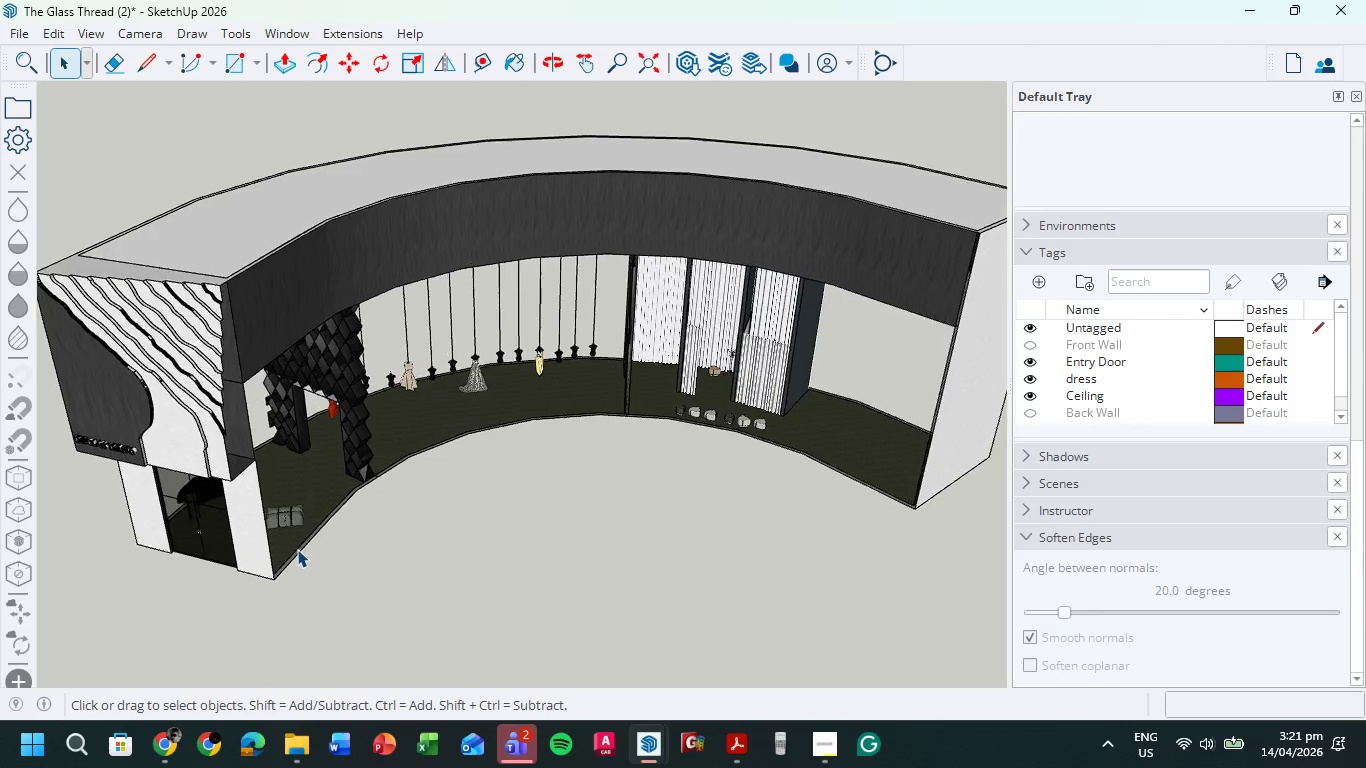 
scroll: coordinate [193, 607], scroll_direction: up, amount: 15.0
 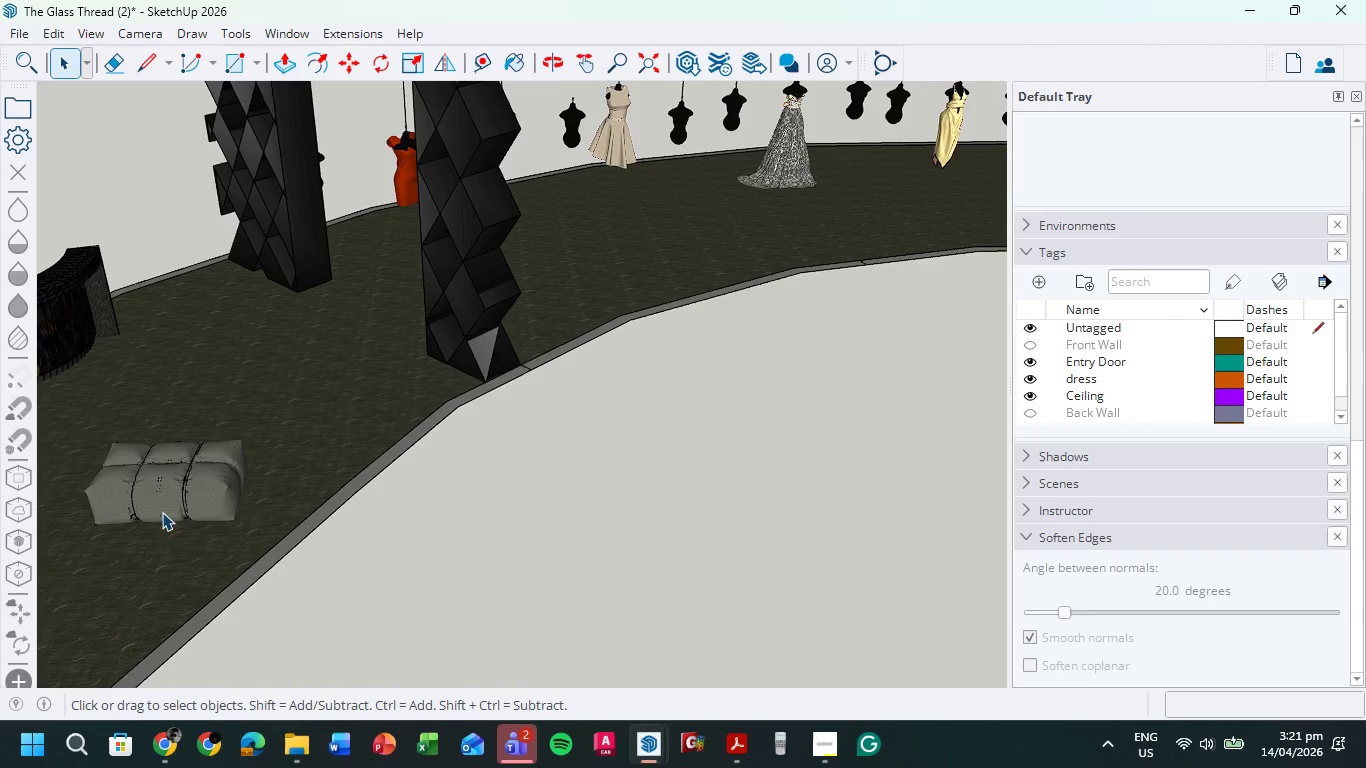 
scroll: coordinate [231, 471], scroll_direction: down, amount: 5.0
 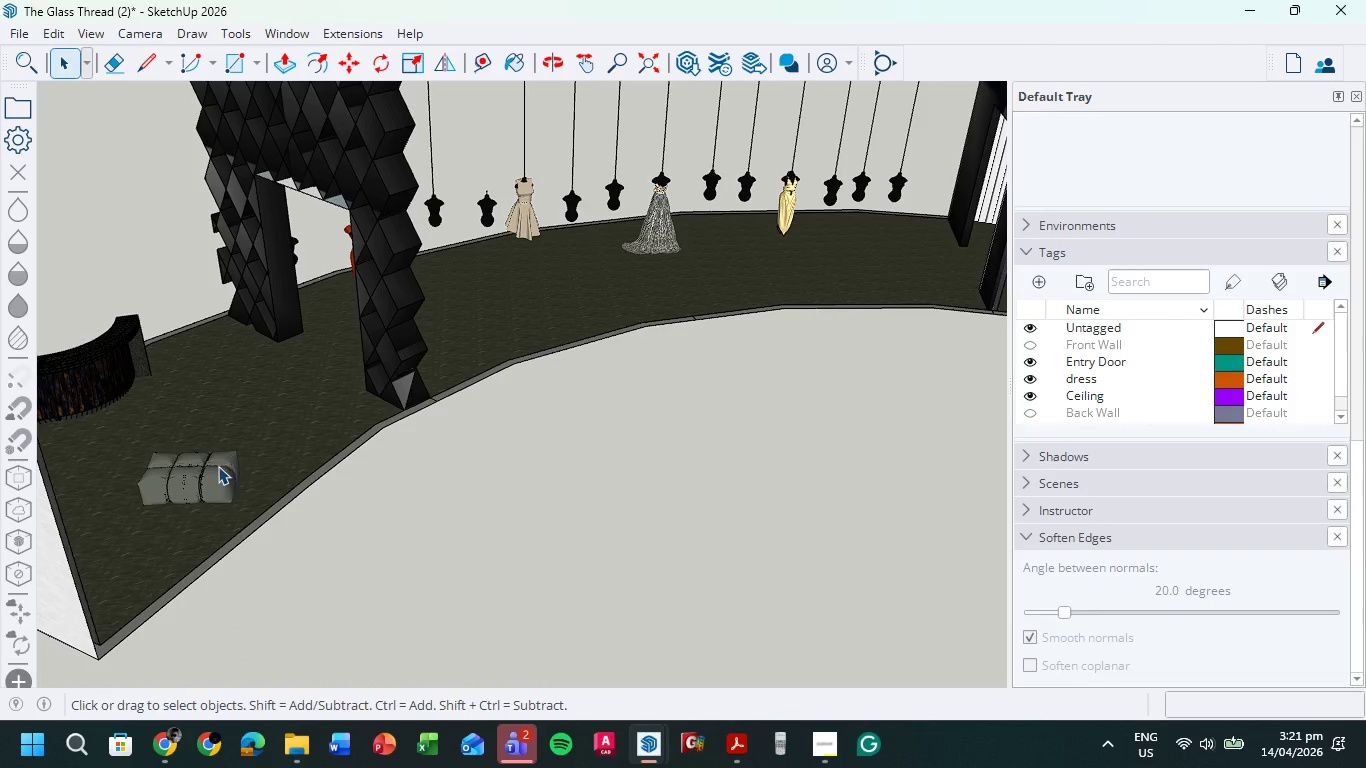 
hold_key(key=ShiftLeft, duration=0.53)
 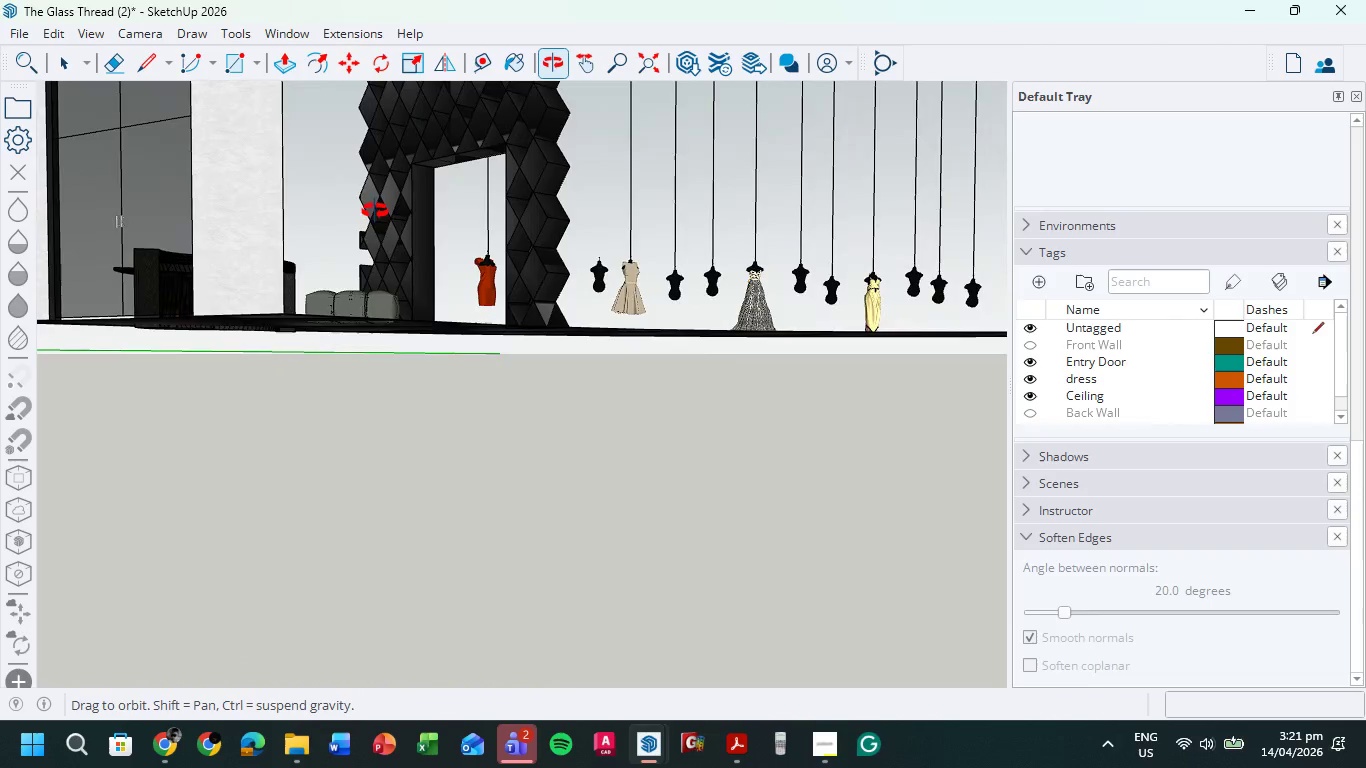 
hold_key(key=ShiftLeft, duration=0.39)
 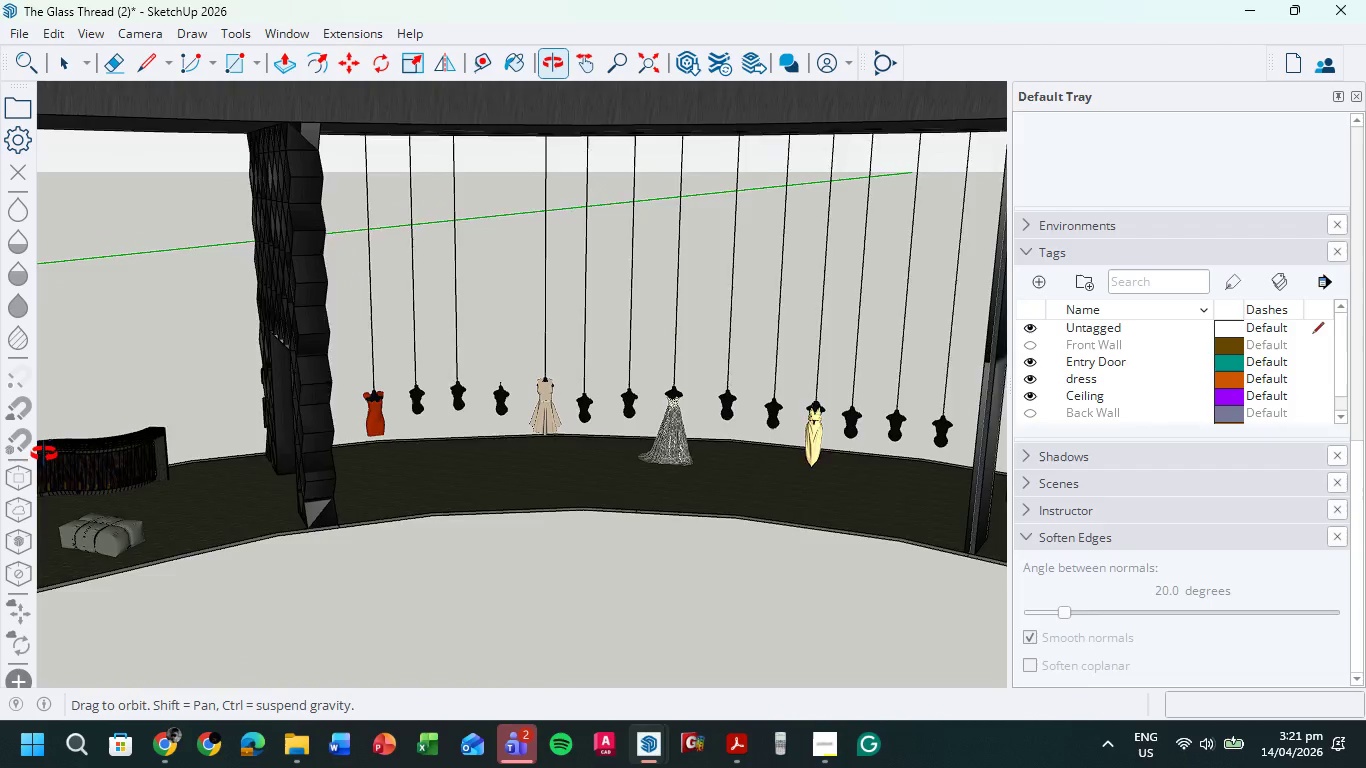 
hold_key(key=ShiftLeft, duration=0.44)
 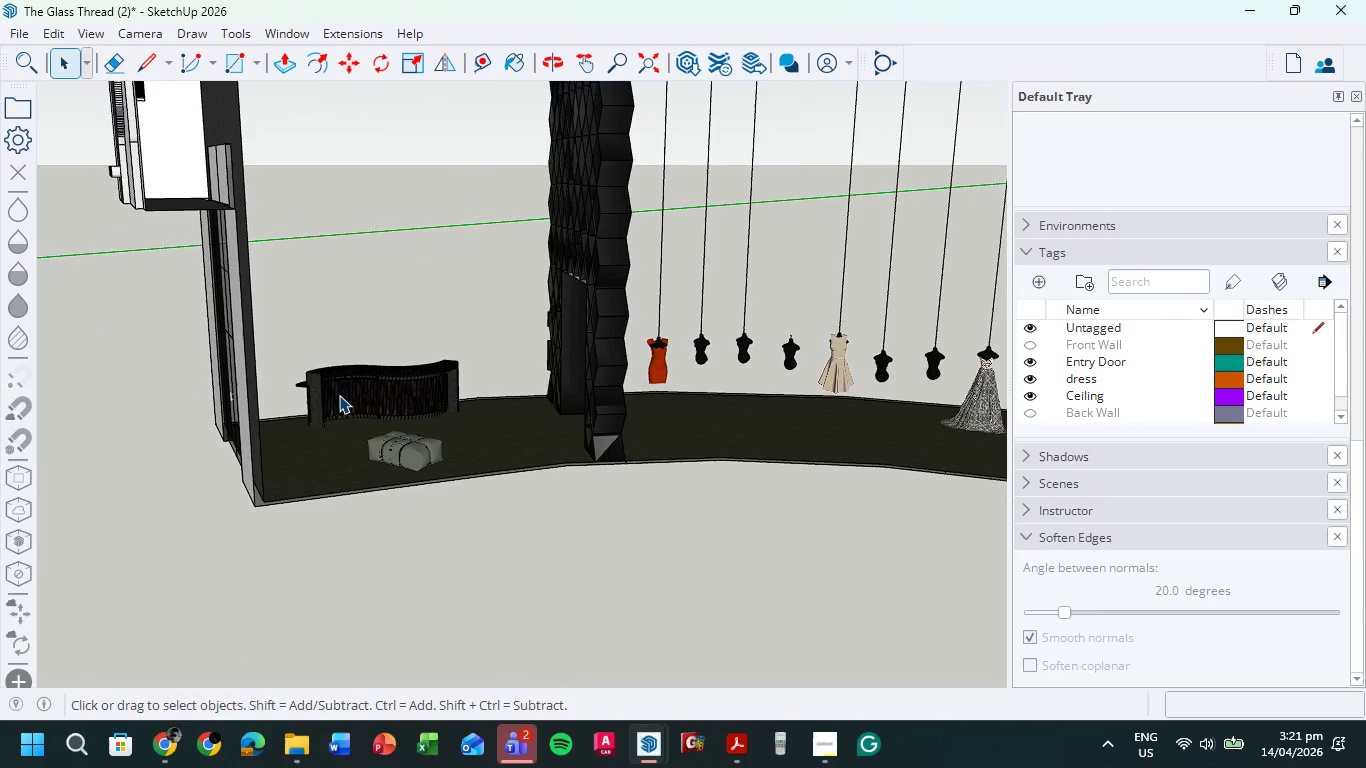 
left_click([397, 439])
 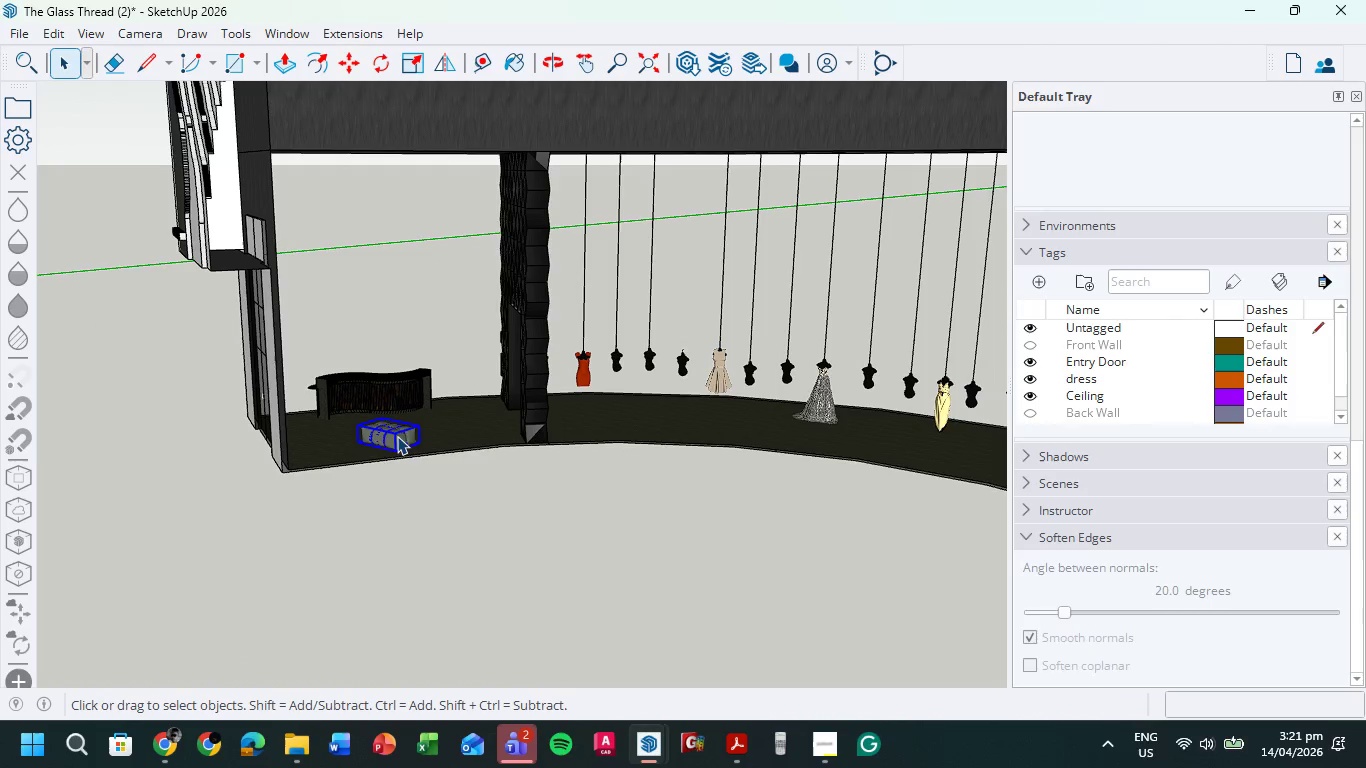 
scroll: coordinate [345, 396], scroll_direction: down, amount: 3.0
 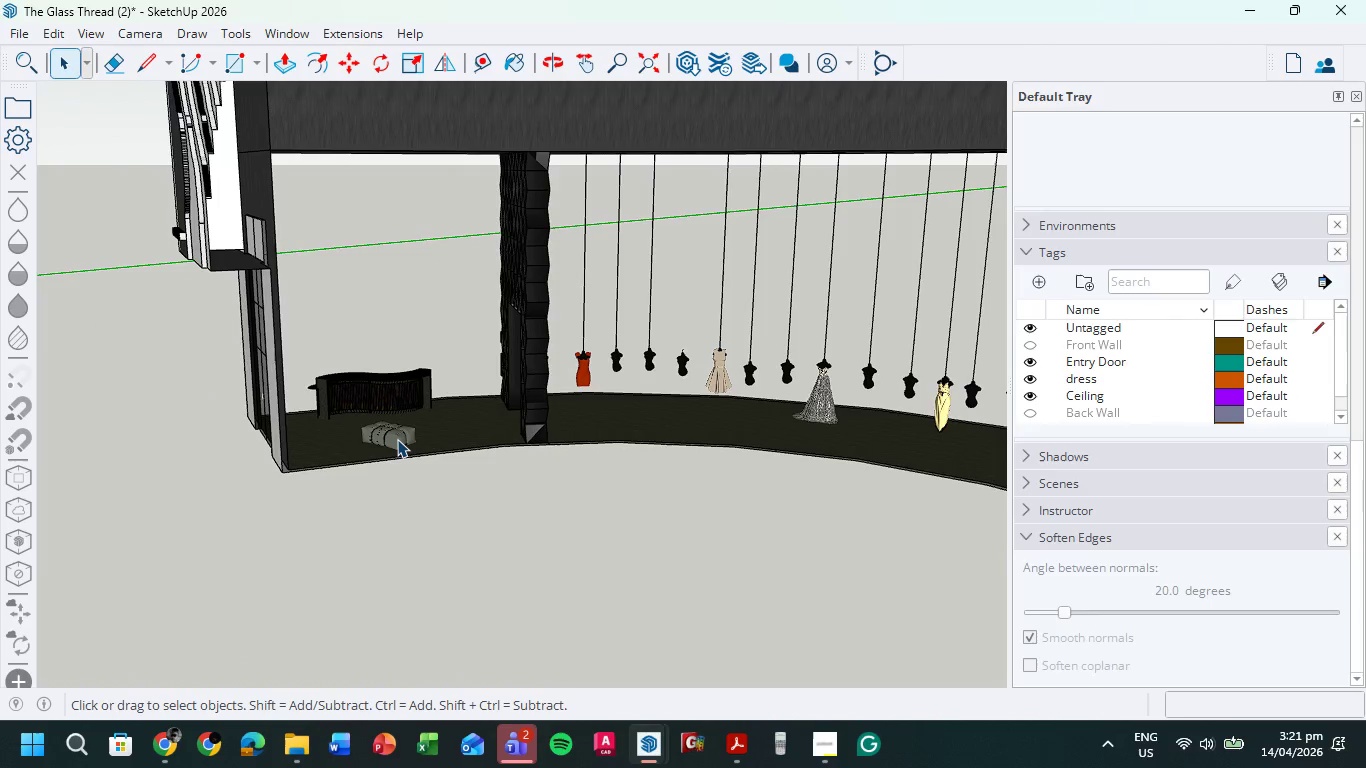 
key(Delete)
 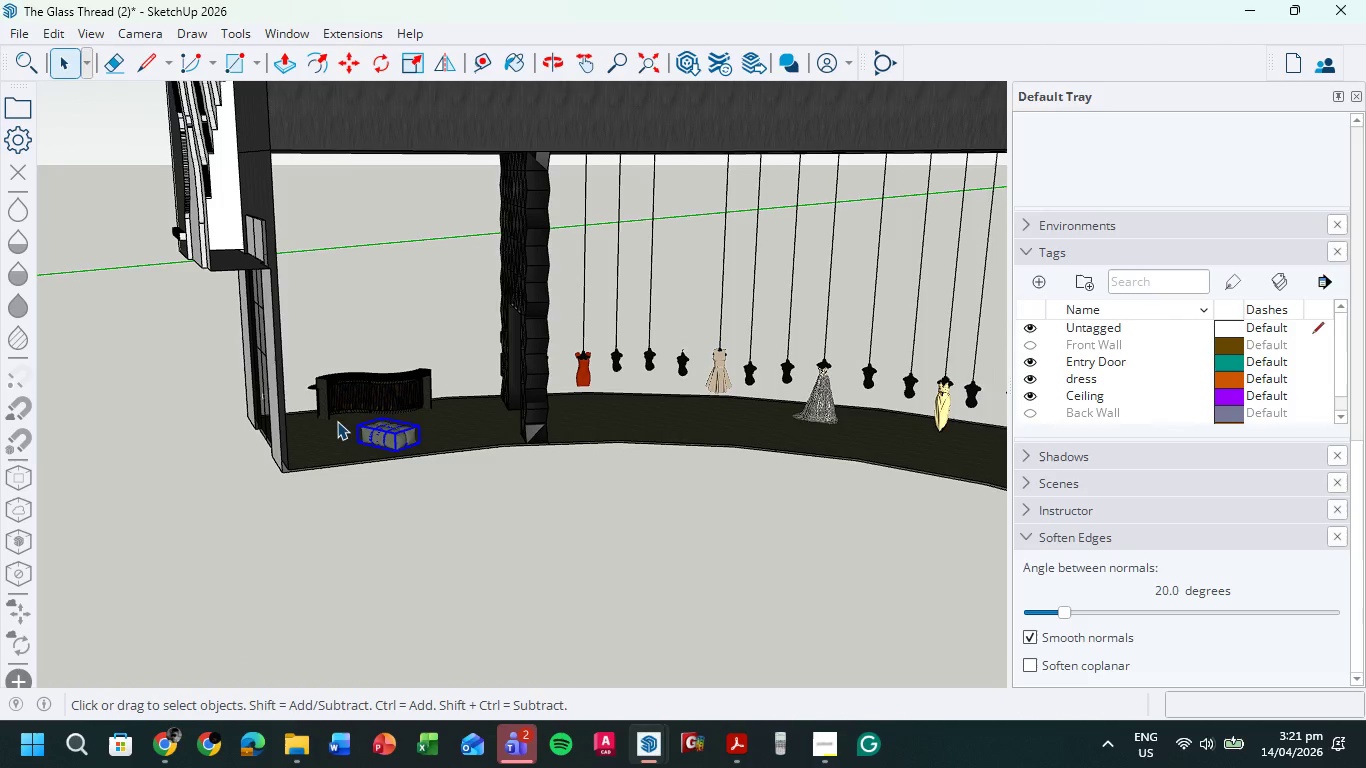 
scroll: coordinate [337, 421], scroll_direction: down, amount: 5.0
 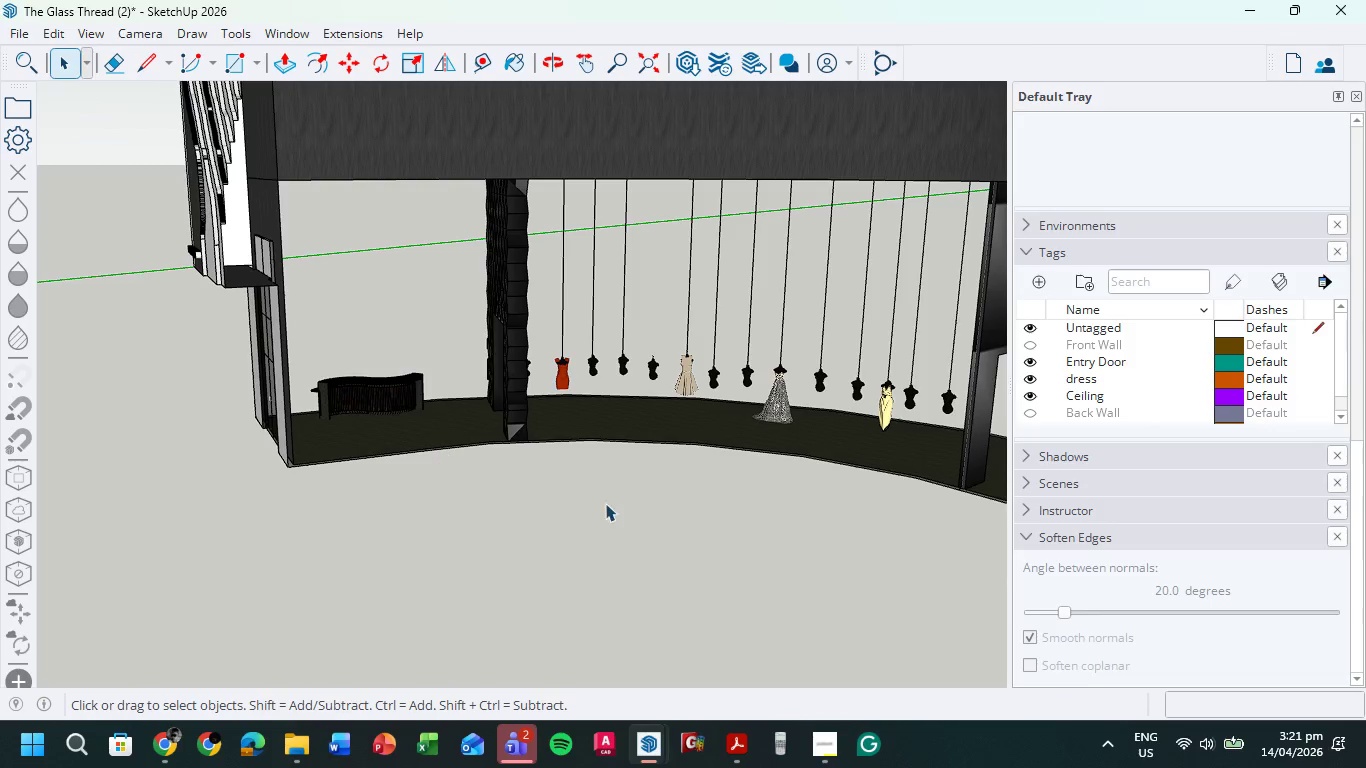 
hold_key(key=ShiftLeft, duration=0.64)
 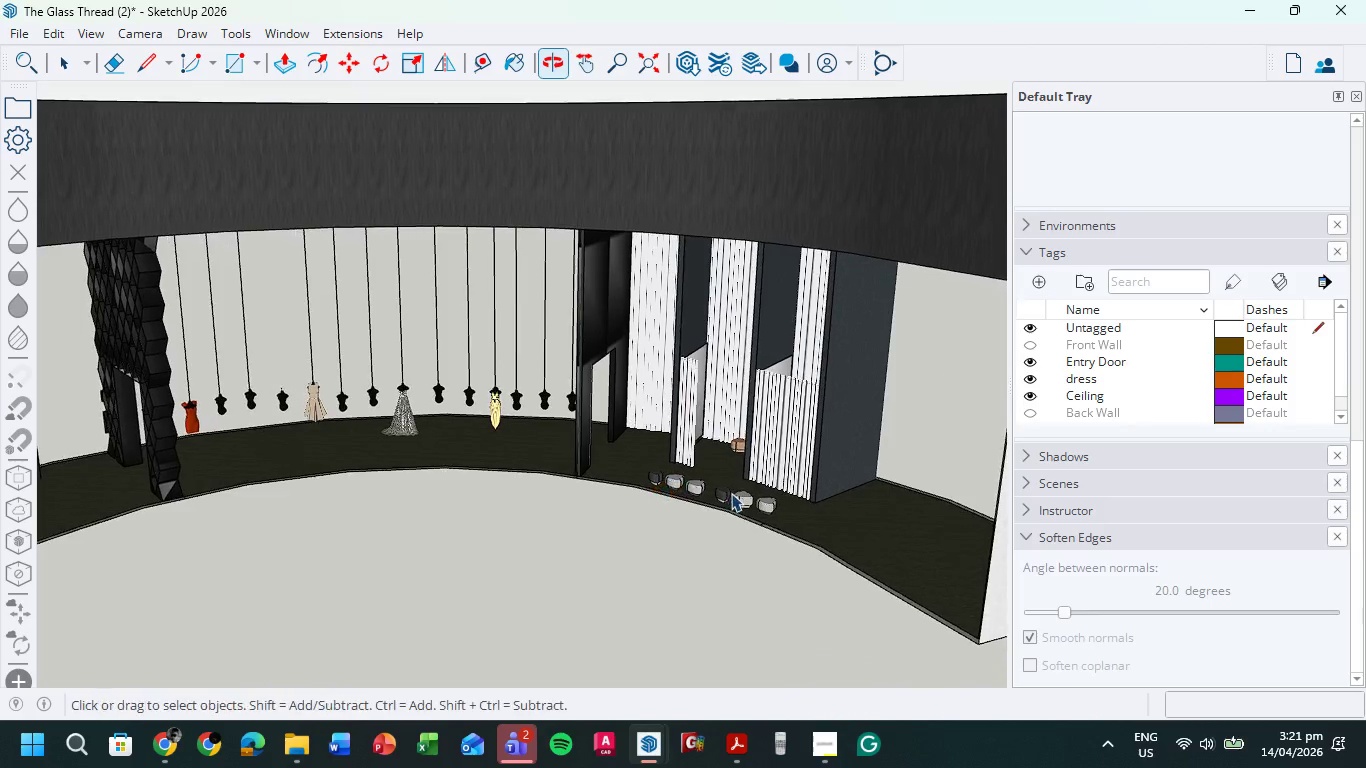 
scroll: coordinate [630, 488], scroll_direction: down, amount: 2.0
 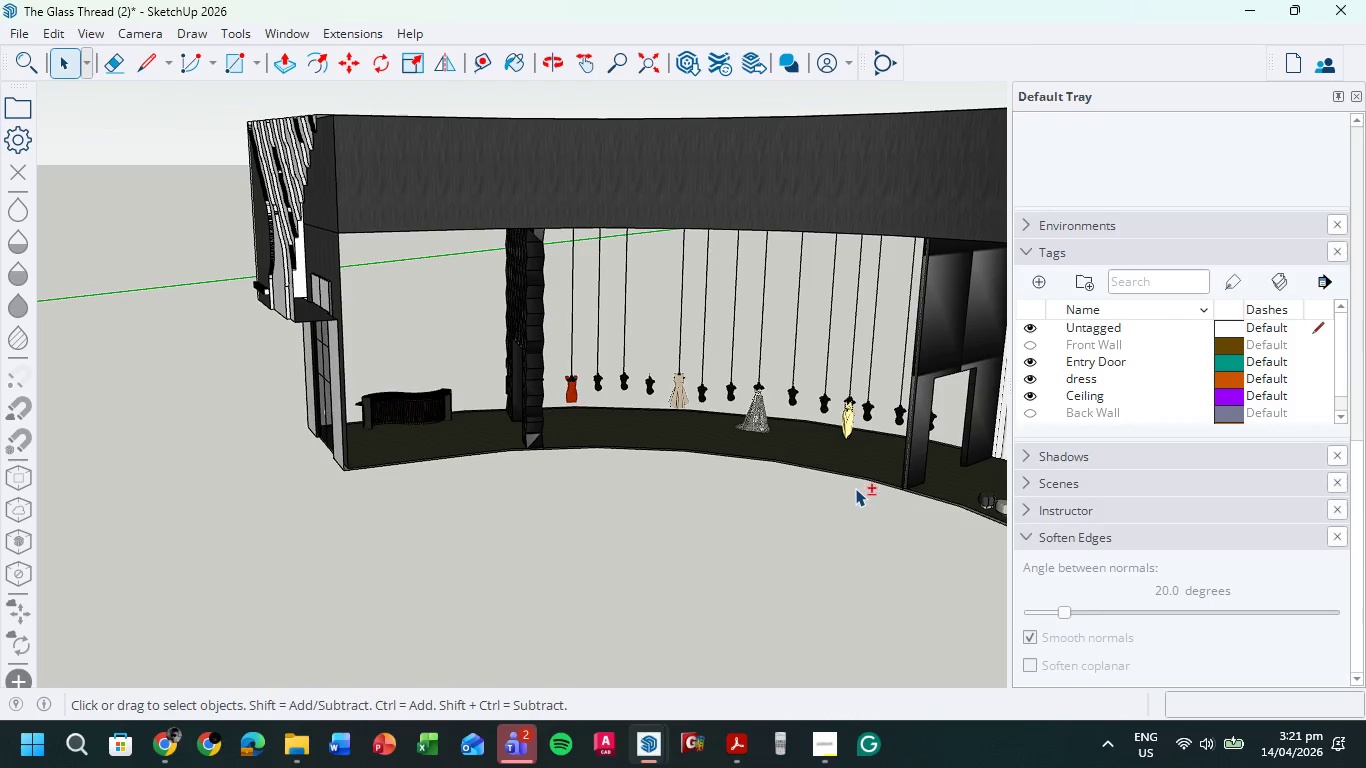 
left_click([656, 489])
 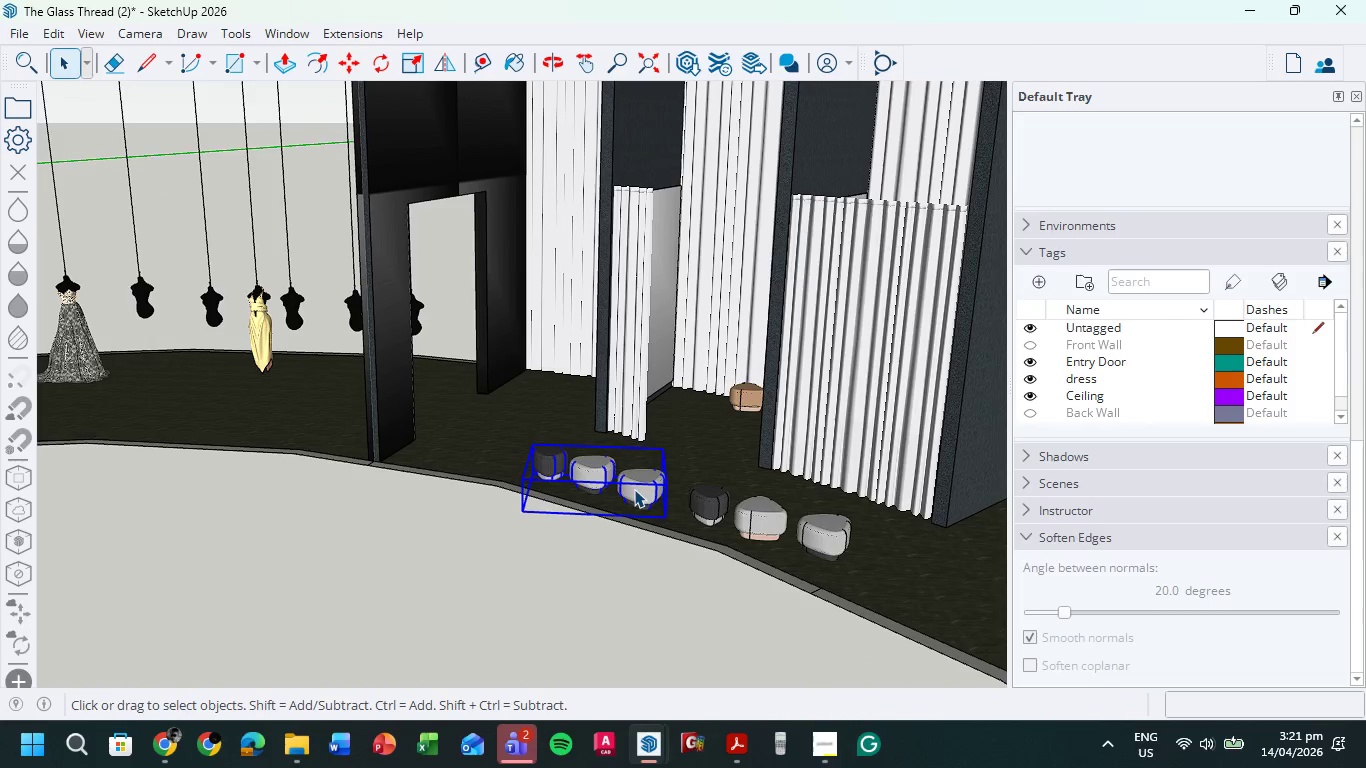 
scroll: coordinate [729, 486], scroll_direction: up, amount: 10.0
 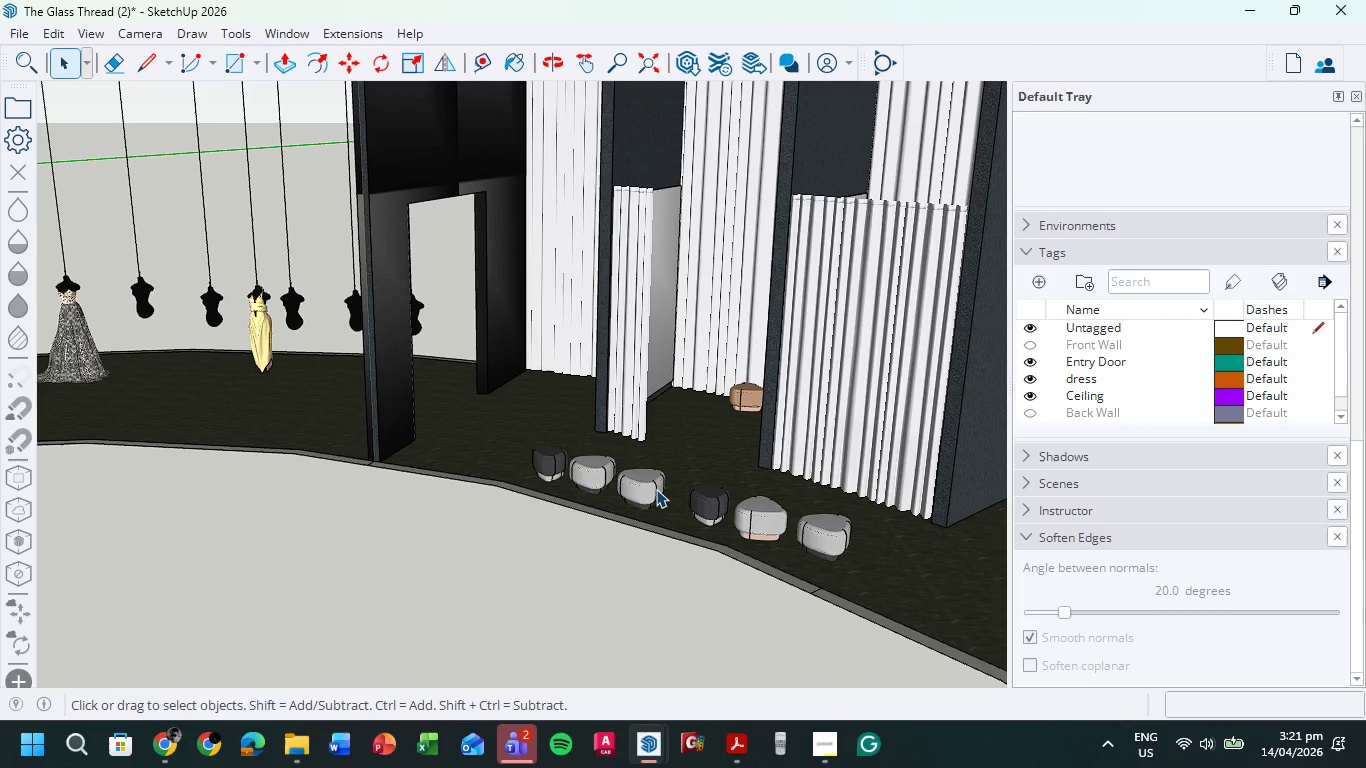 
double_click([634, 489])
 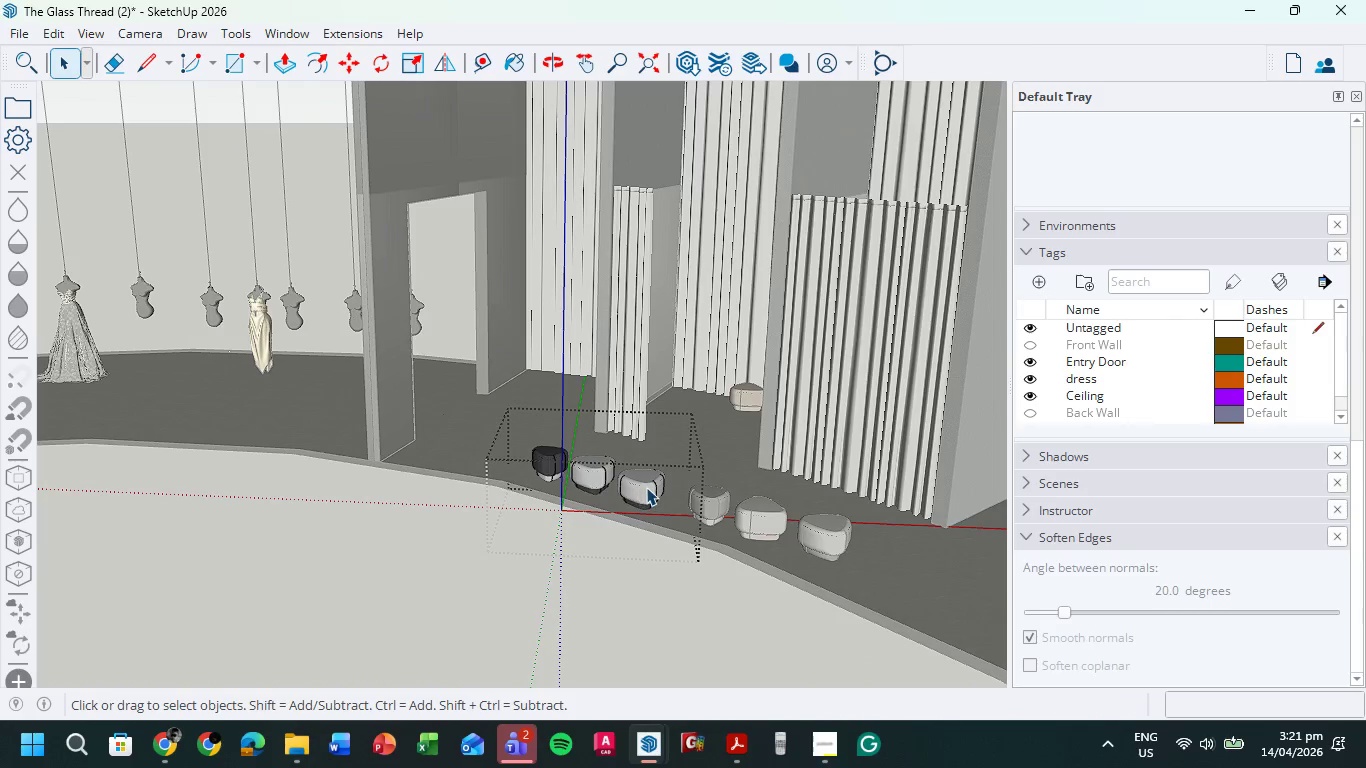 
triple_click([646, 487])
 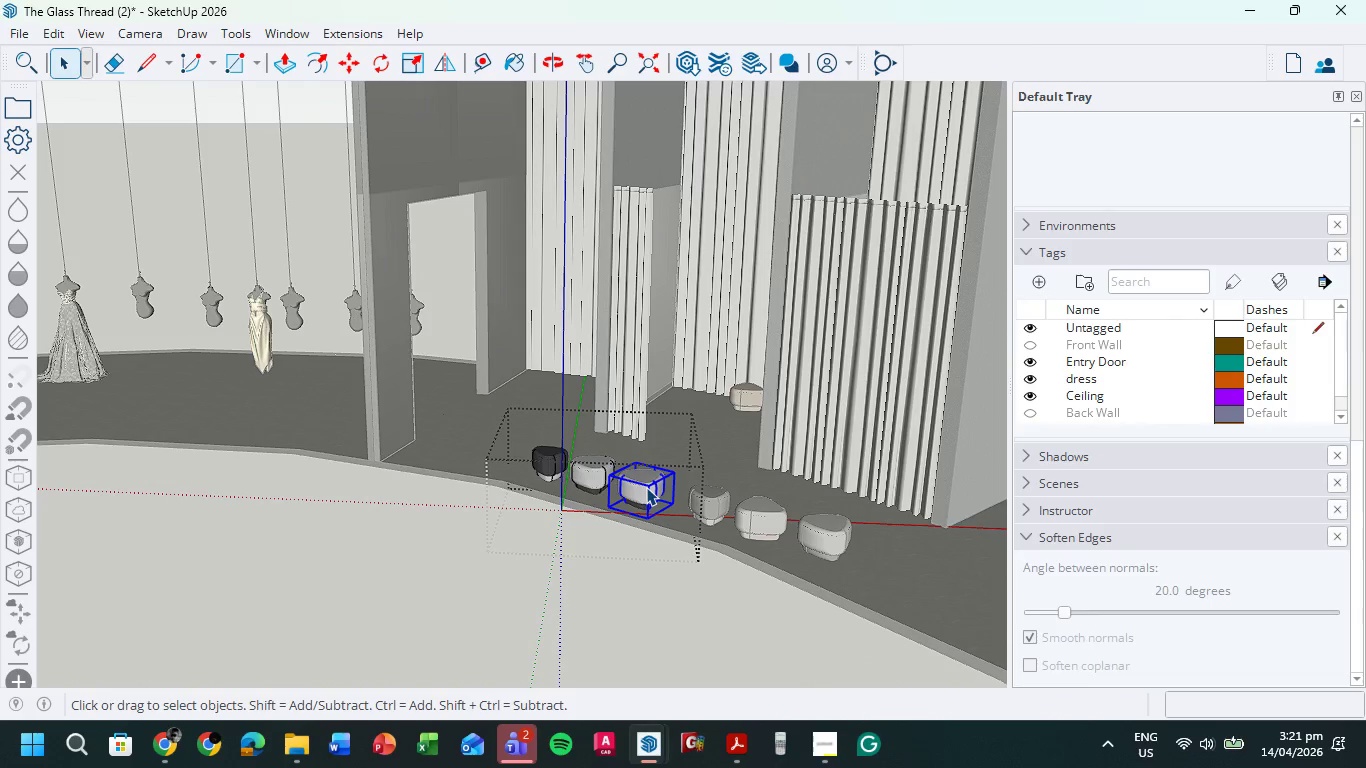 
key(Control+C)
 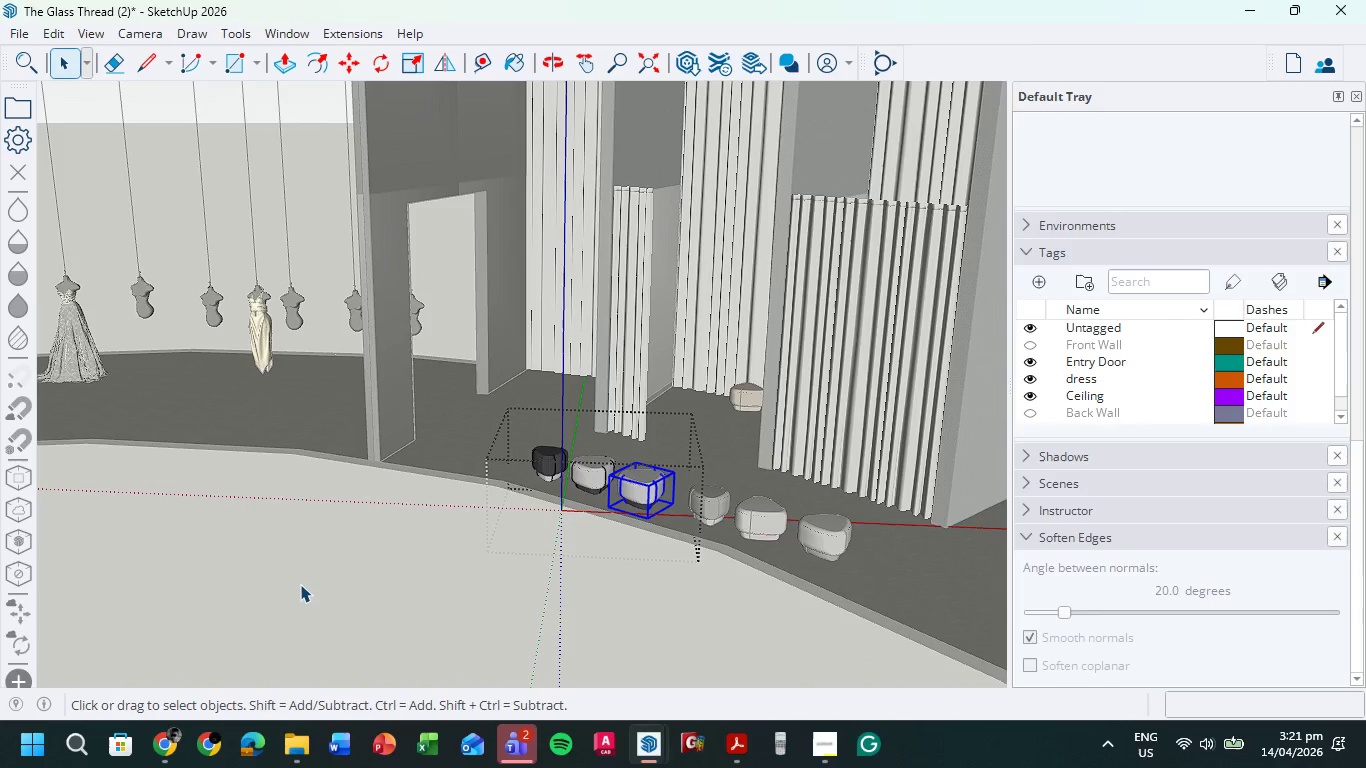 
left_click([300, 584])
 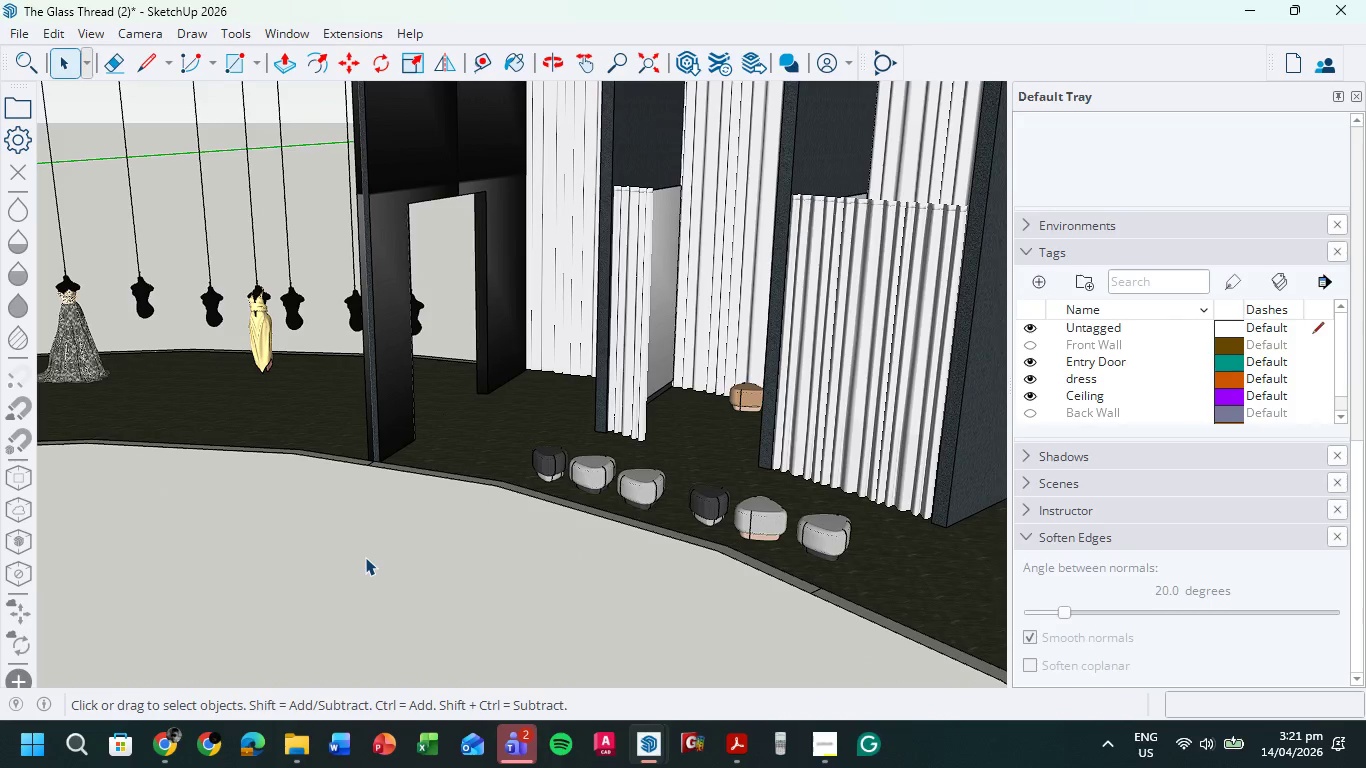 
hold_key(key=ShiftLeft, duration=0.98)
 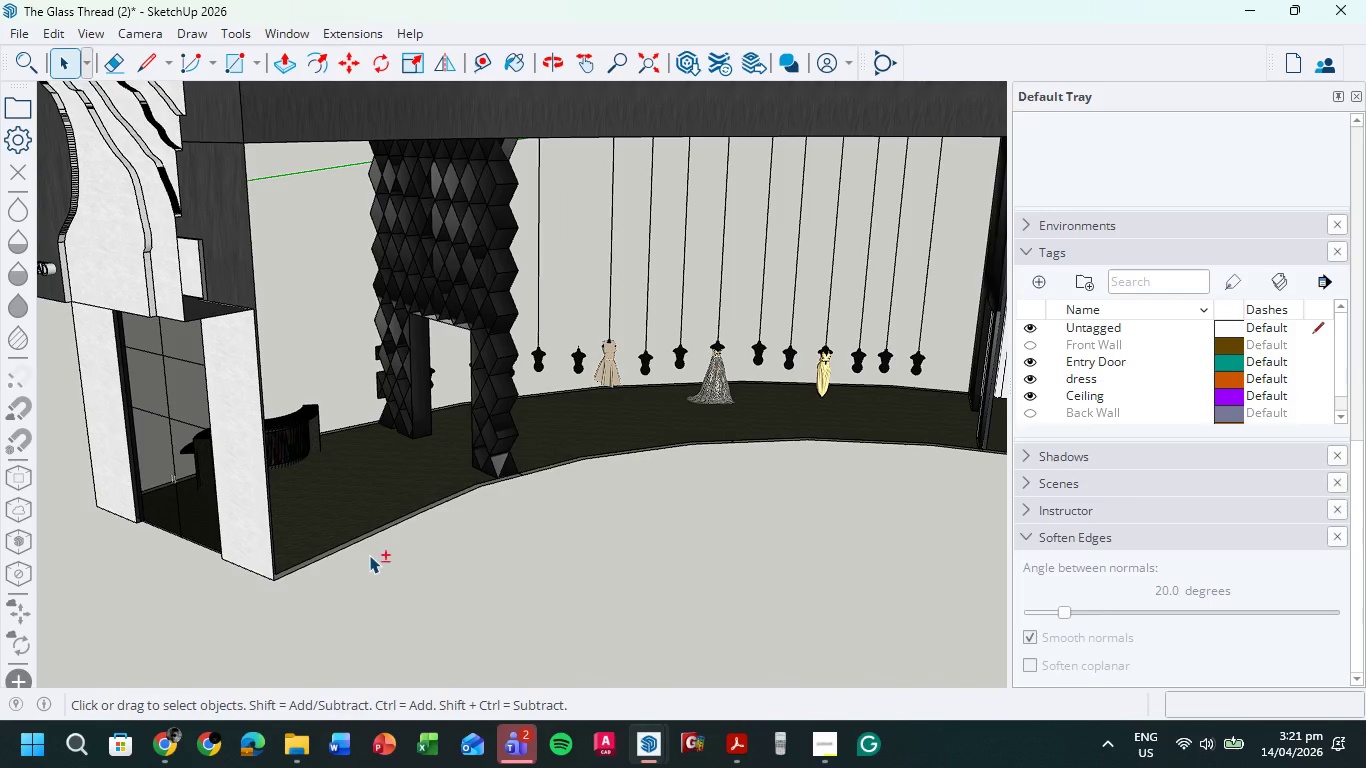 
scroll: coordinate [490, 553], scroll_direction: down, amount: 8.0
 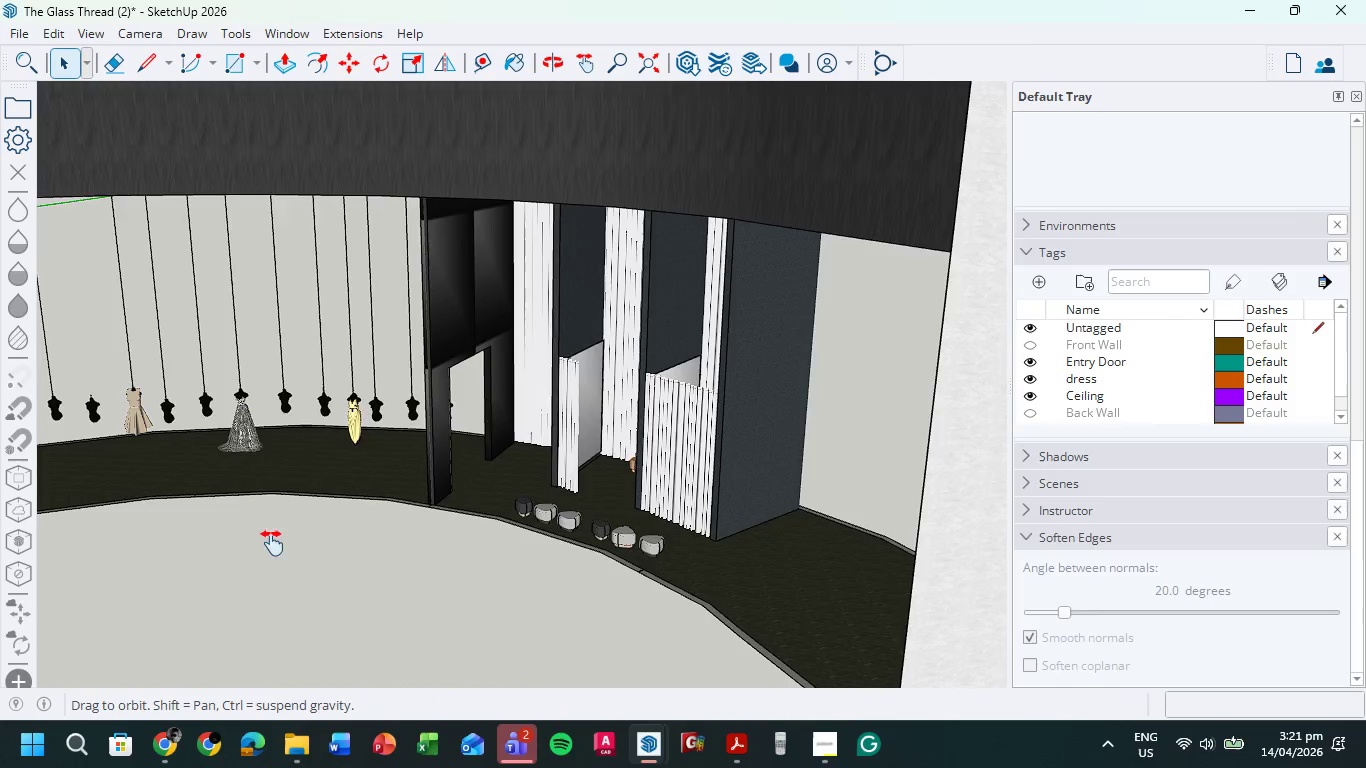 
key(Shift+ShiftLeft)
 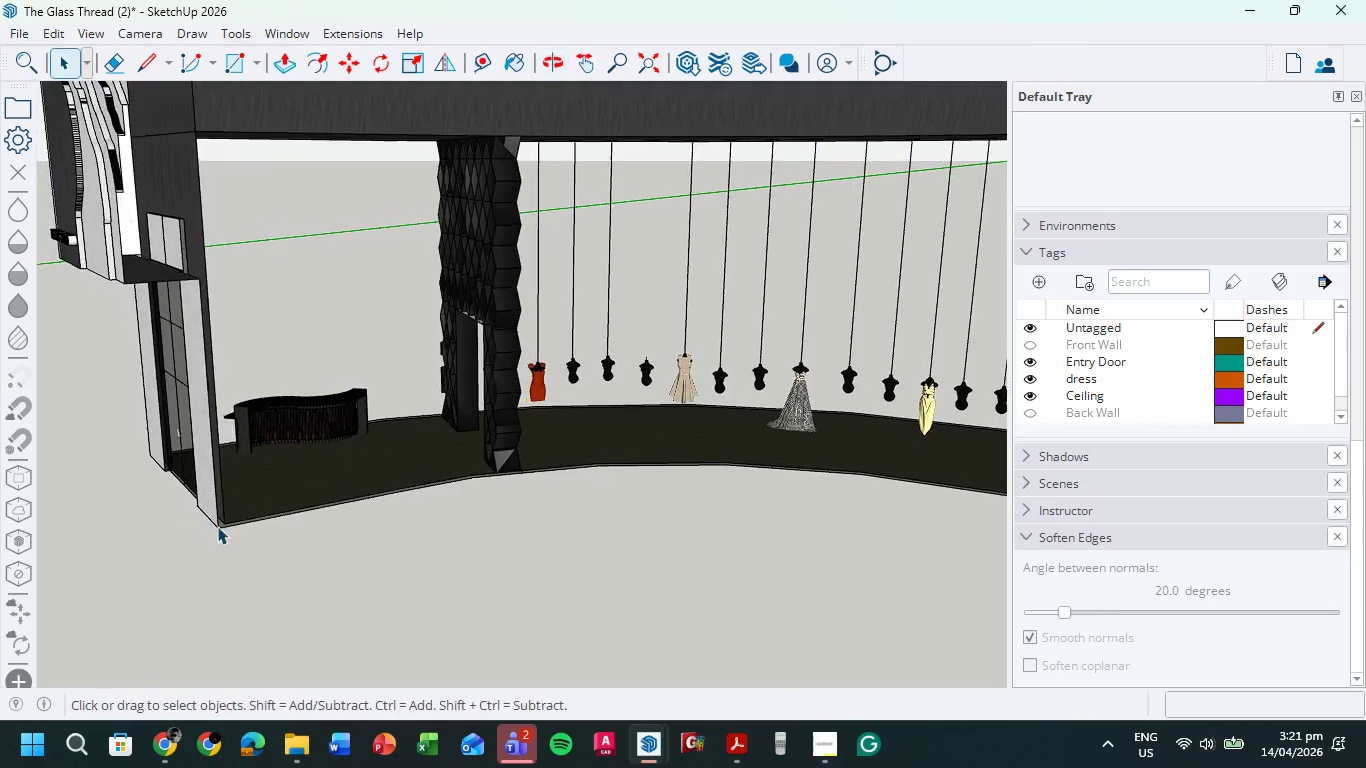 
key(Control+V)
 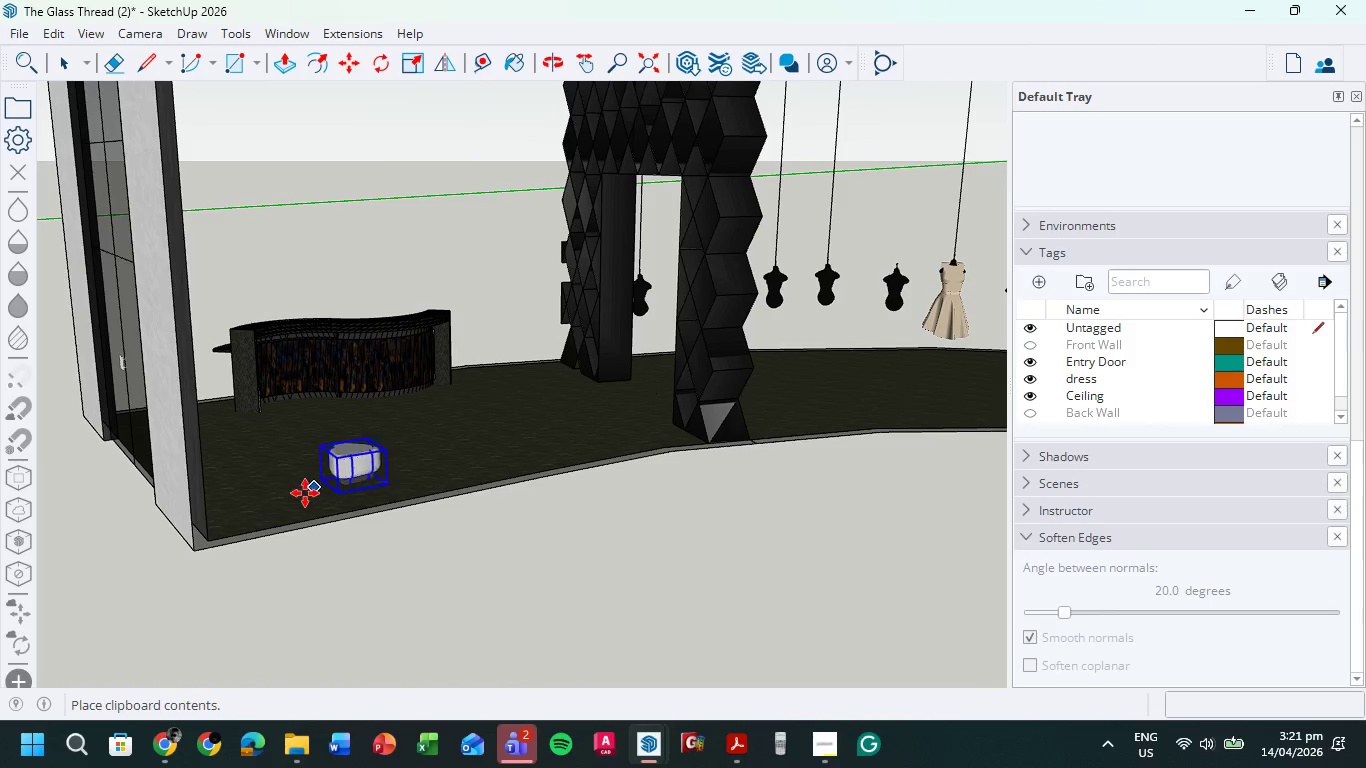 
scroll: coordinate [233, 507], scroll_direction: up, amount: 9.0
 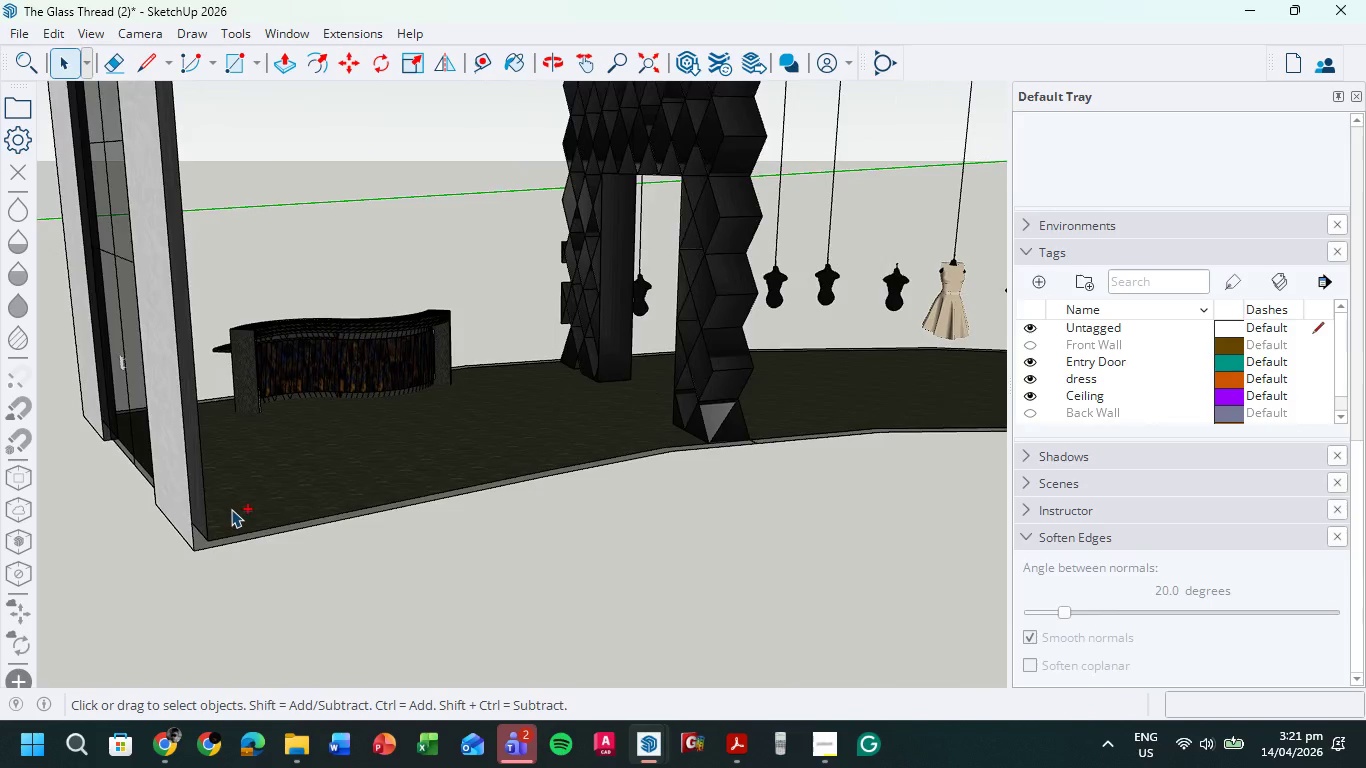 
left_click([294, 502])
 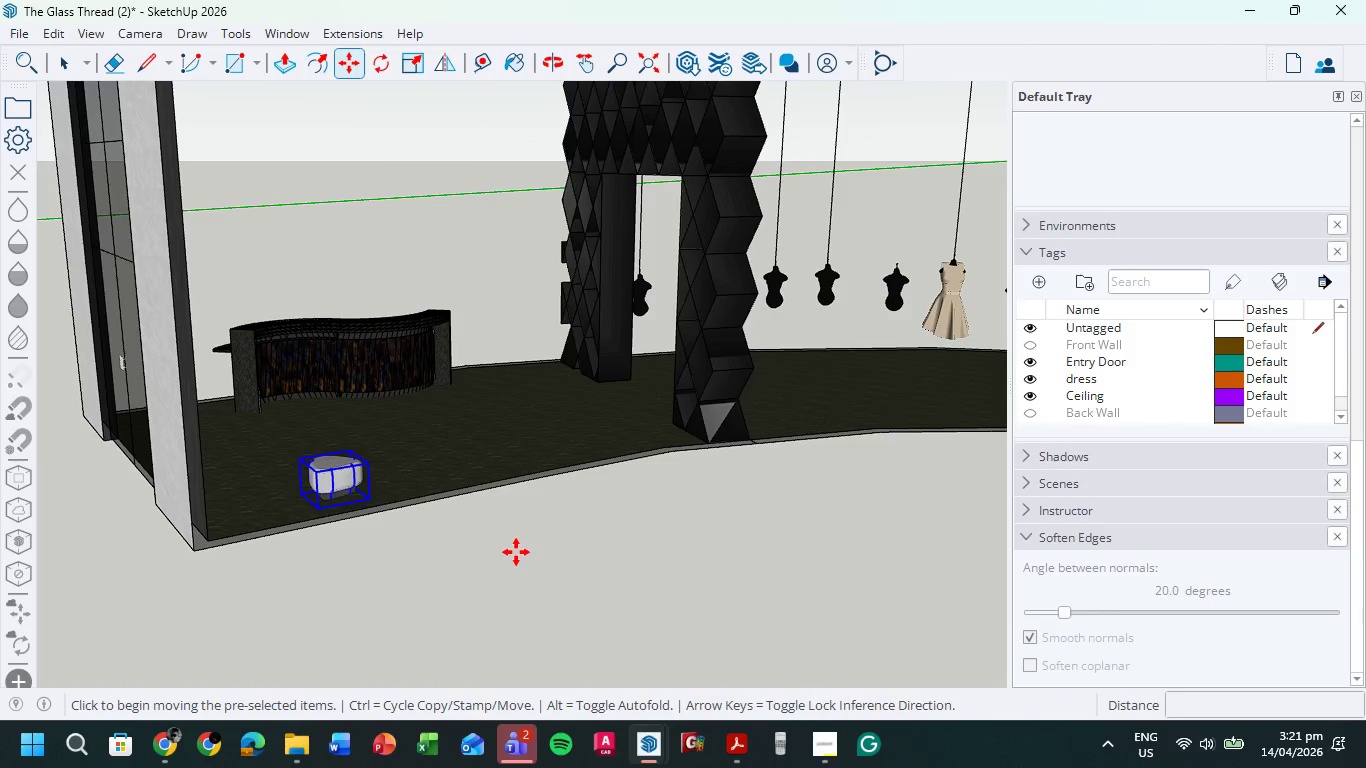 
wait(8.64)
 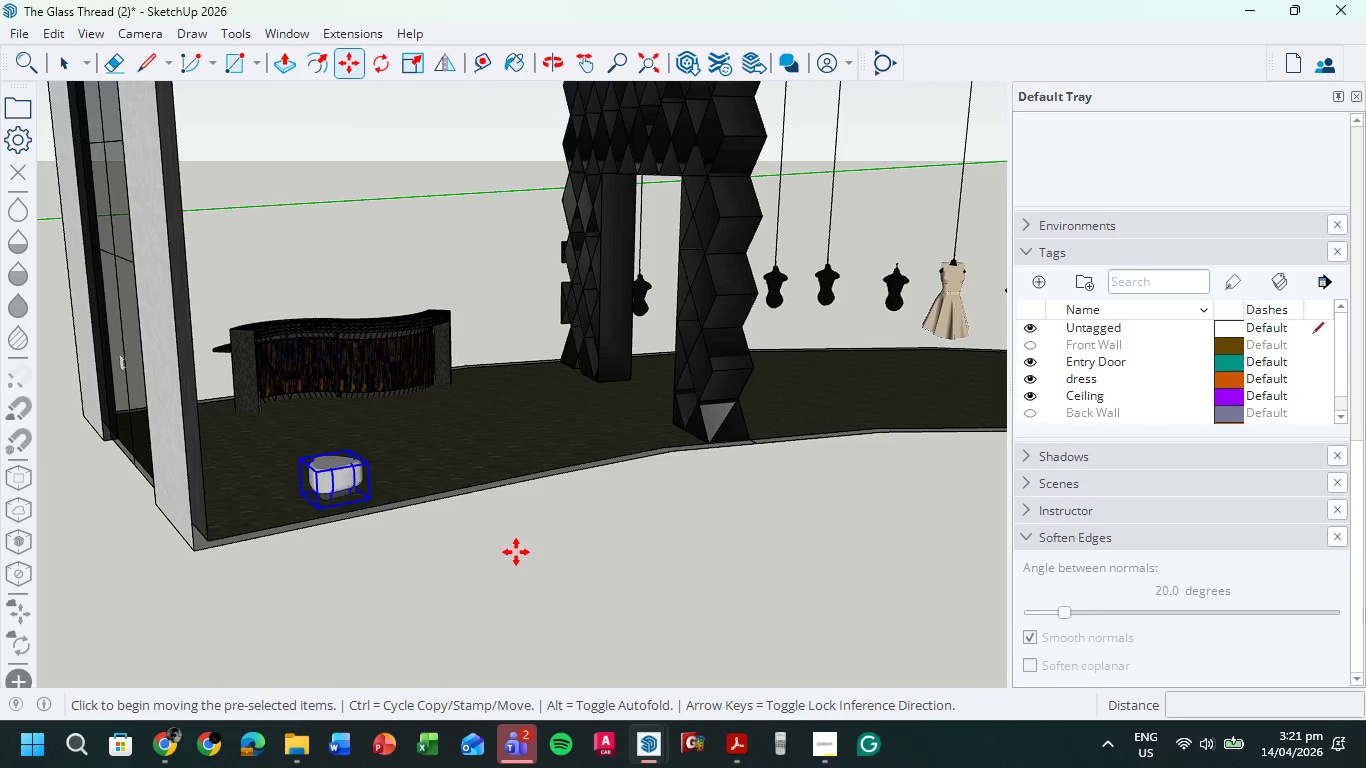 
key(S)
 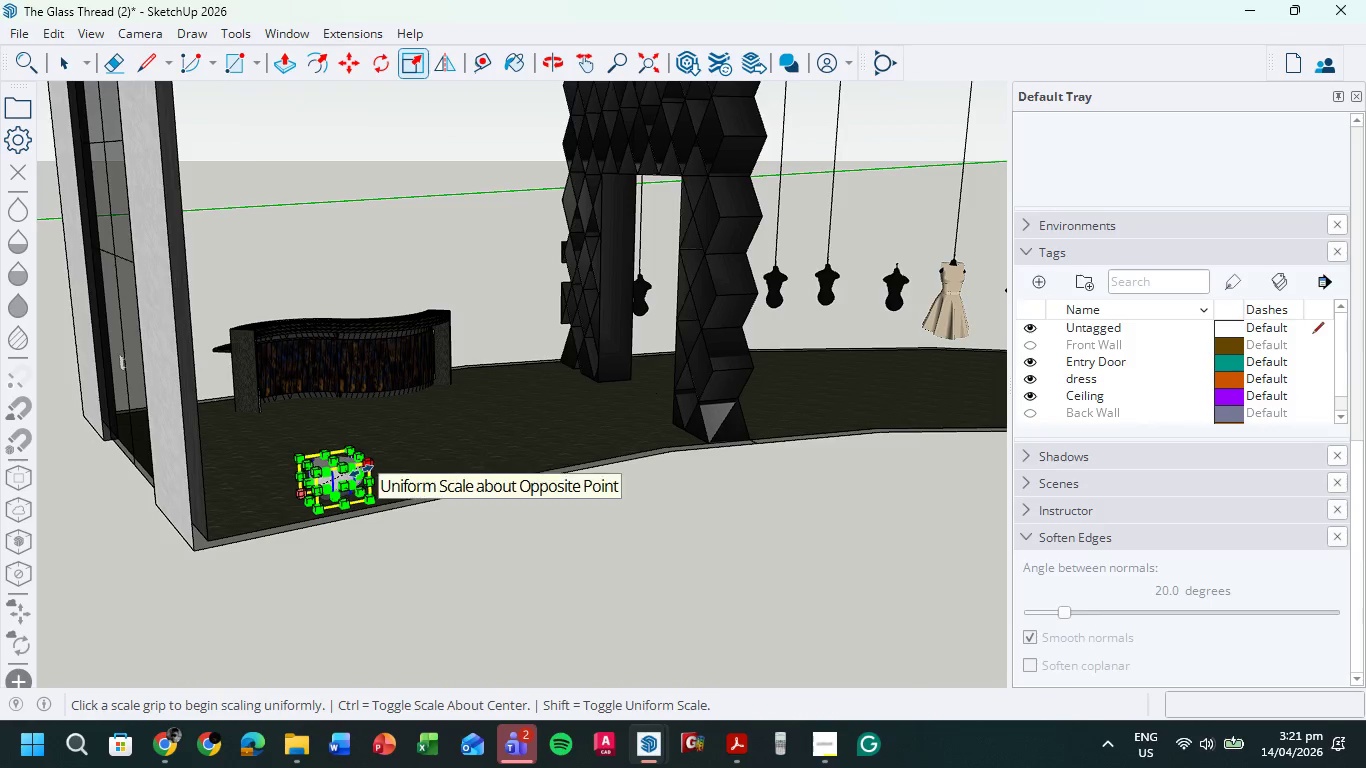 
left_click_drag(start_coordinate=[357, 474], to_coordinate=[525, 442])
 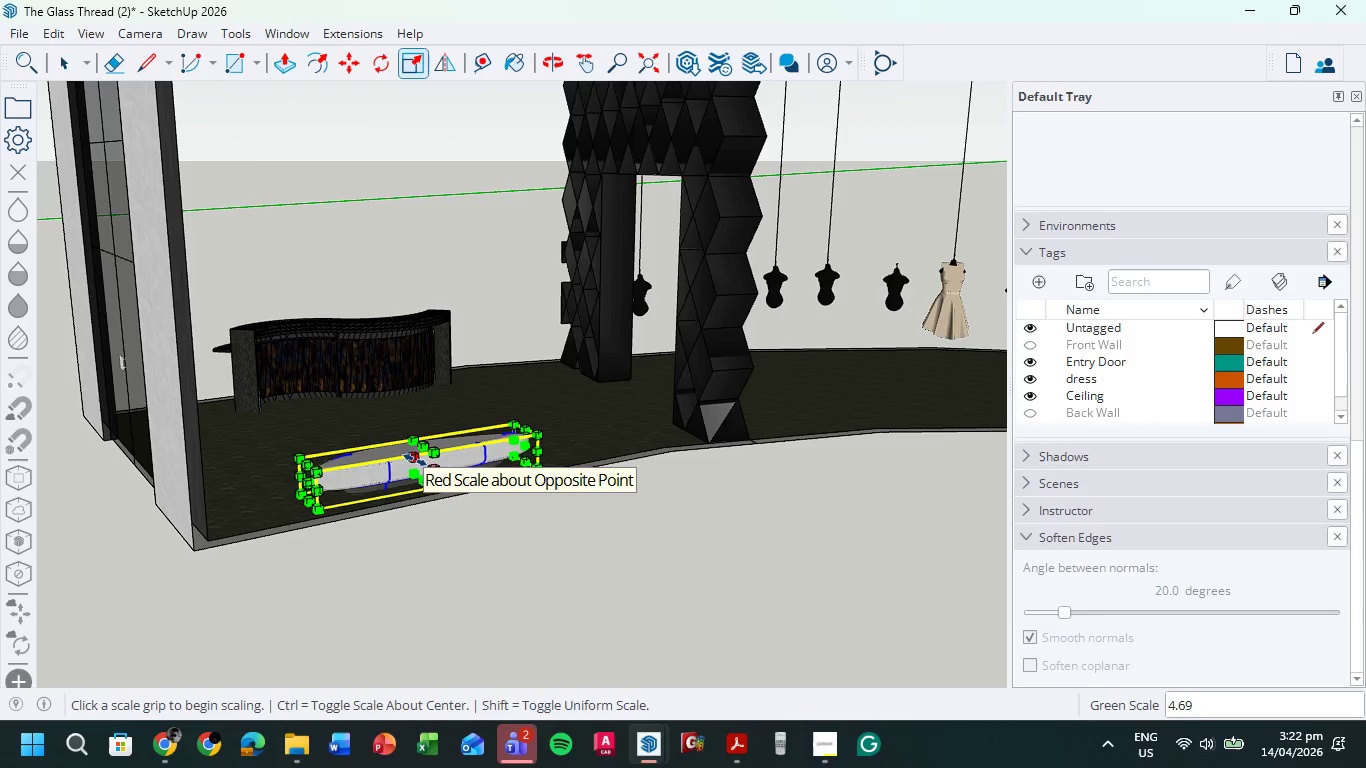 
left_click_drag(start_coordinate=[413, 460], to_coordinate=[400, 454])
 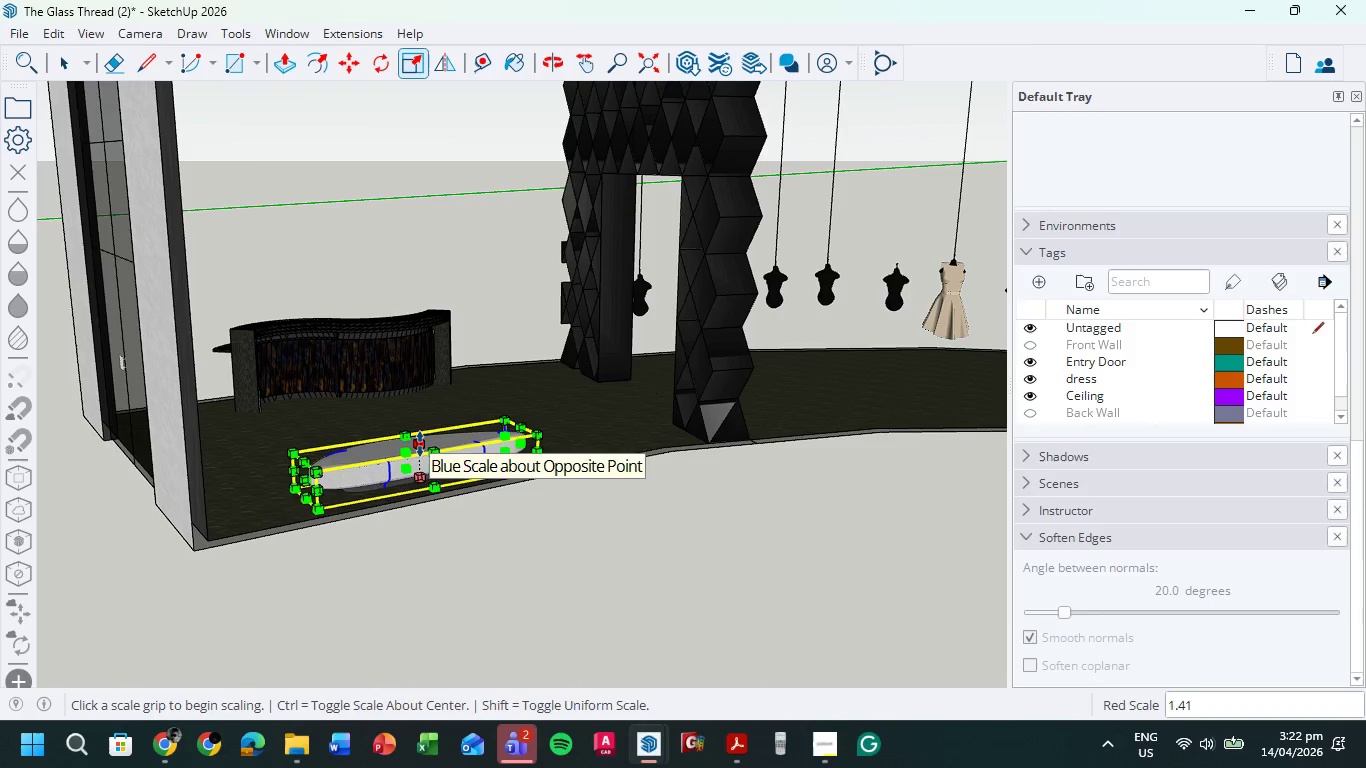 
left_click_drag(start_coordinate=[420, 444], to_coordinate=[423, 433])
 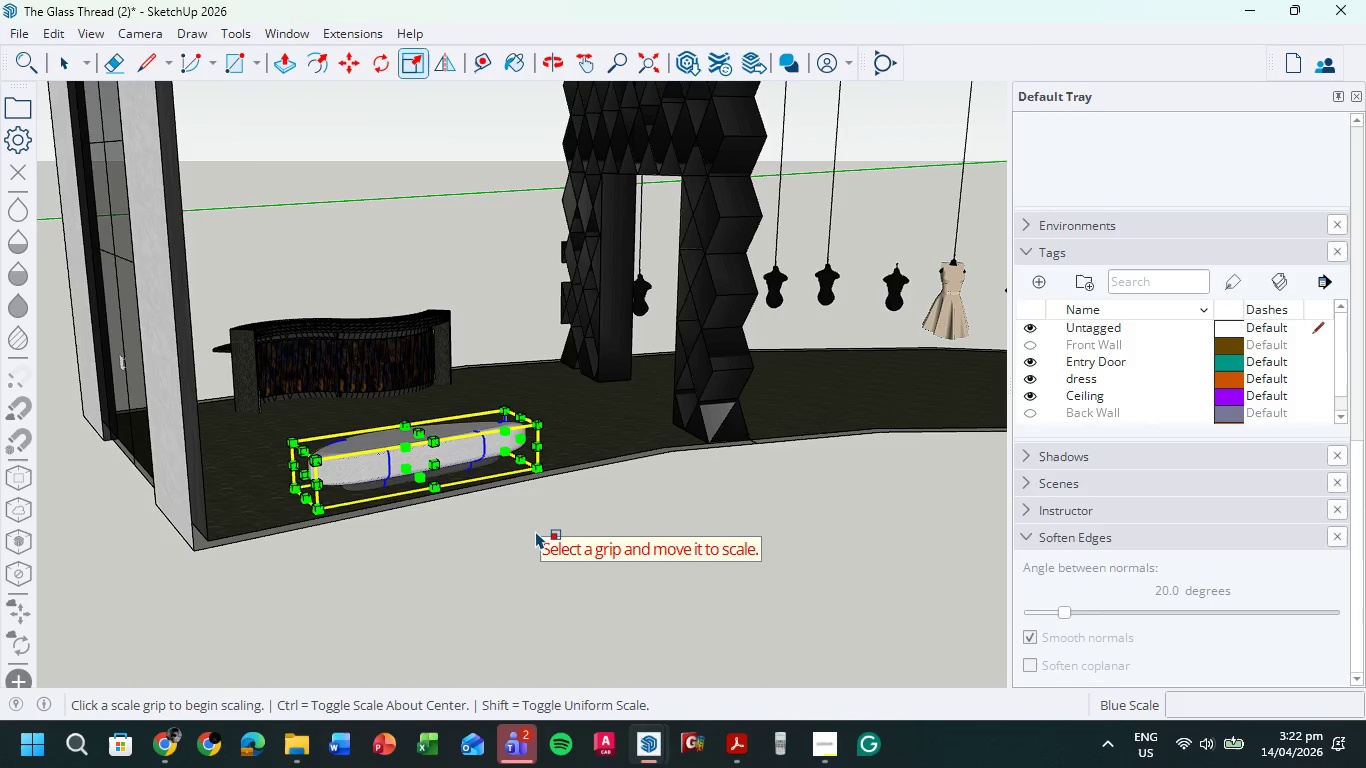 
double_click([535, 531])
 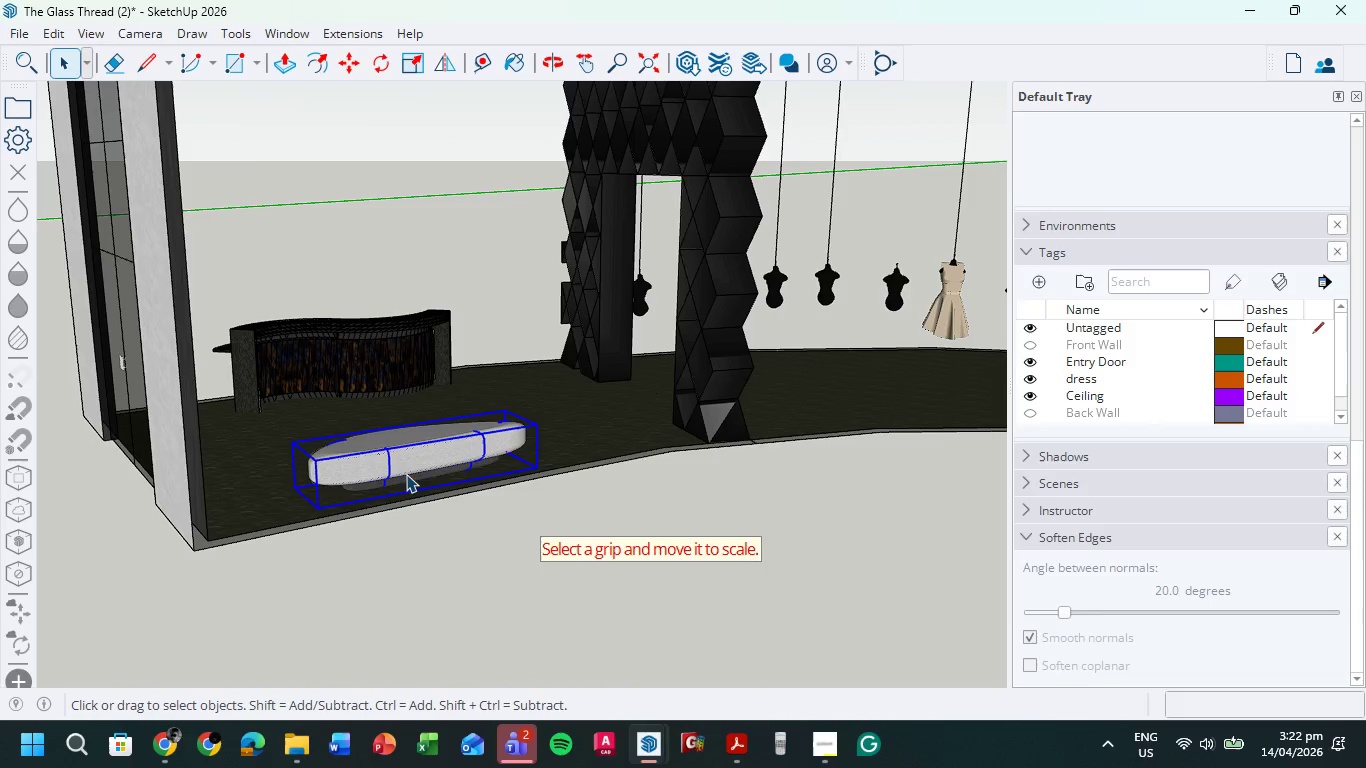 
double_click([438, 574])
 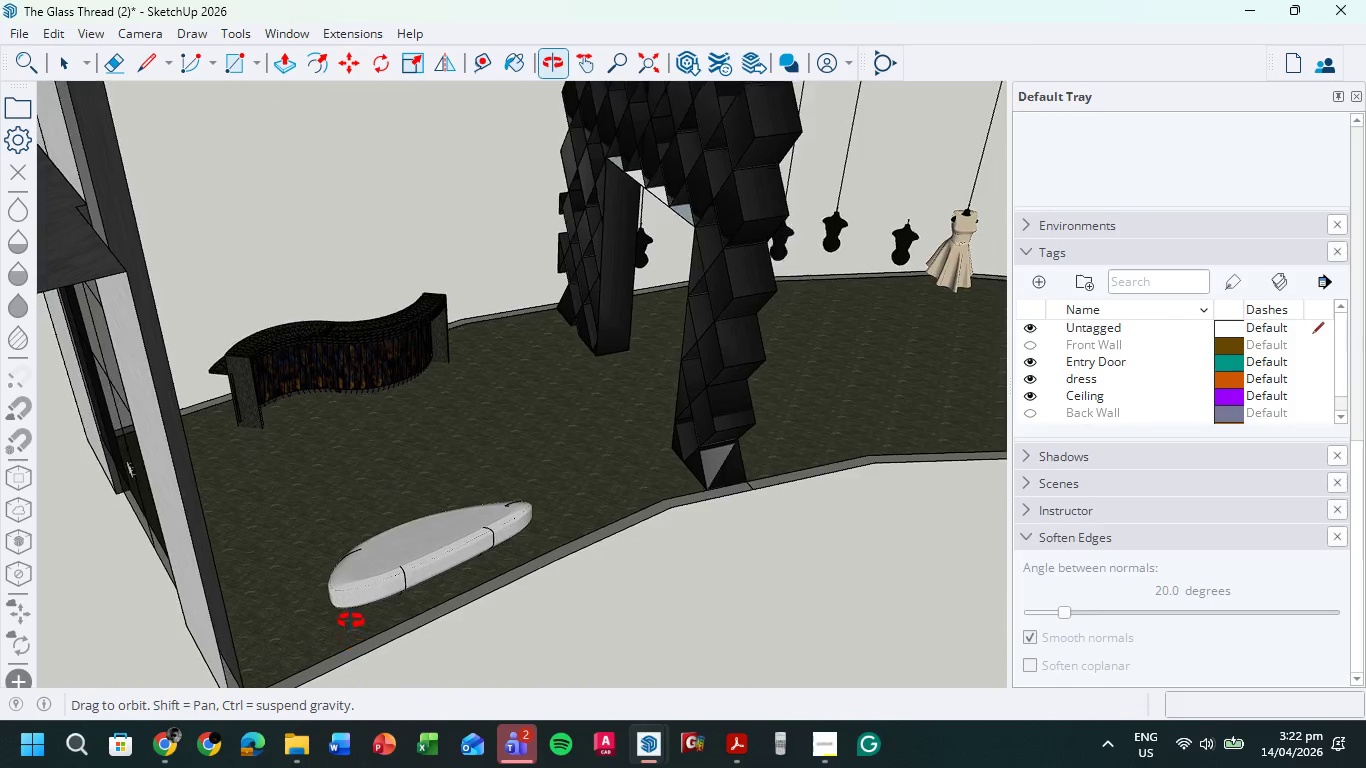 
scroll: coordinate [373, 580], scroll_direction: up, amount: 11.0
 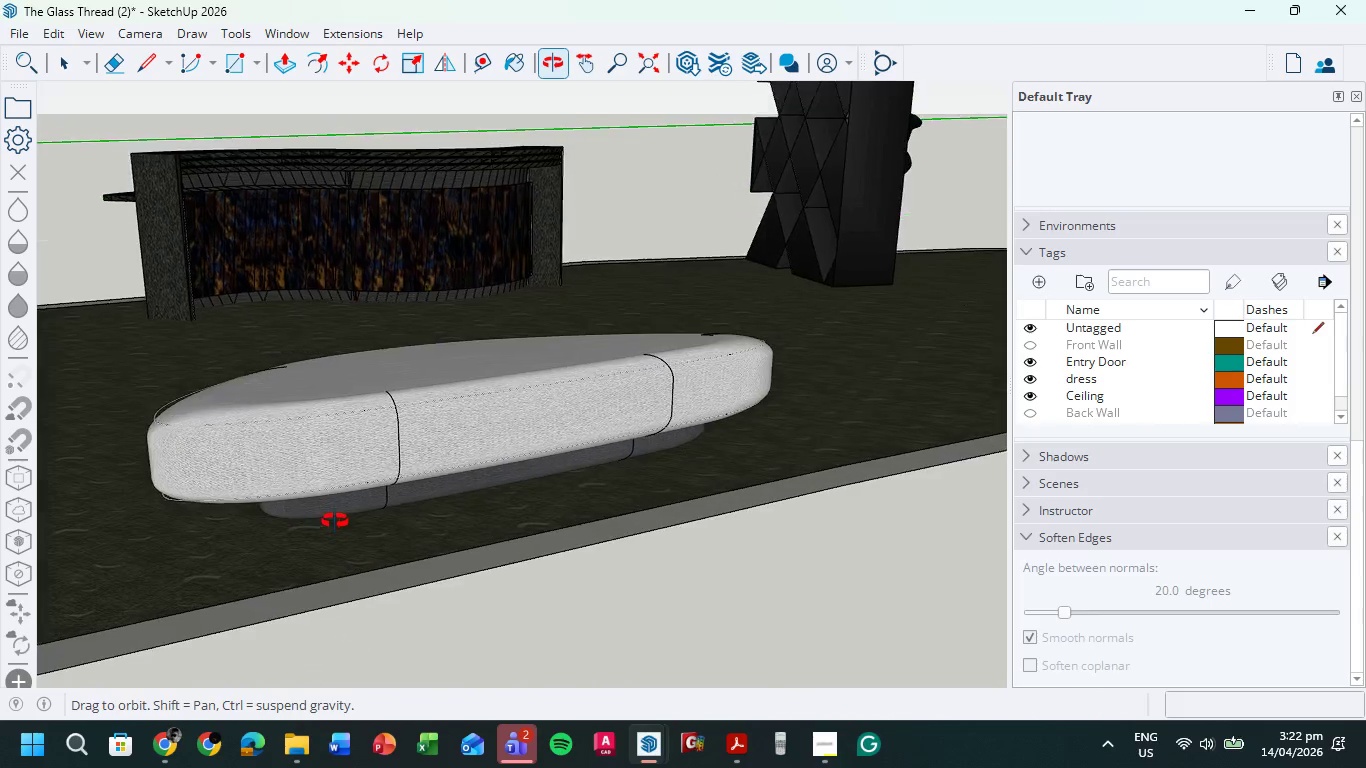 
scroll: coordinate [340, 521], scroll_direction: down, amount: 12.0
 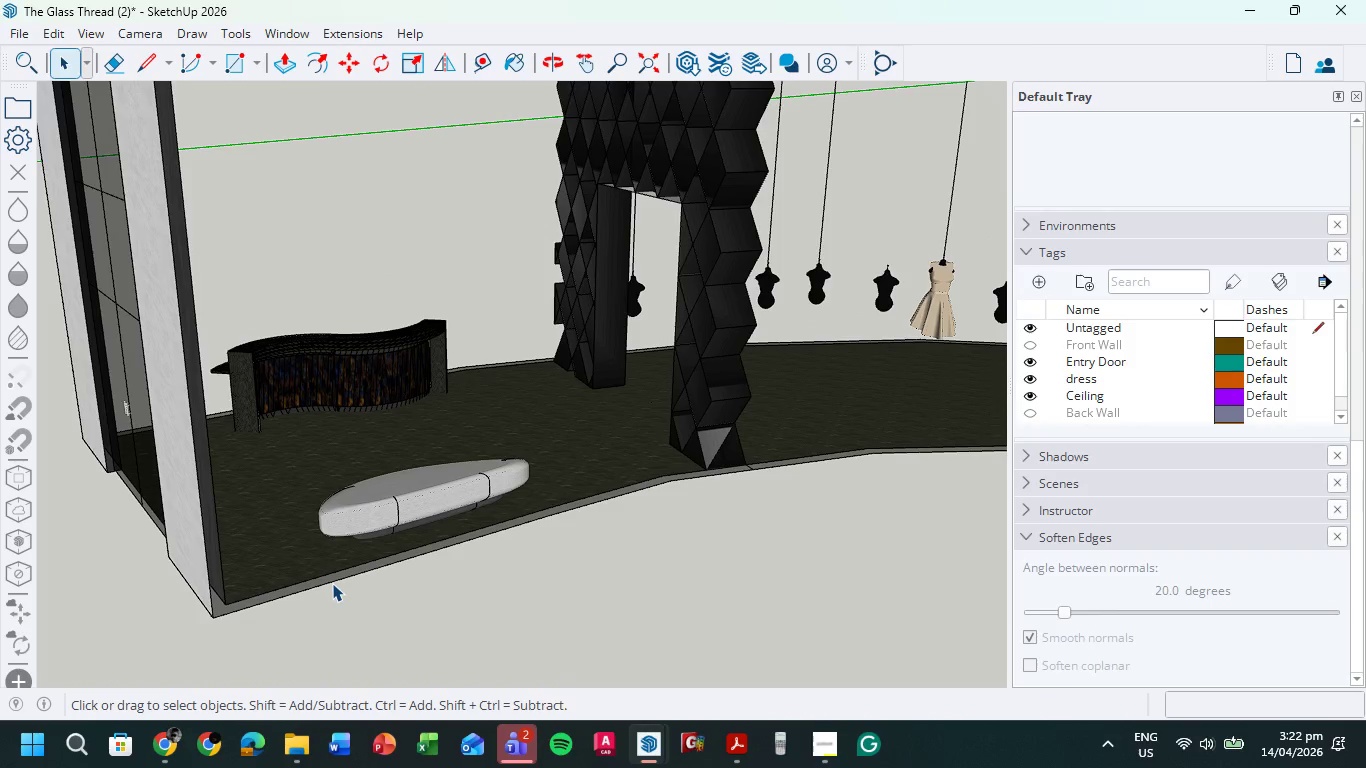 
wait(13.43)
 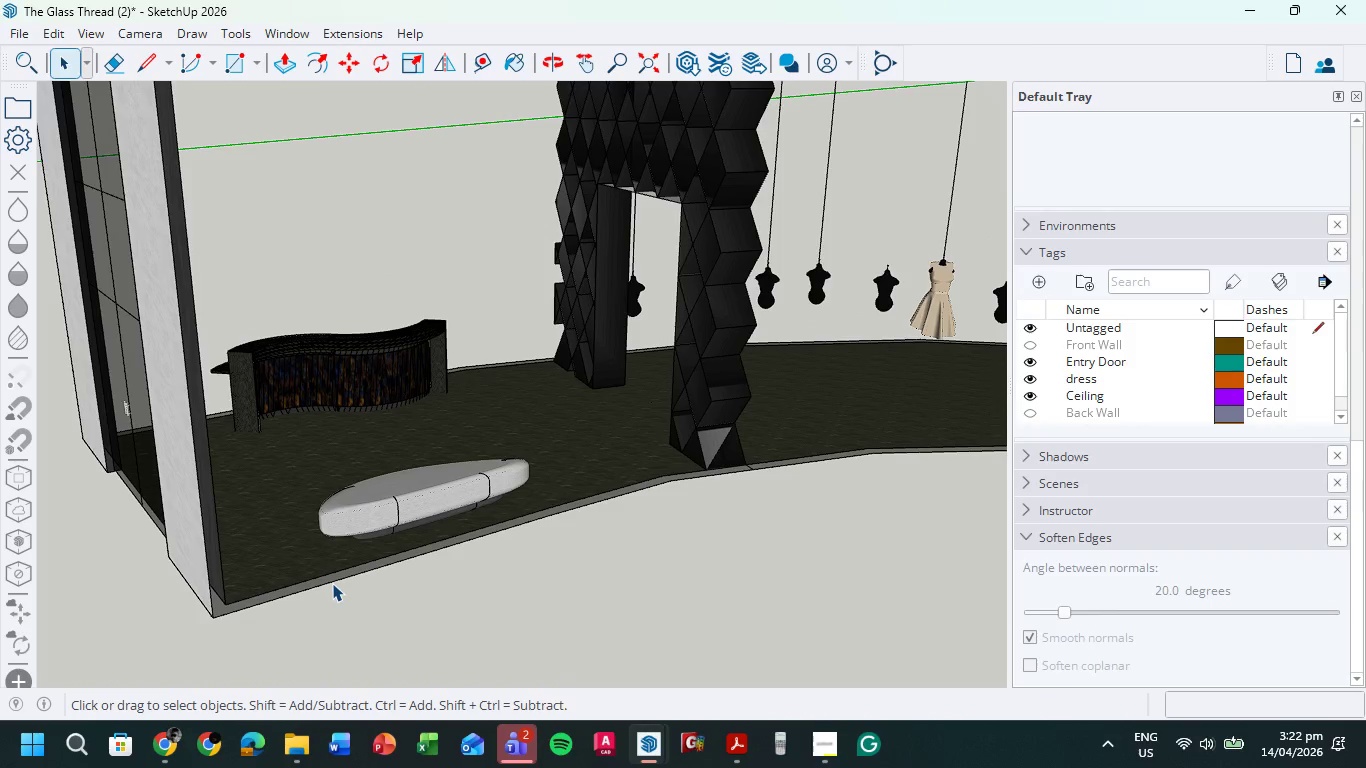 
key(L)
 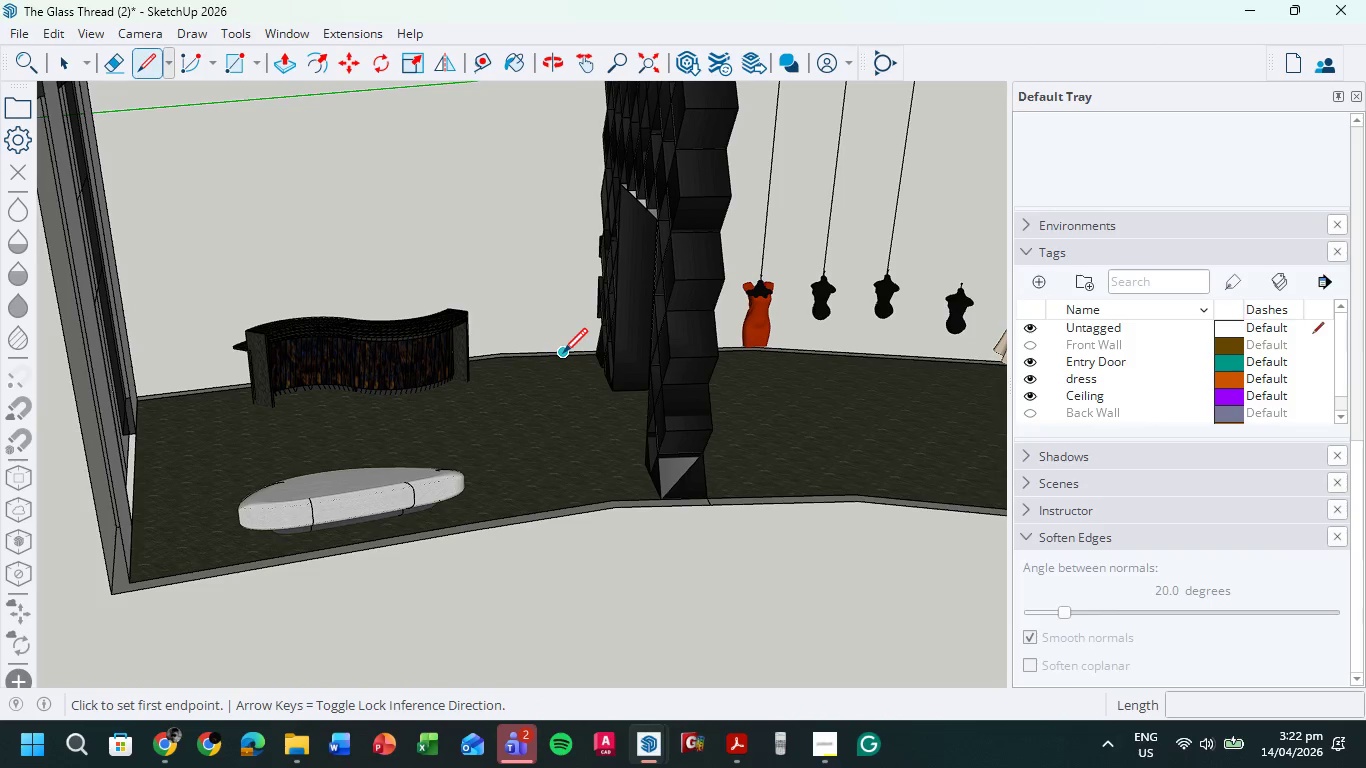 
left_click([563, 355])
 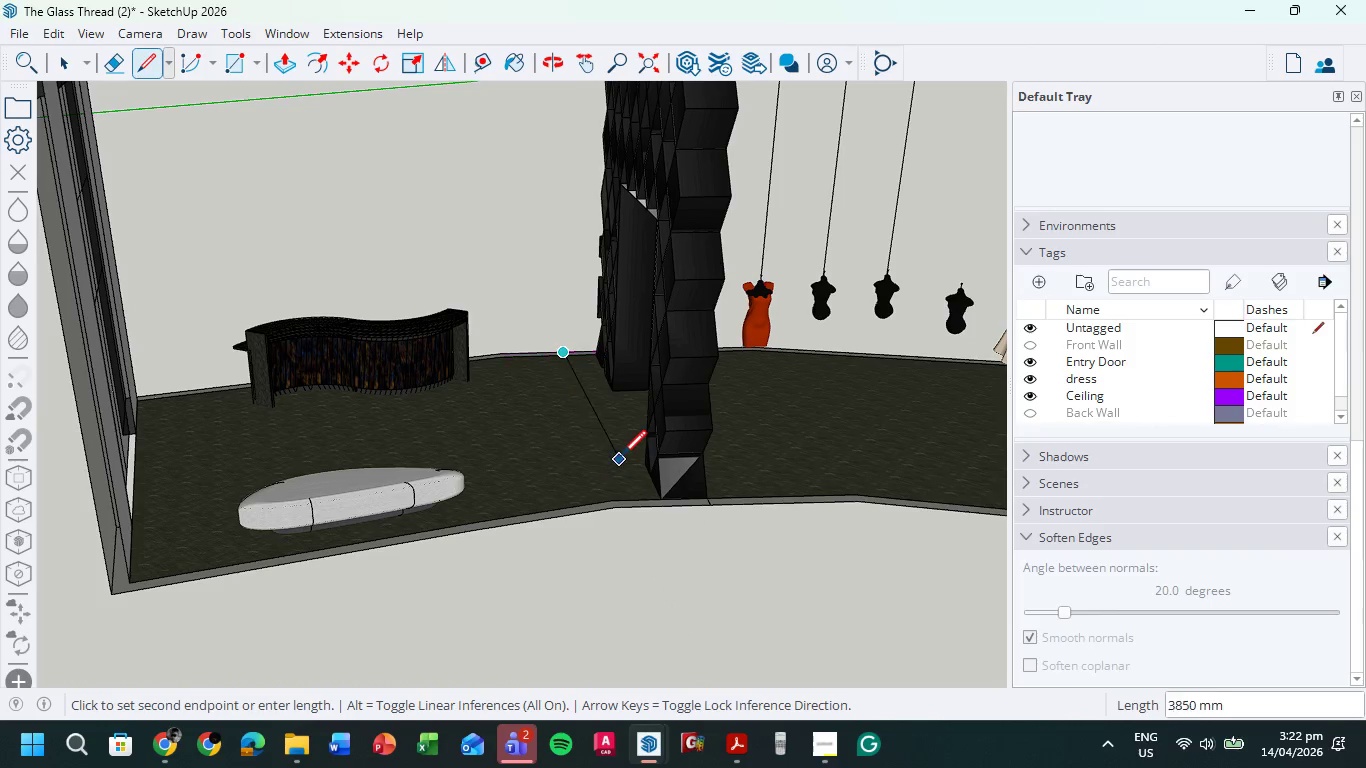 
key(Escape)
 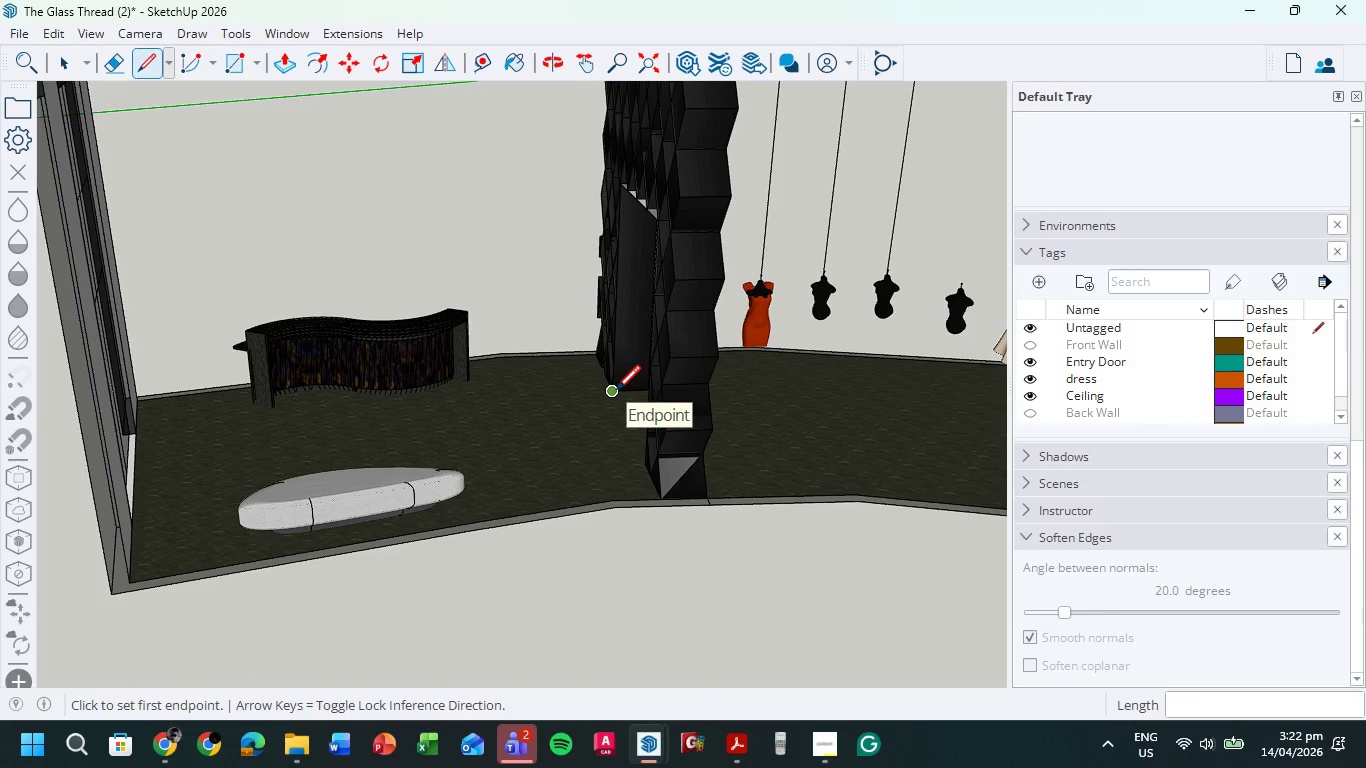 
key(T)
 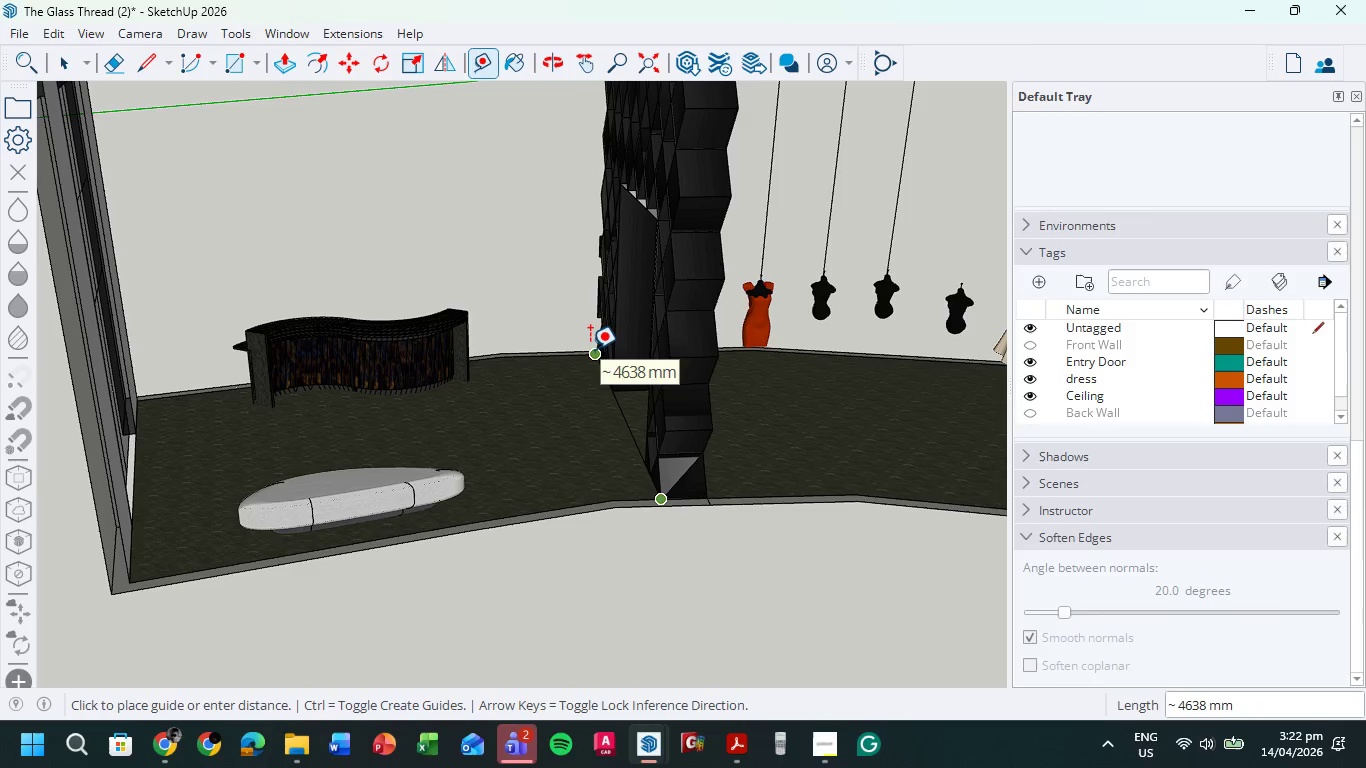 
key(Escape)
 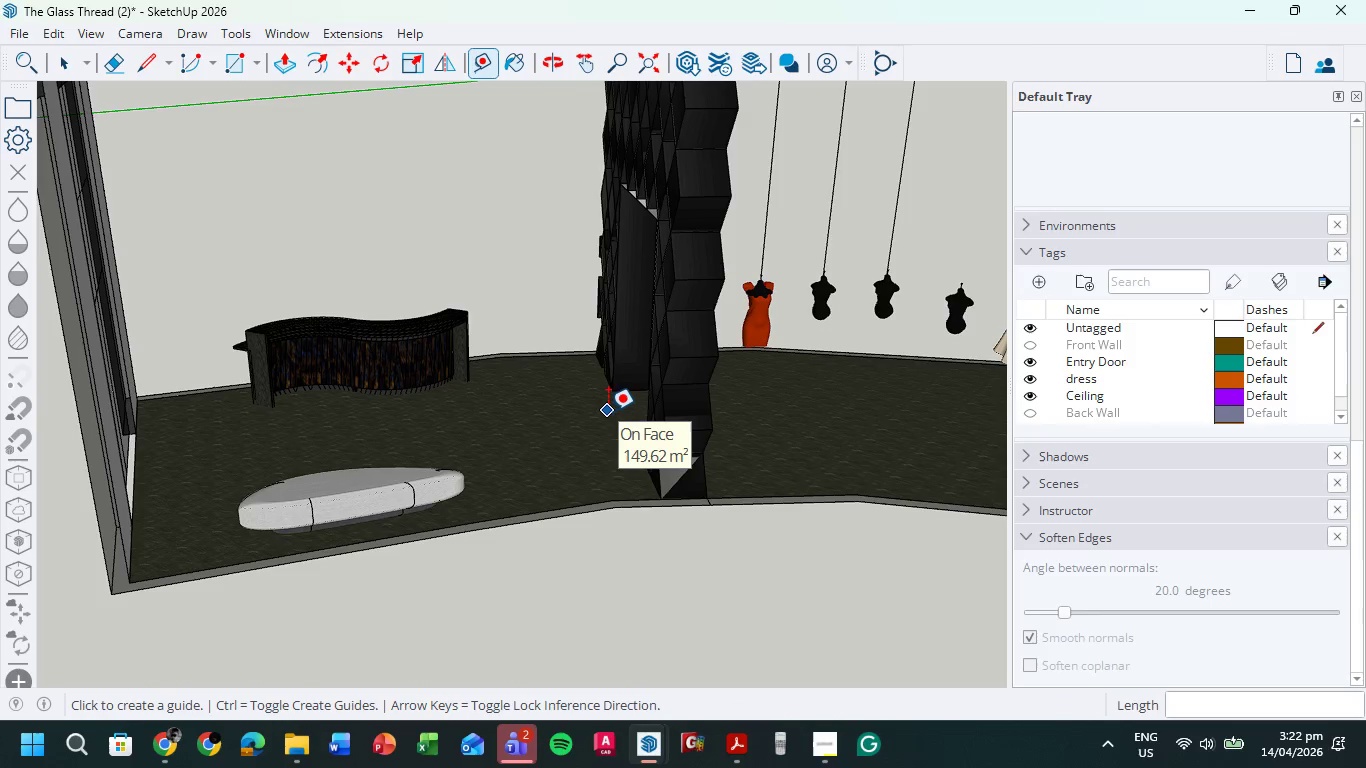 
key(L)
 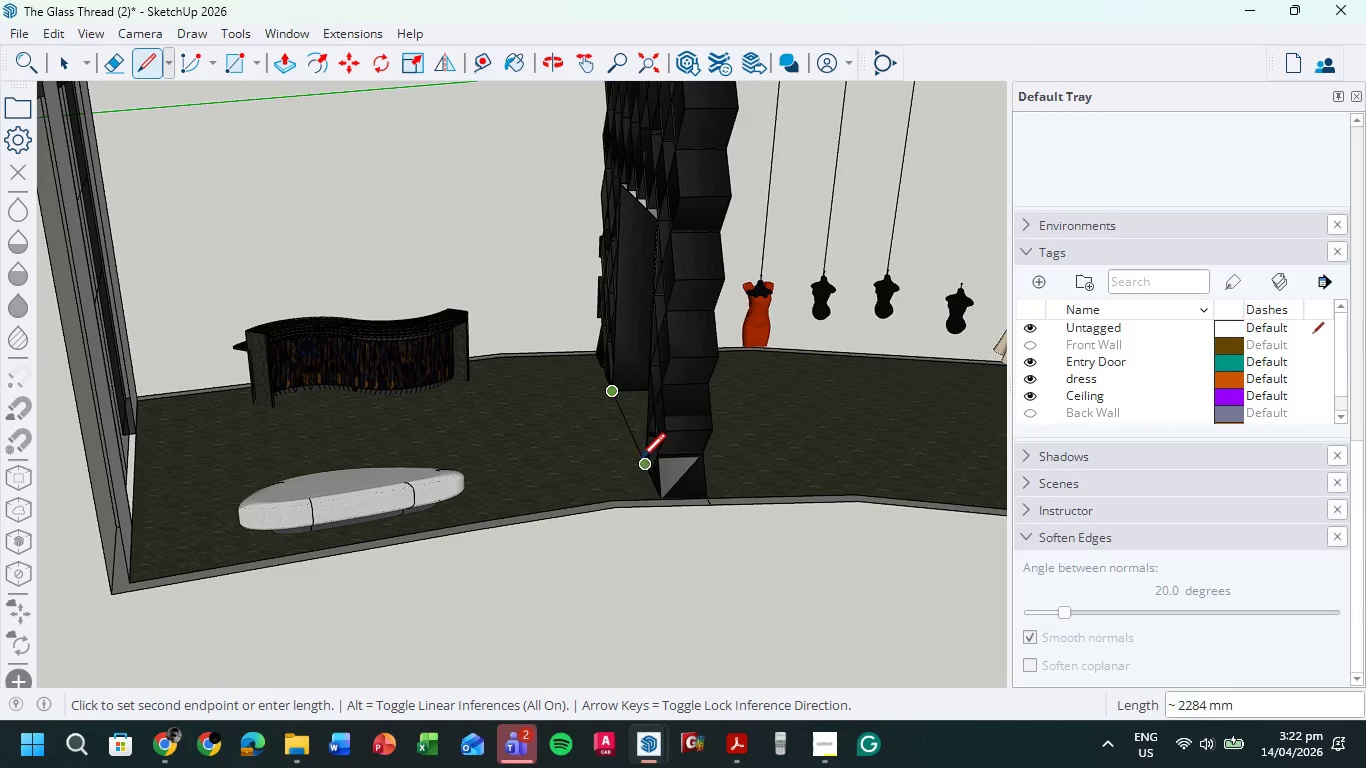 
left_click([641, 460])
 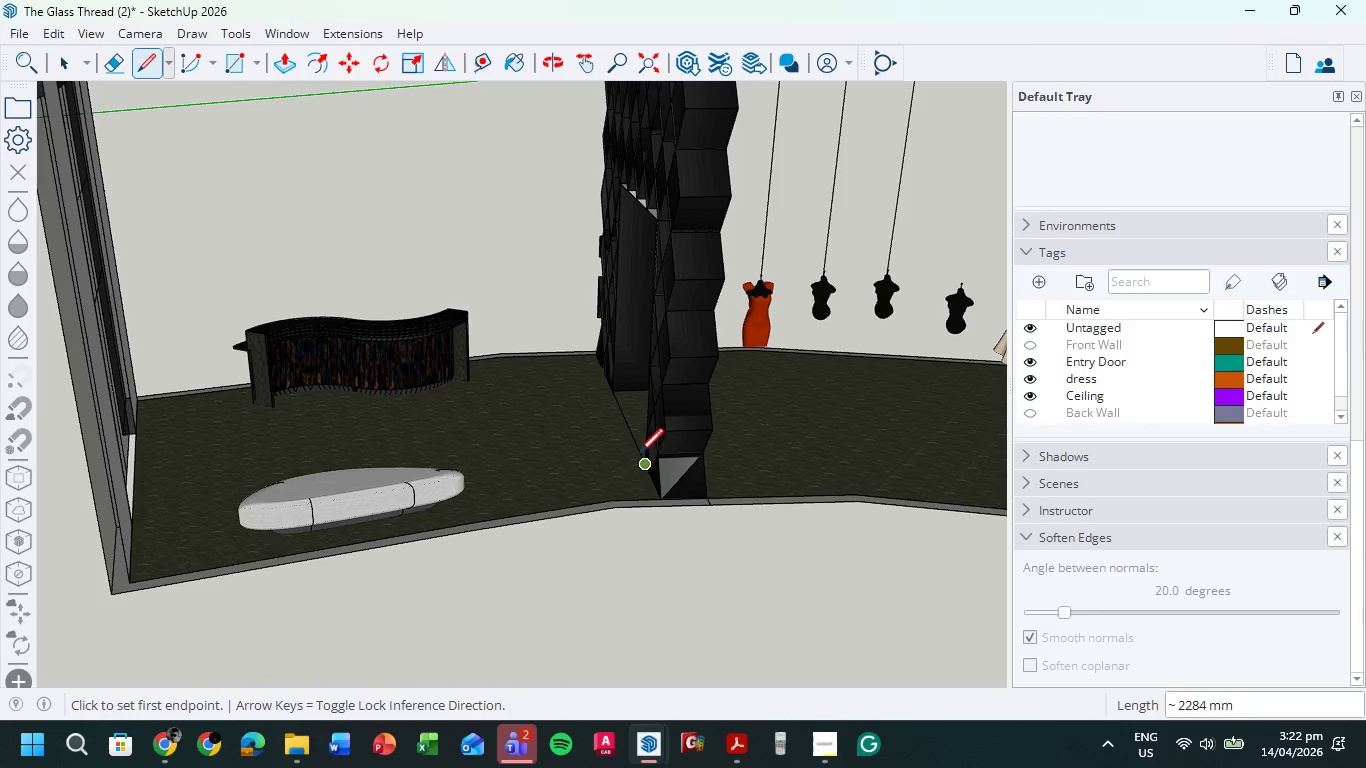 
key(L)
 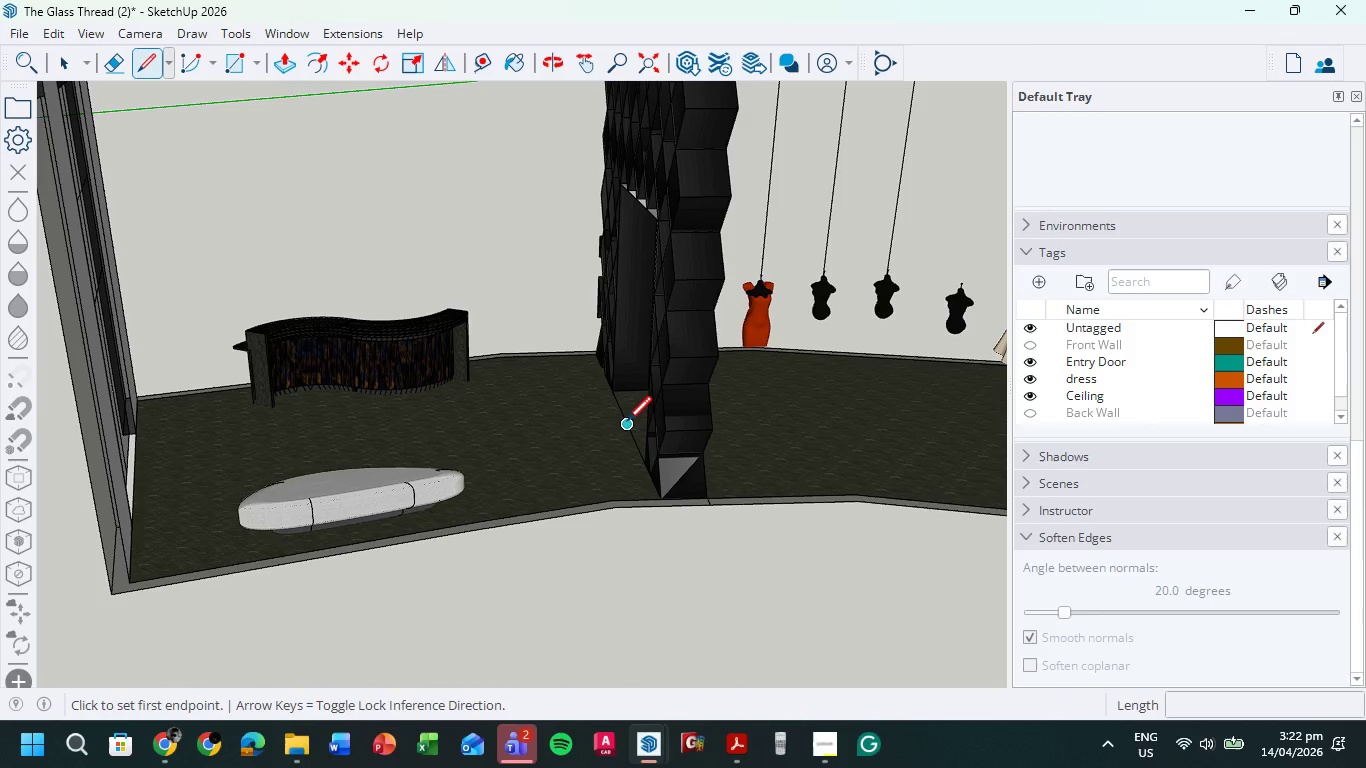 
left_click([627, 423])
 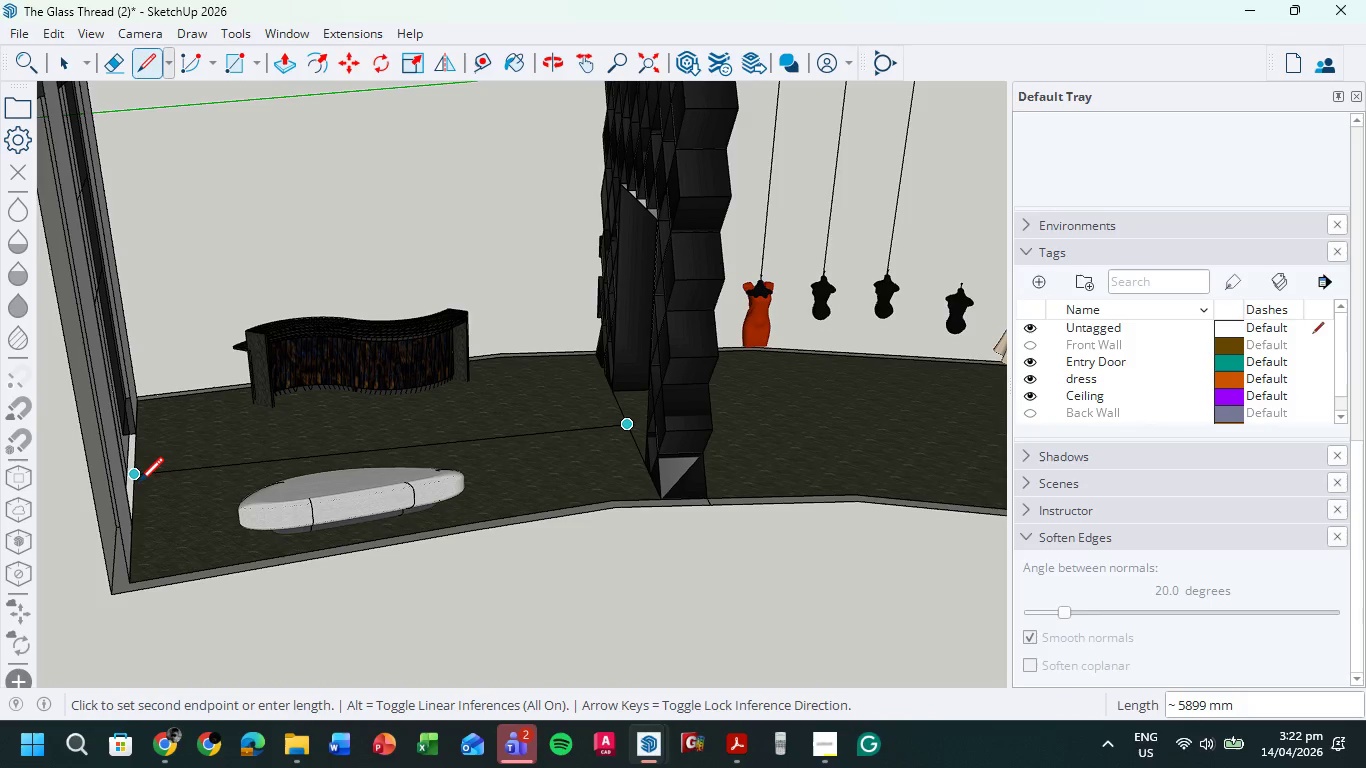 
left_click([138, 479])
 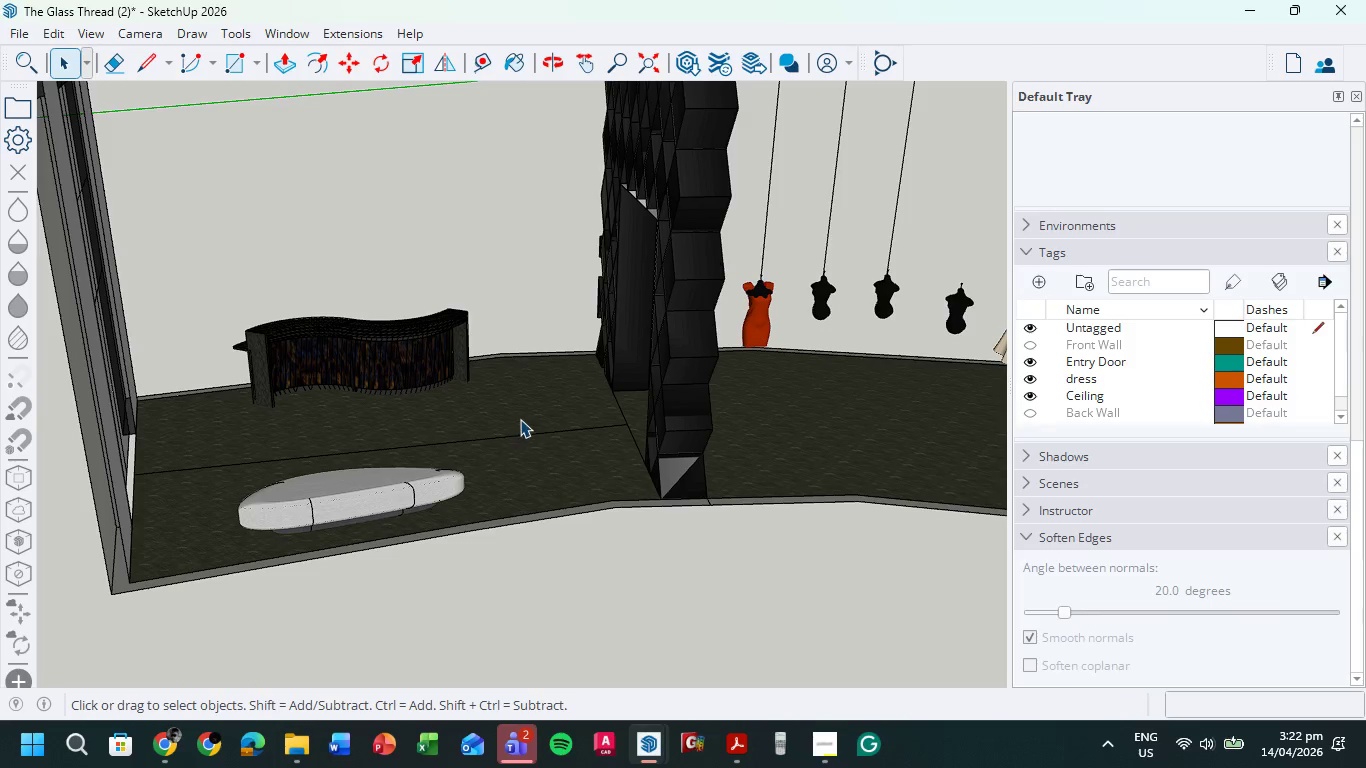 
left_click([621, 413])
 